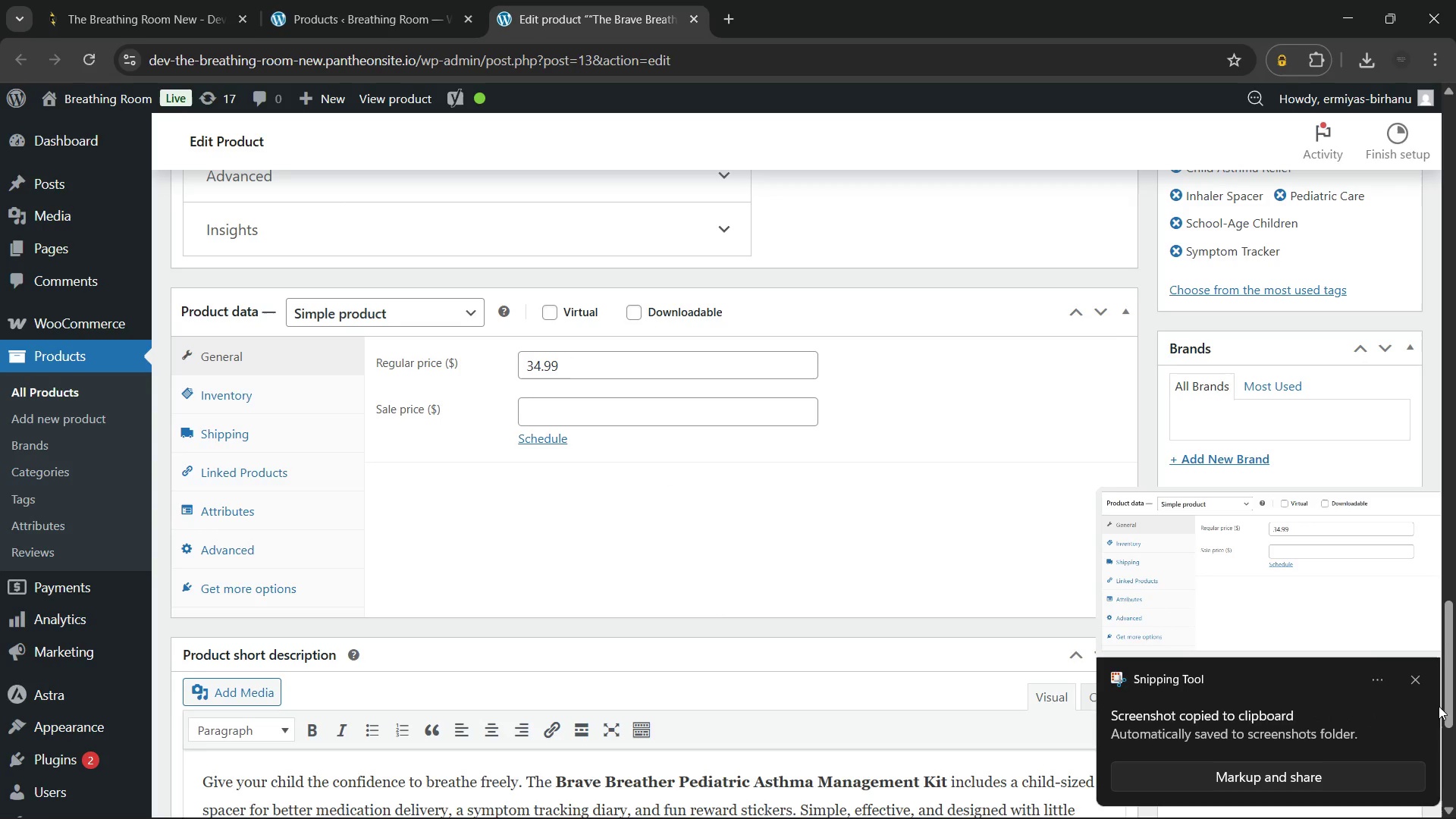 
left_click([1417, 681])
 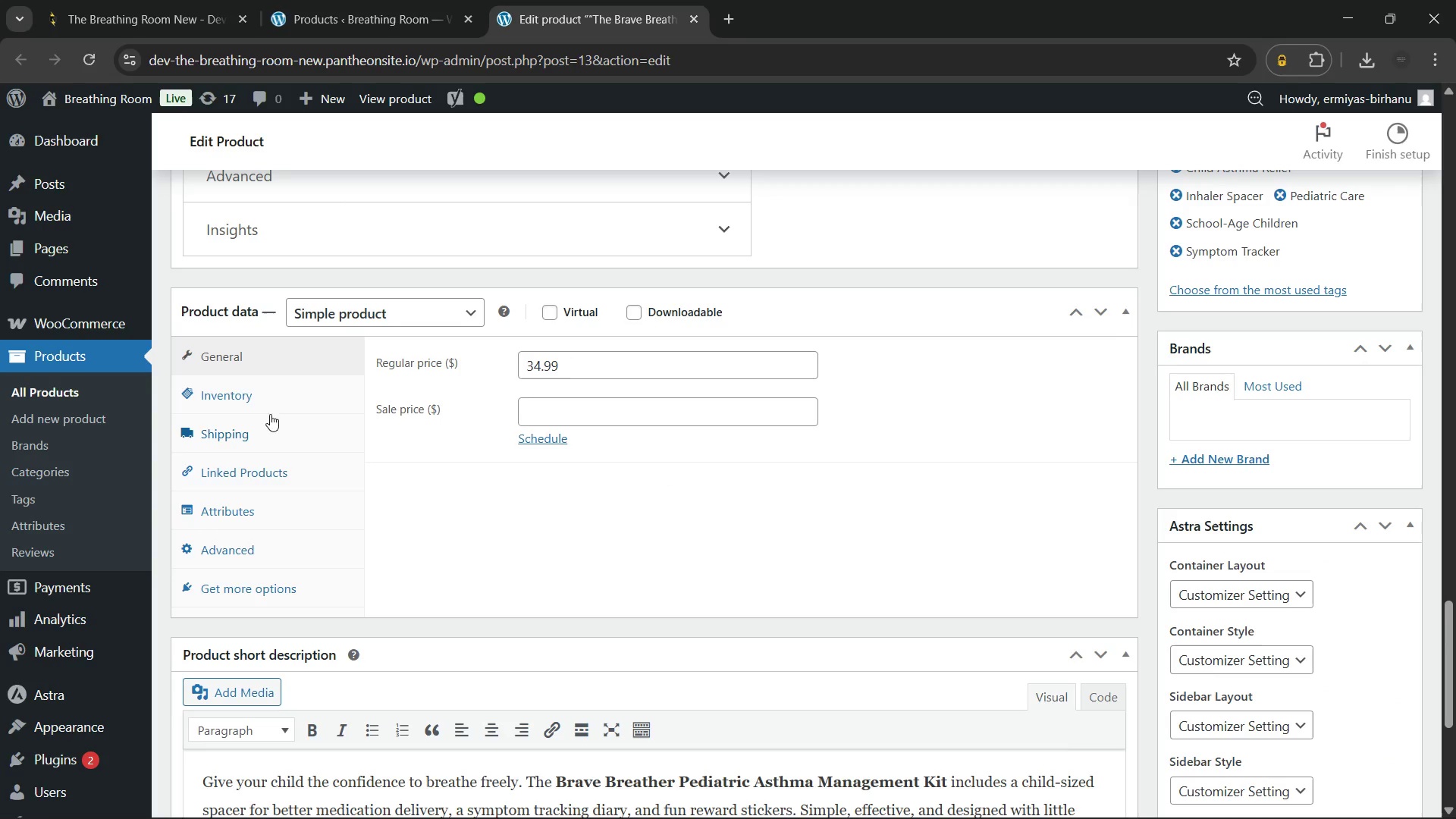 
wait(6.03)
 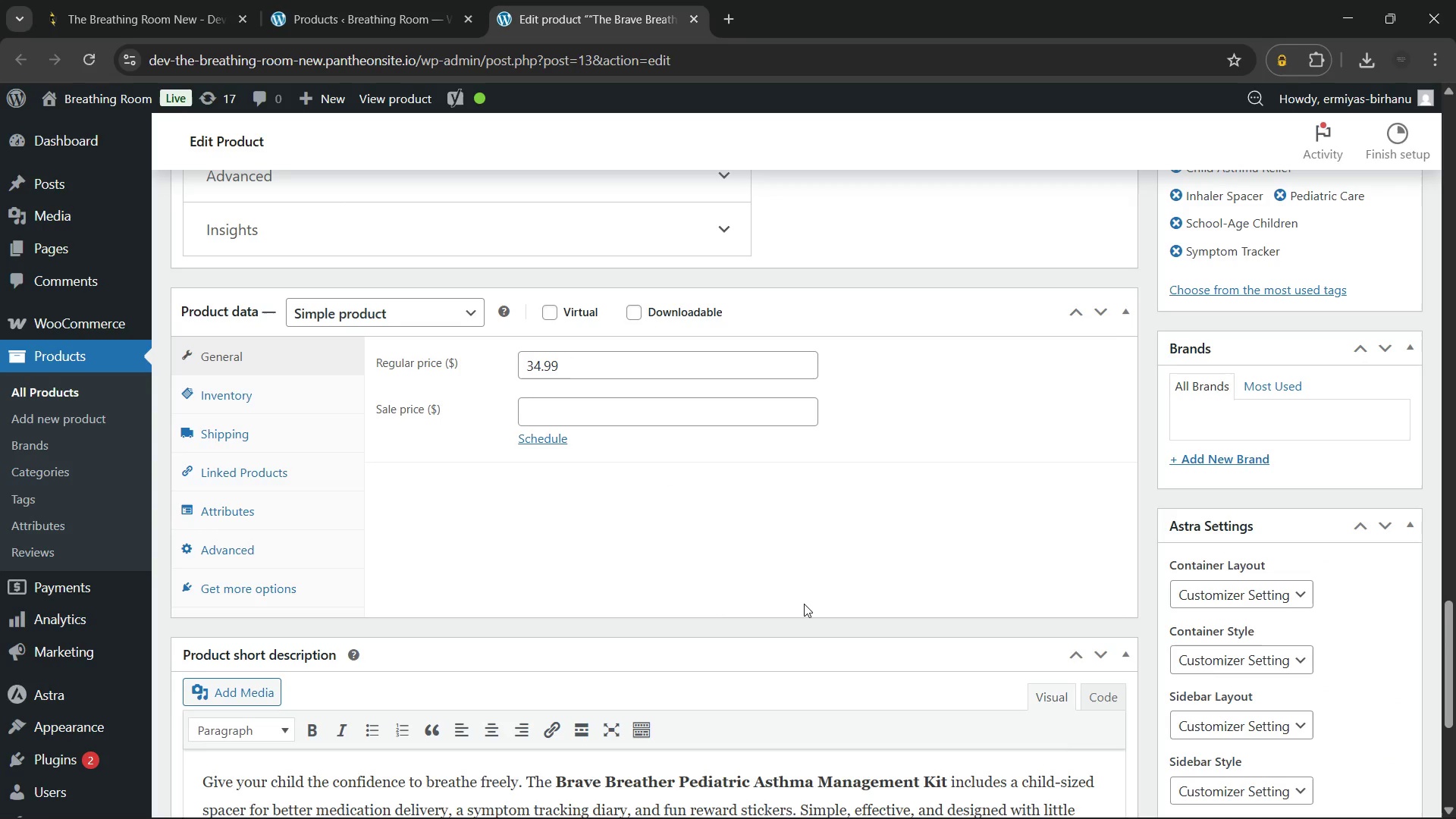 
left_click([274, 394])
 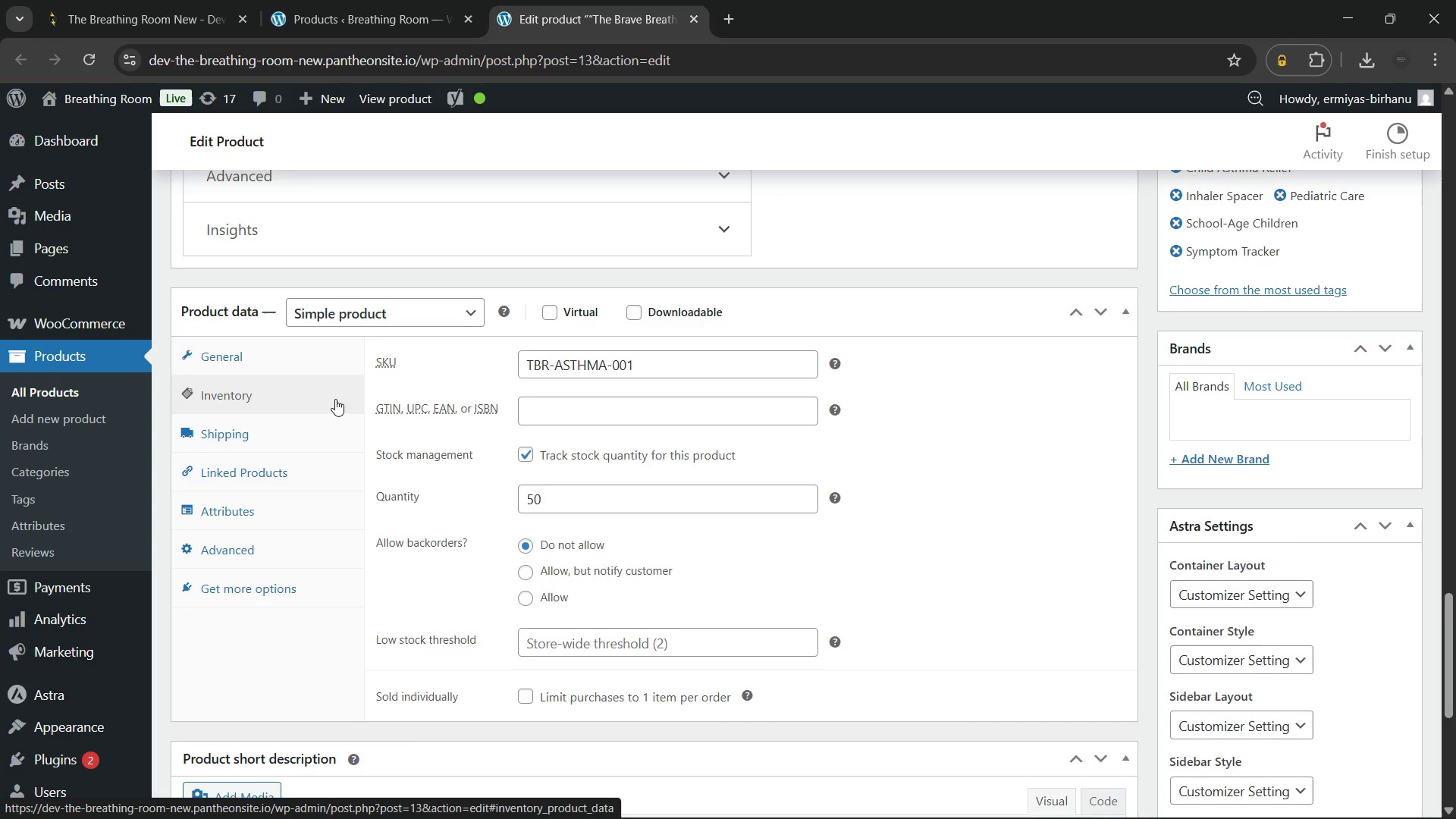 
wait(6.36)
 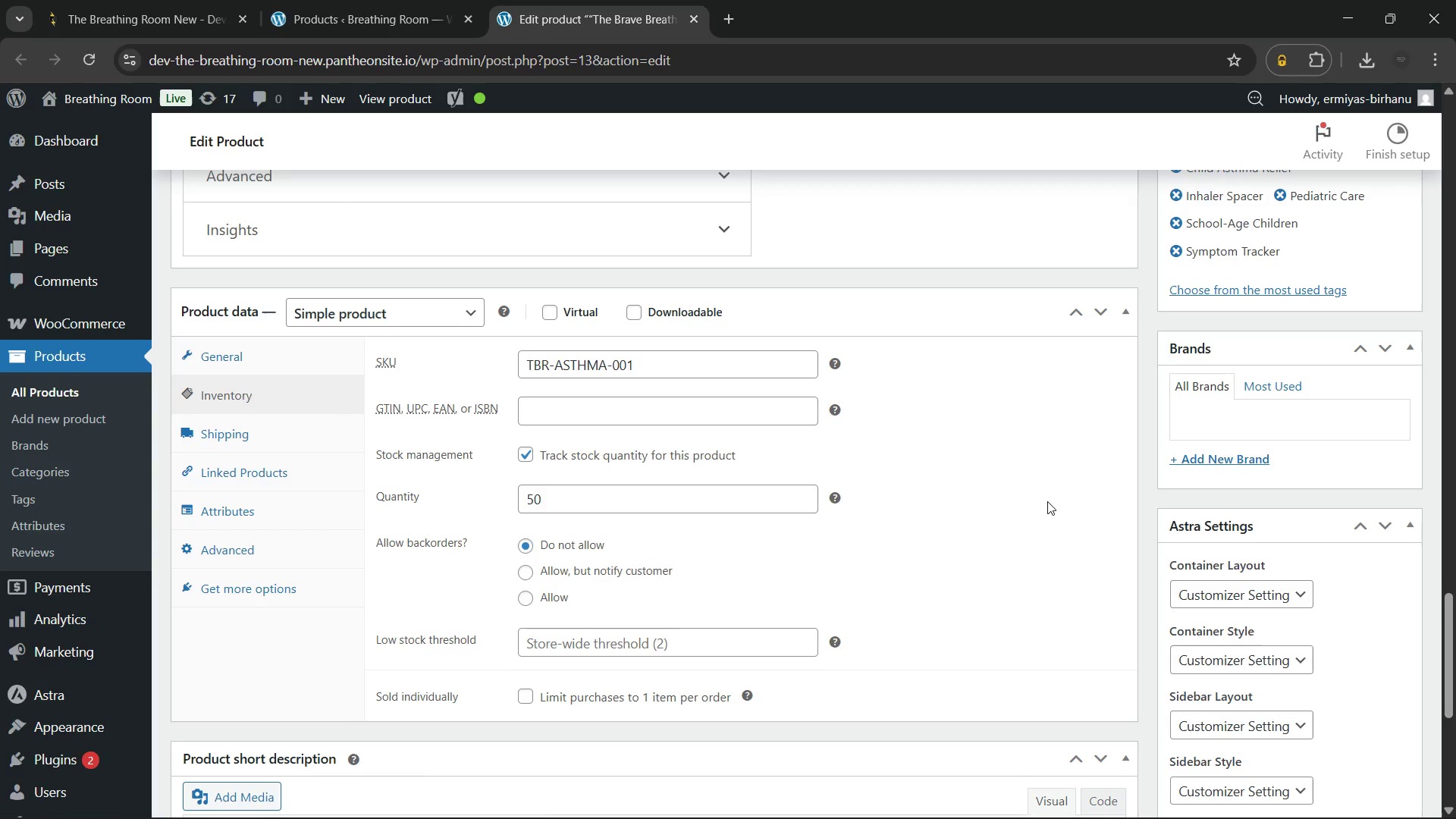 
key(Meta+Shift+S)
 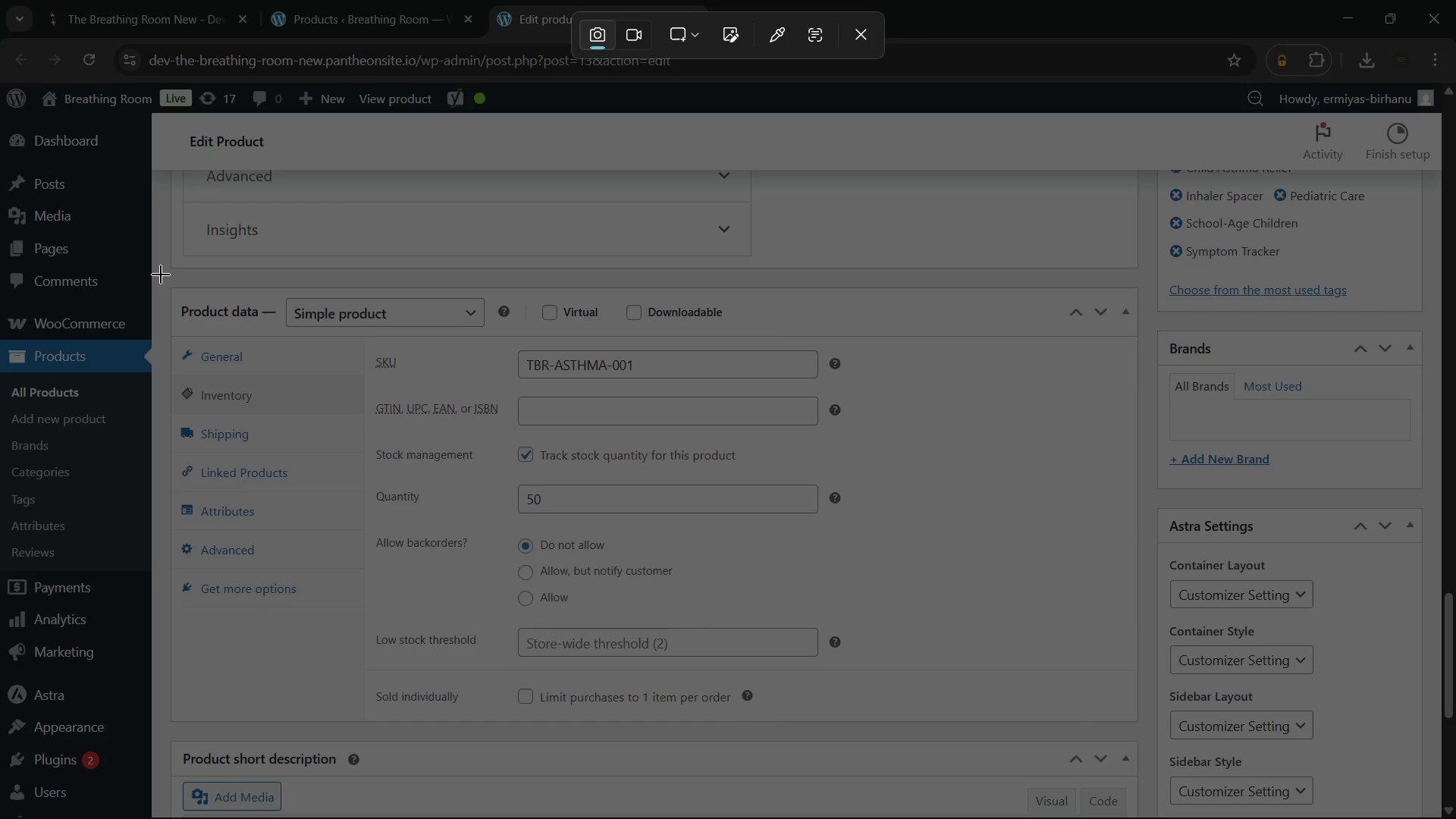 
wait(19.08)
 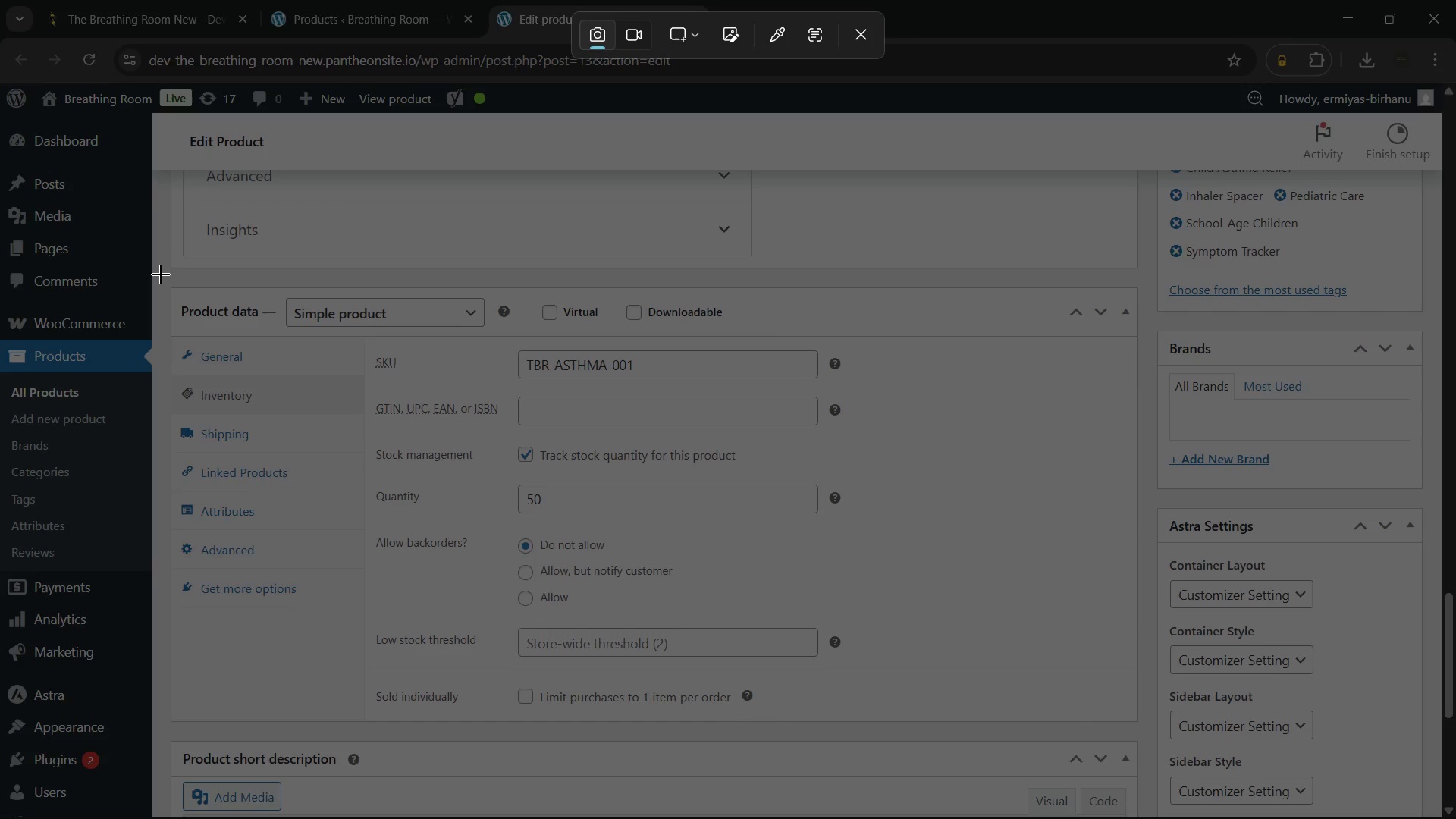 
left_click_drag(start_coordinate=[161, 278], to_coordinate=[1150, 733])
 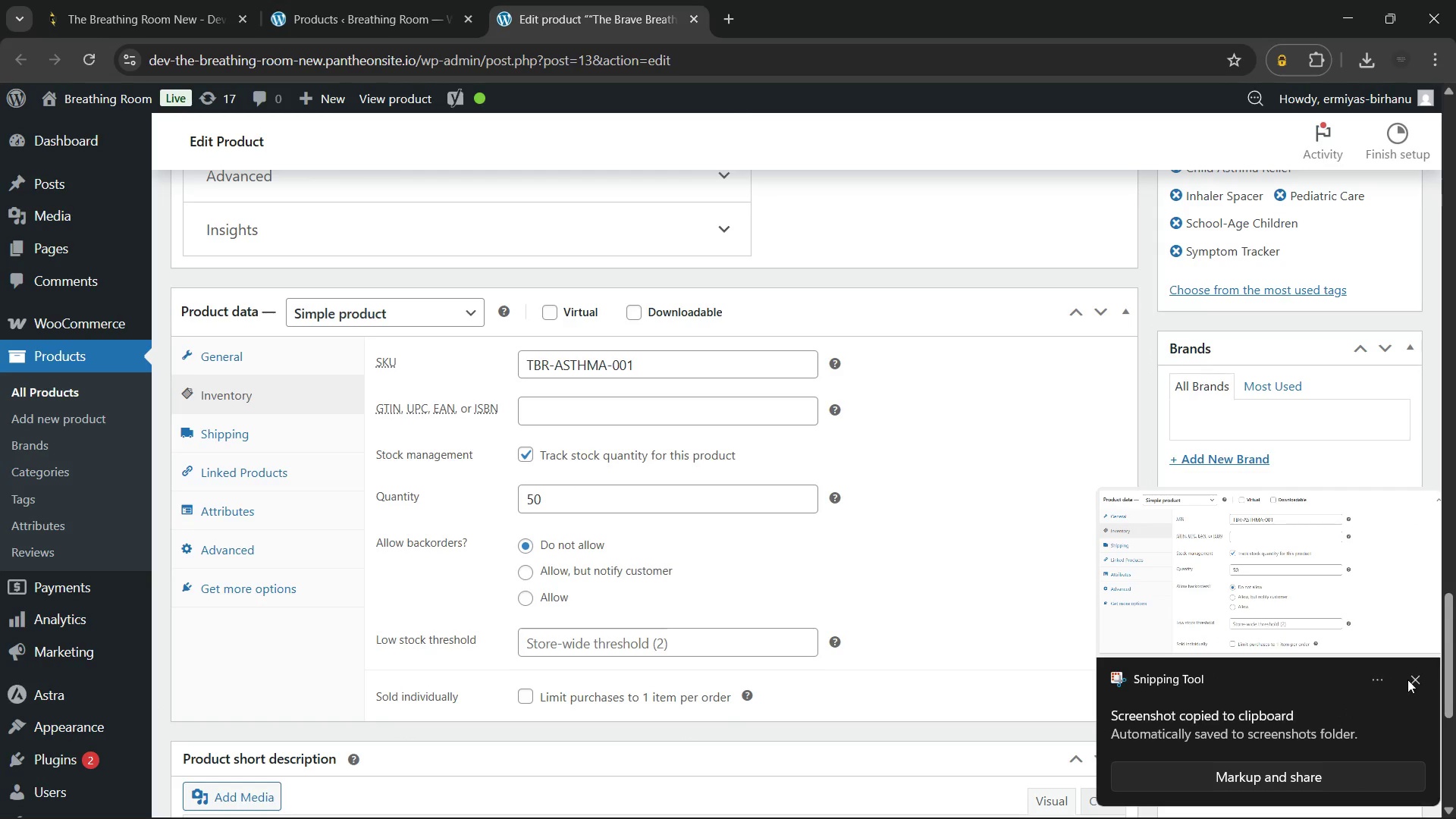 
left_click([1412, 679])
 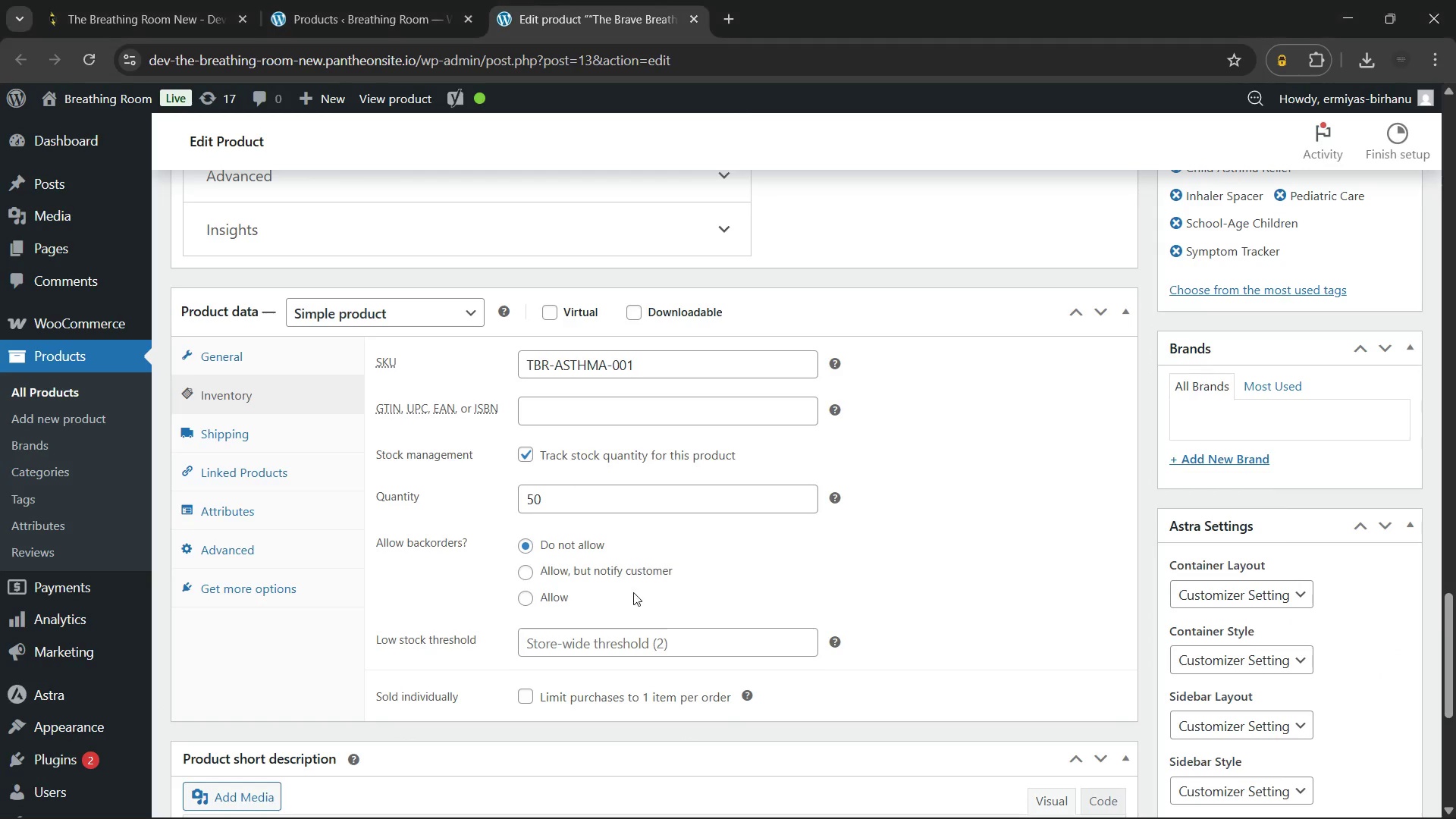 
scroll: coordinate [633, 592], scroll_direction: up, amount: 25.0
 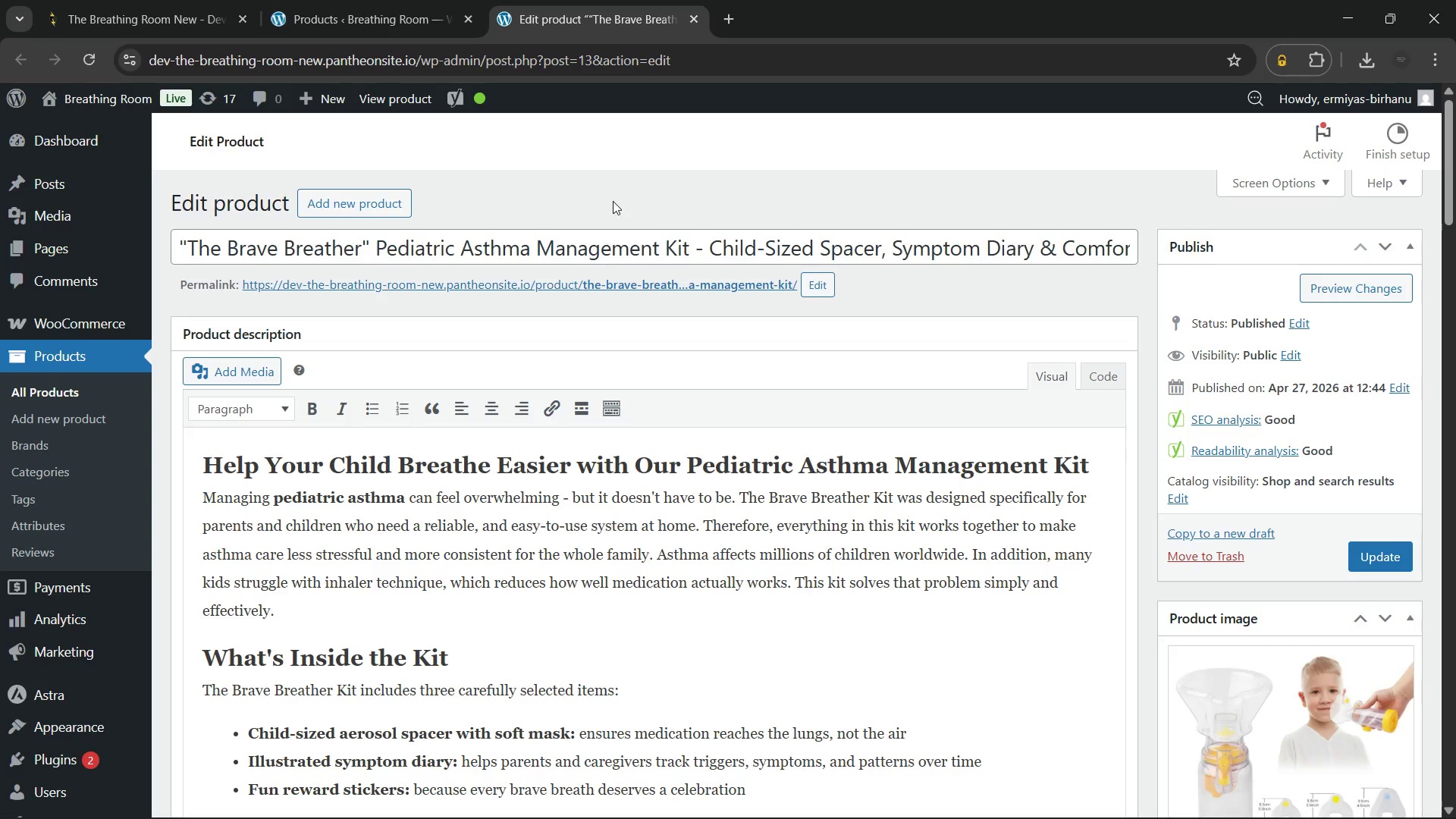 
right_click([613, 161])
 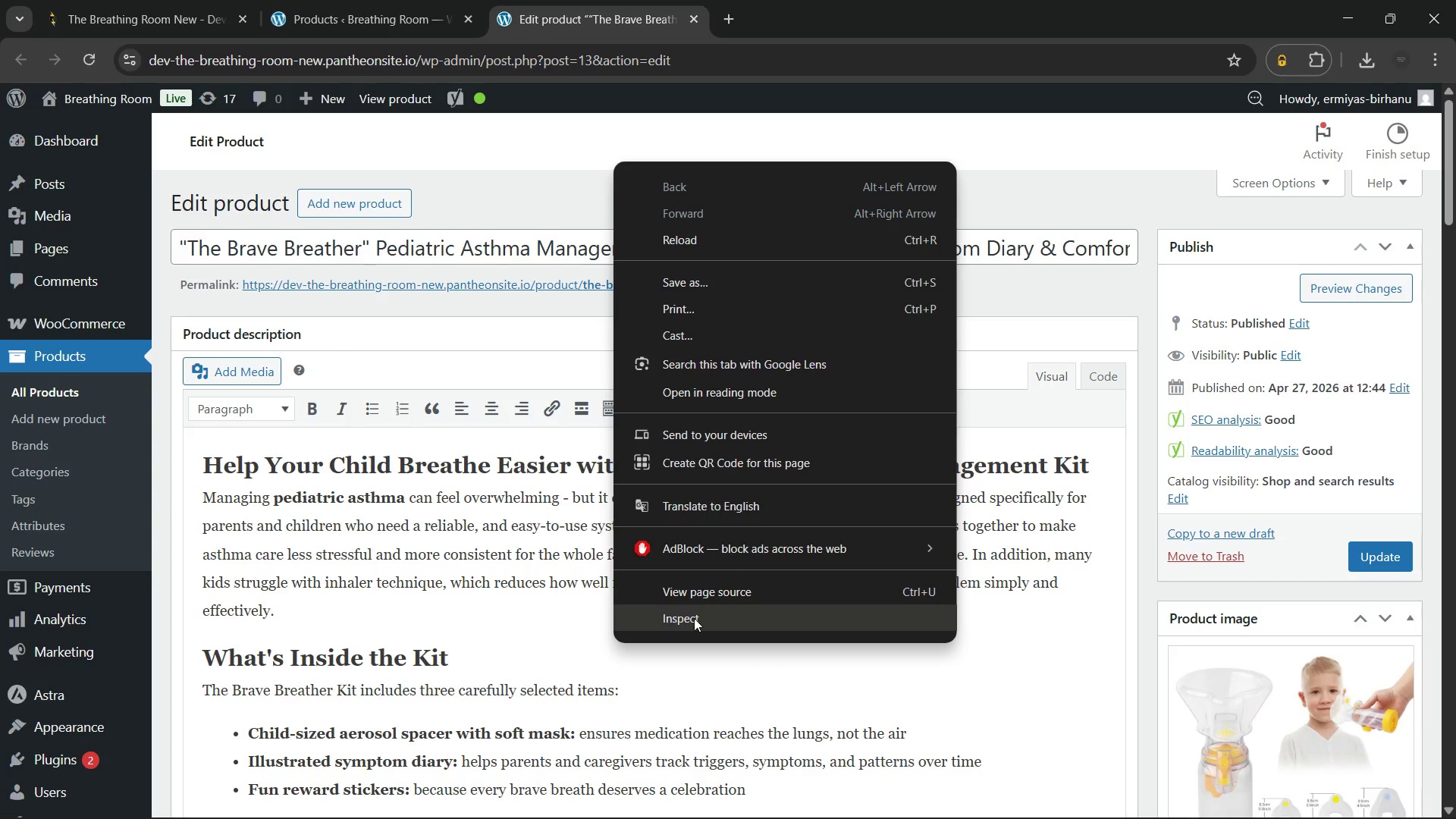 
left_click([694, 618])
 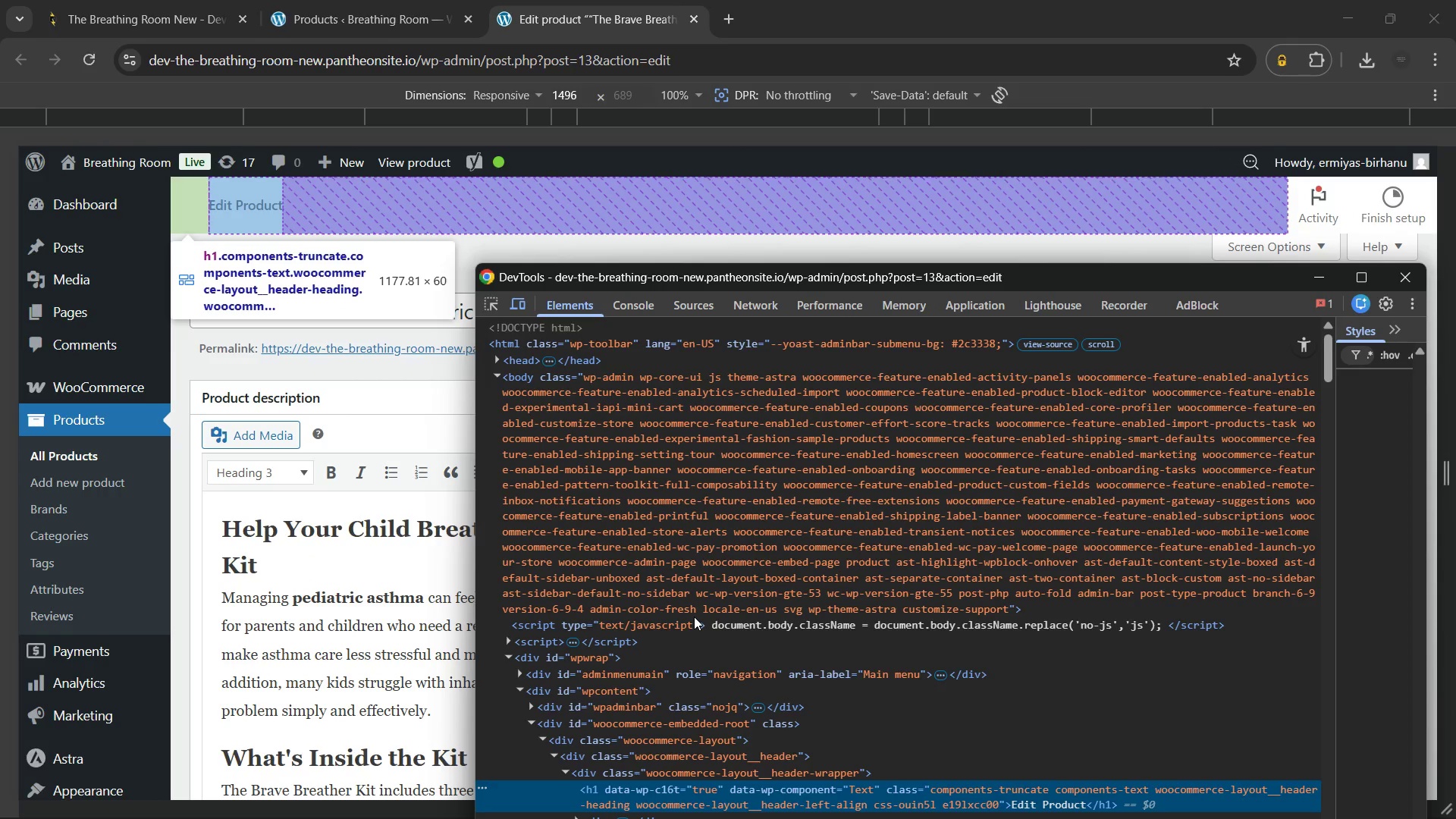 
wait(8.97)
 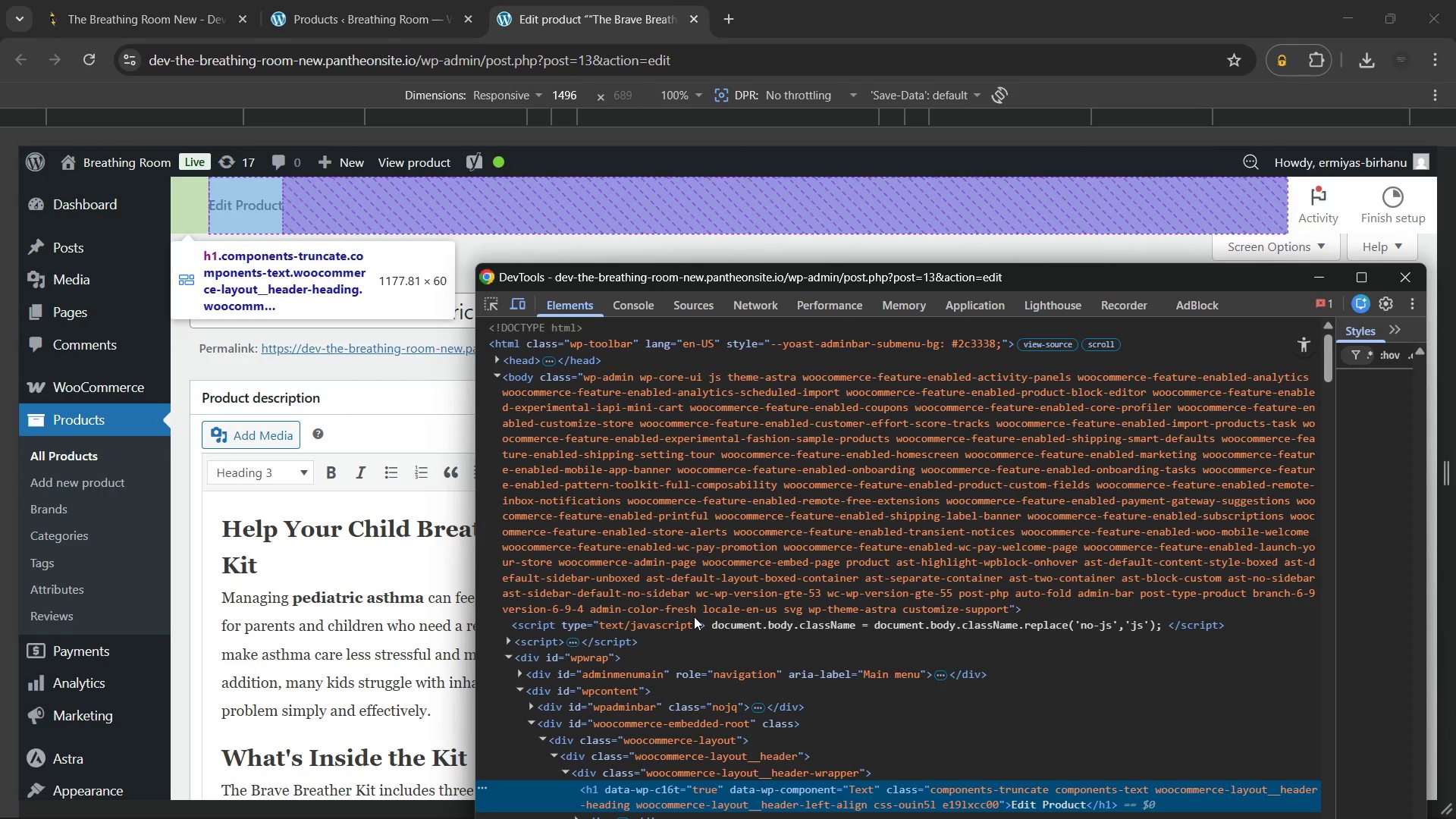 
left_click([608, 307])
 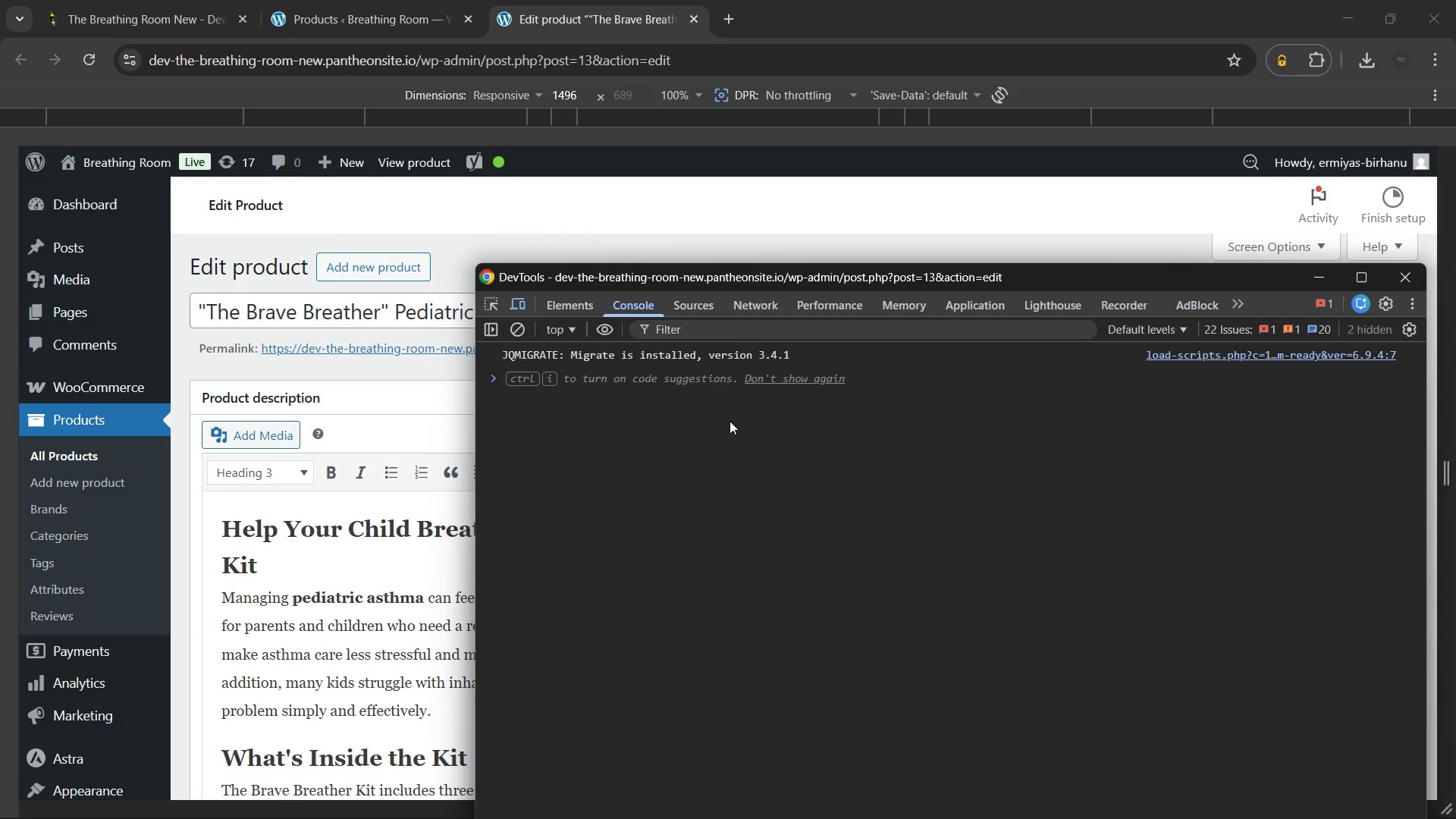 
key(Control+Shift+P)
 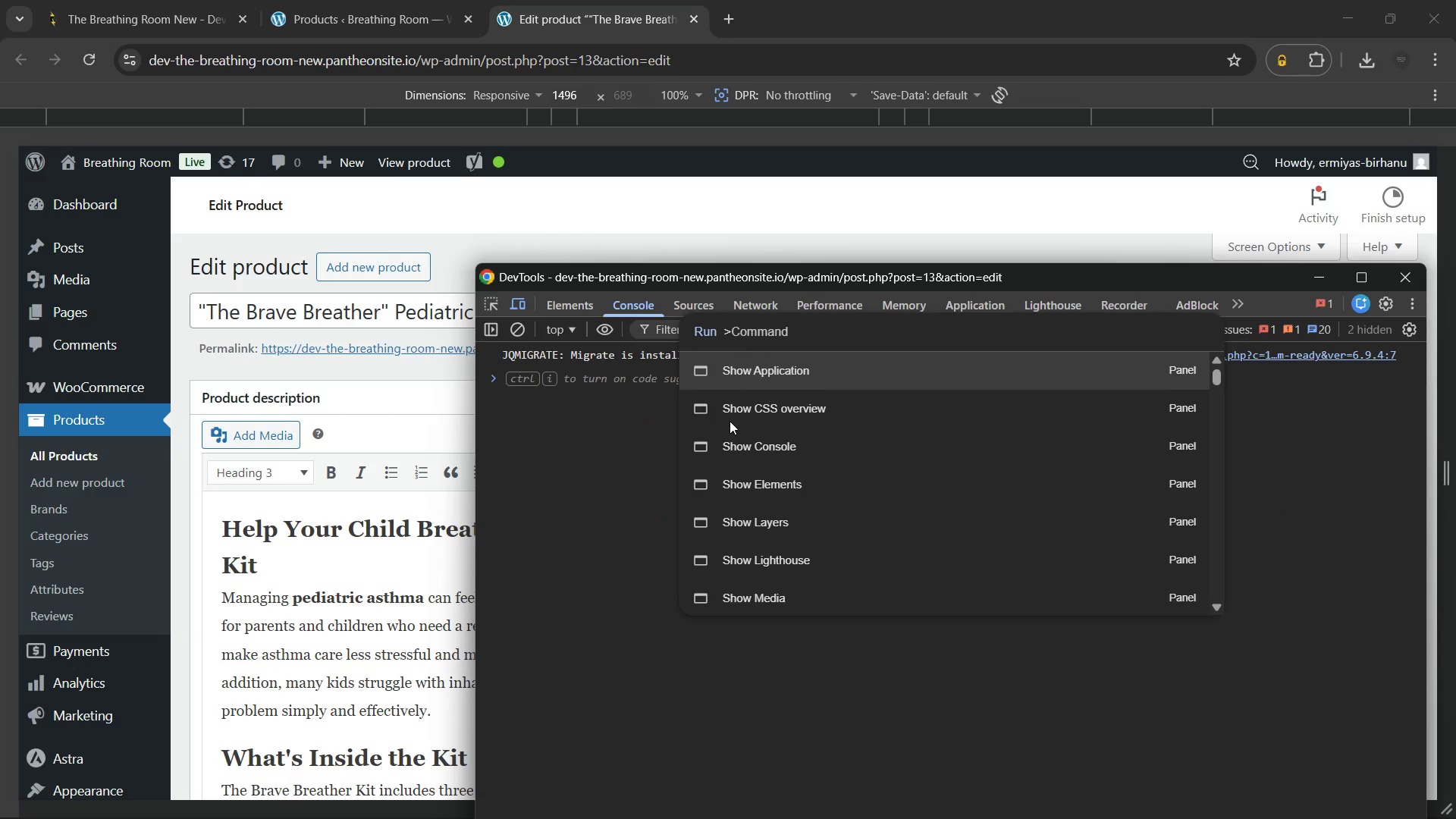 
type(ful)
 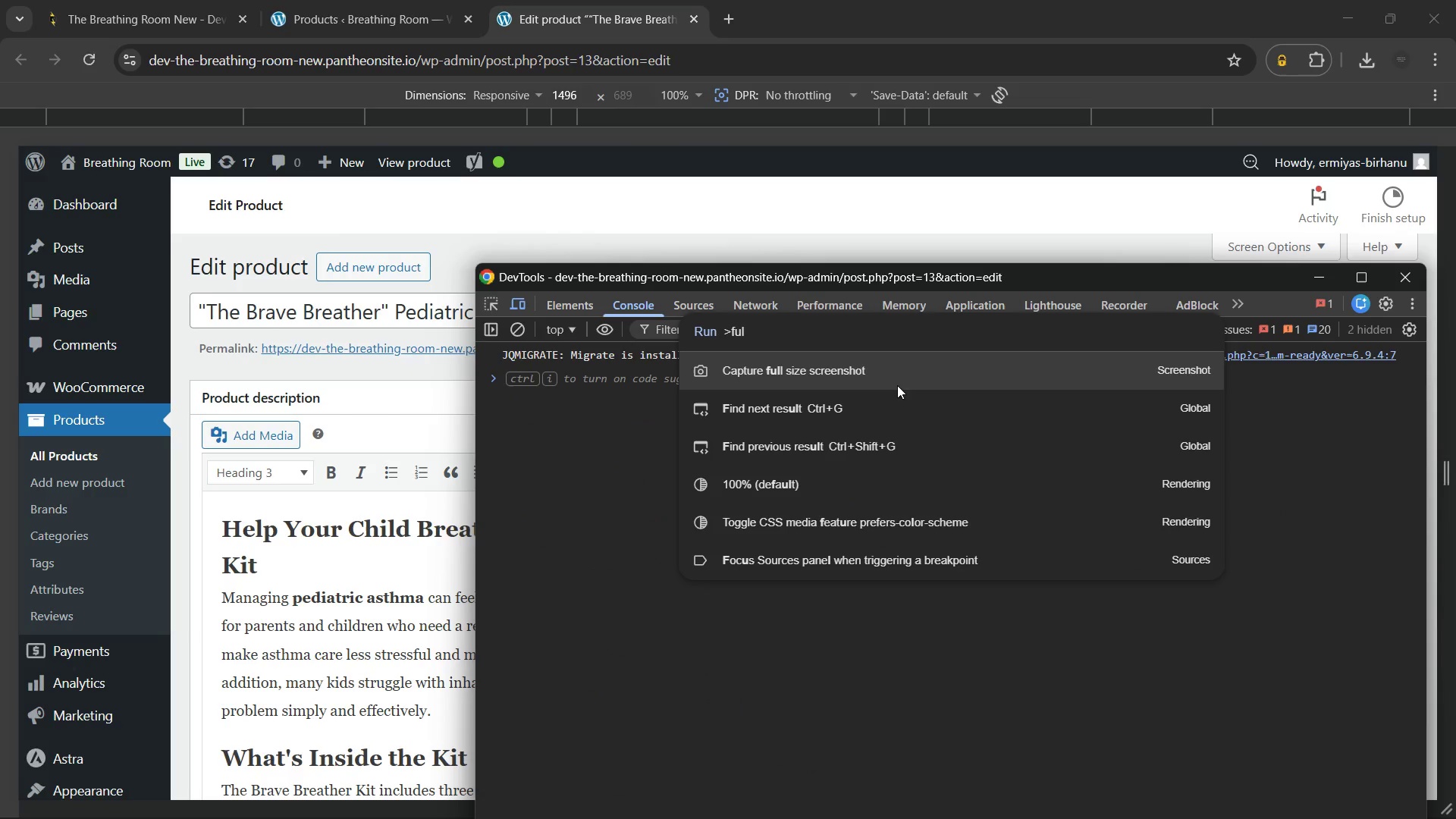 
left_click([918, 375])
 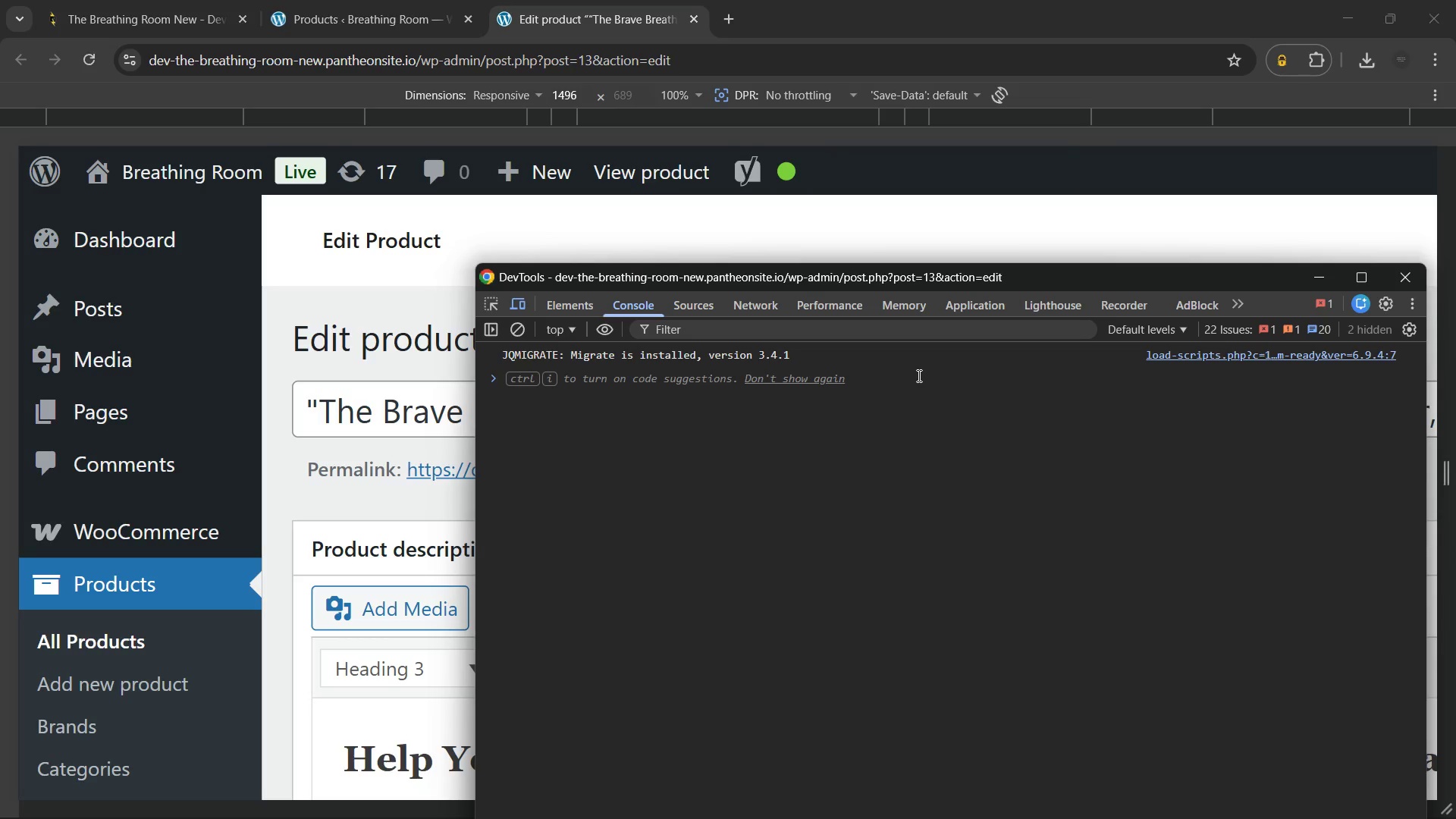 
mouse_move([739, 422])
 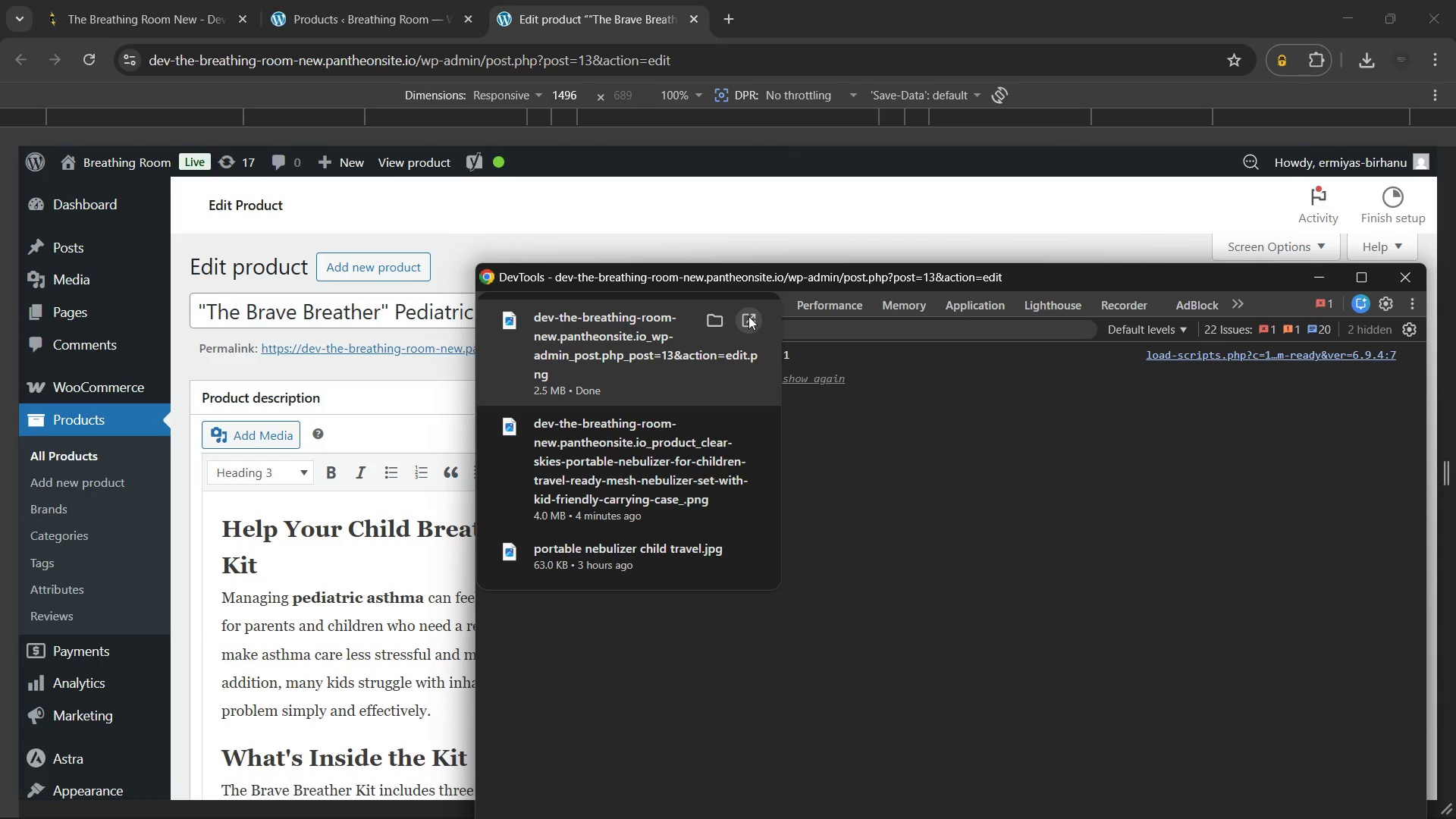 
left_click([748, 316])
 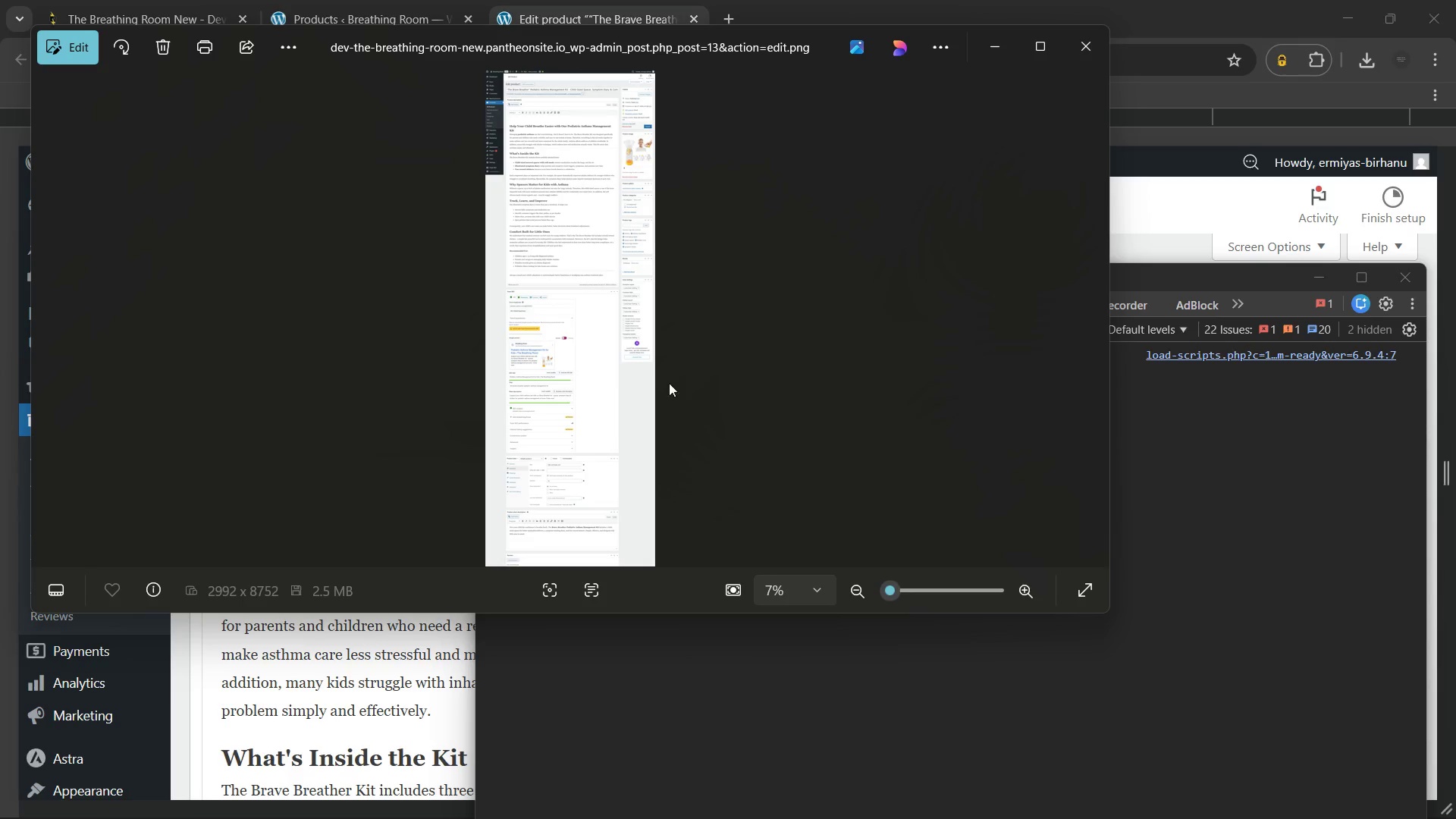 
left_click_drag(start_coordinate=[585, 447], to_coordinate=[597, 188])
 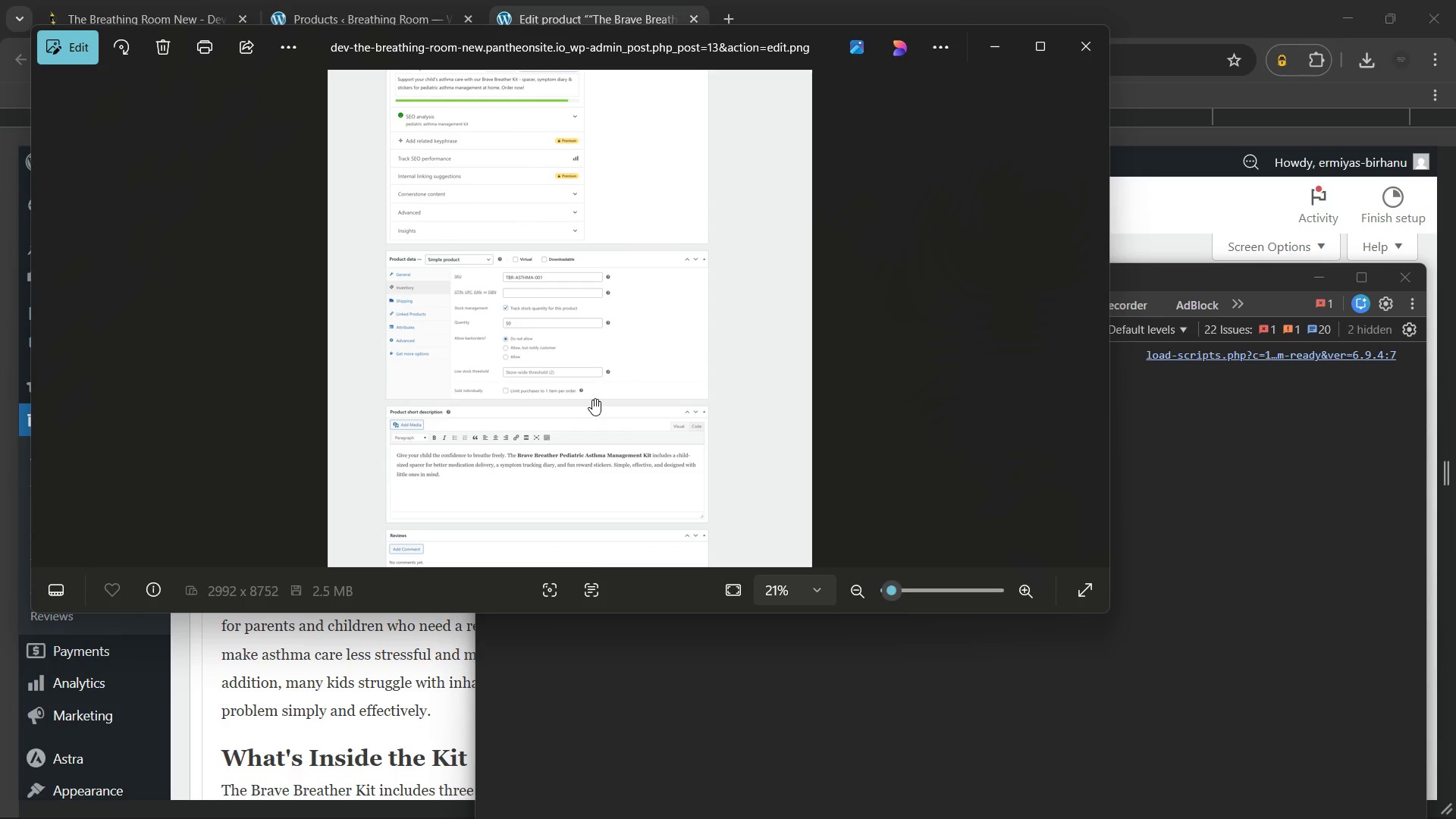 
scroll: coordinate [585, 447], scroll_direction: up, amount: 12.0
 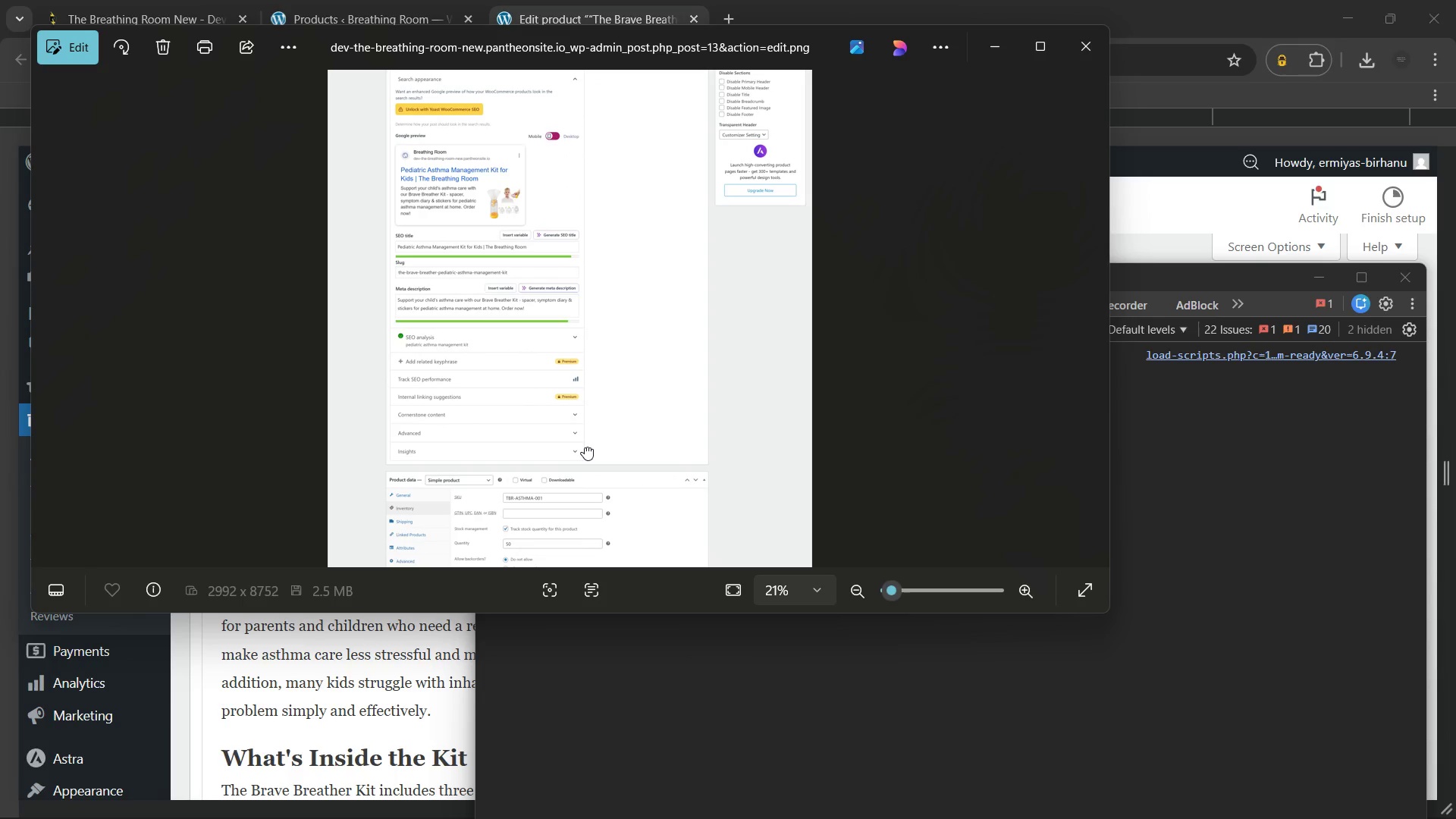 
wait(13.74)
 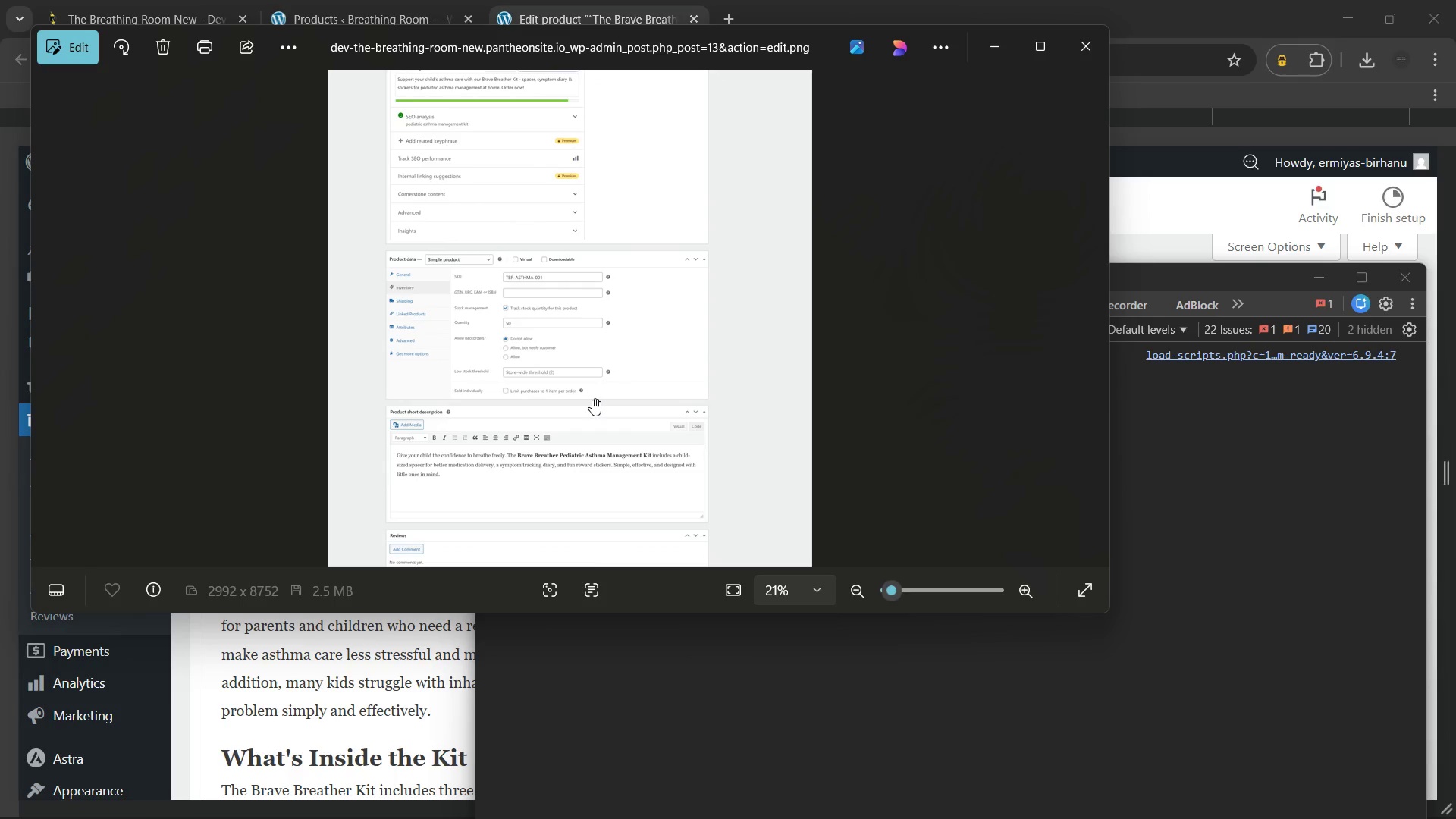 
left_click([1083, 40])
 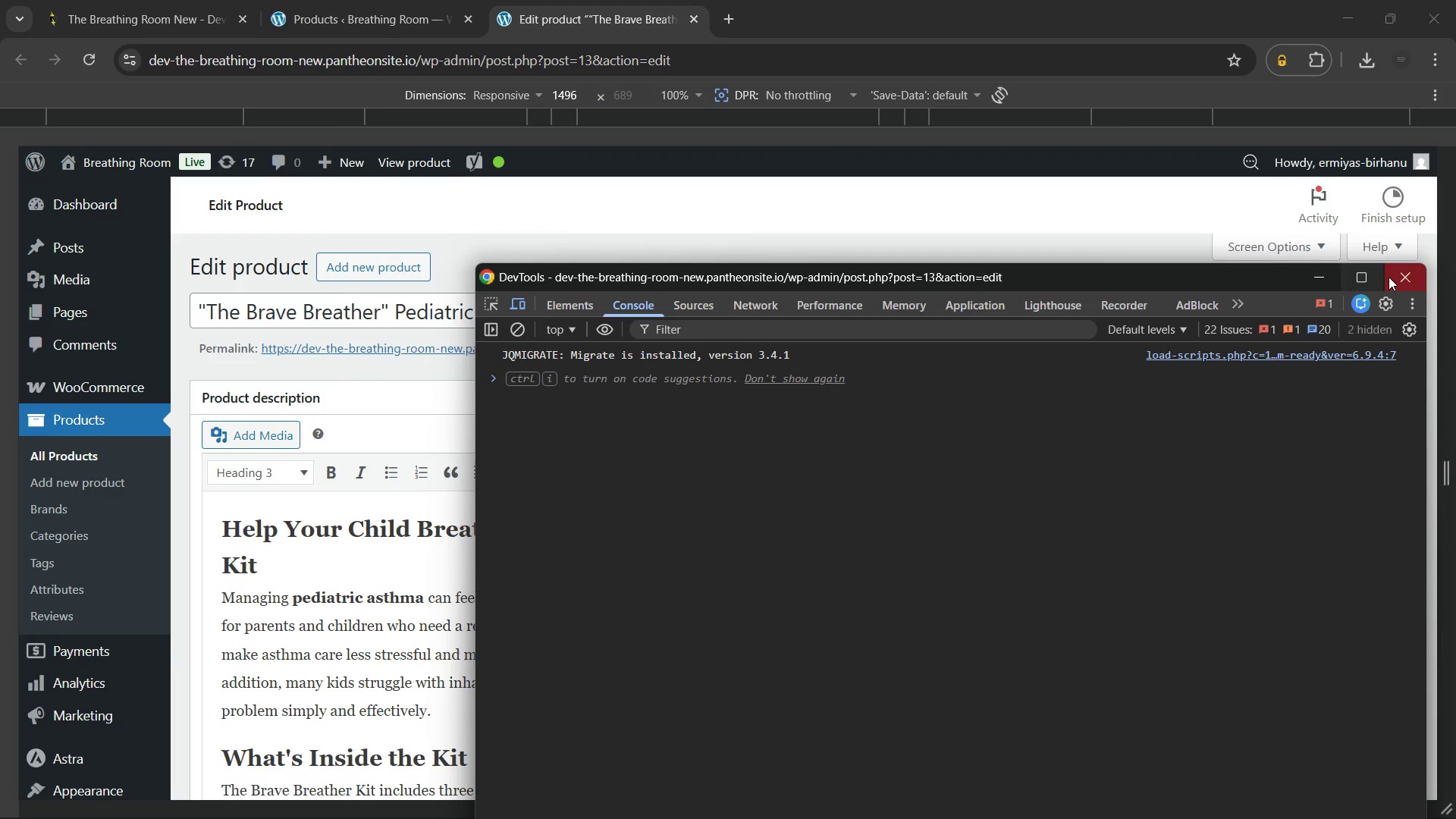 
left_click([1399, 277])
 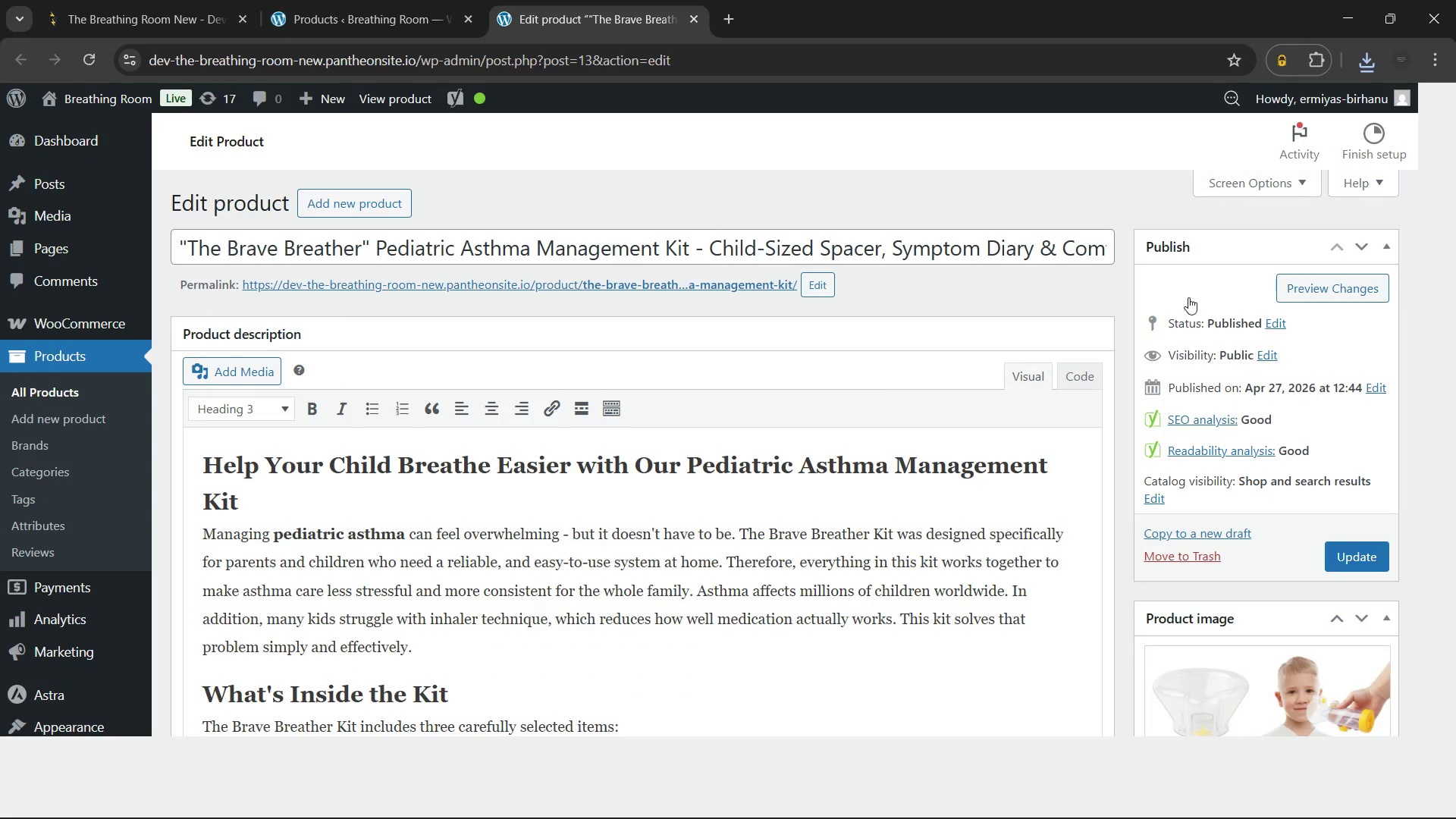 
mouse_move([652, 412])
 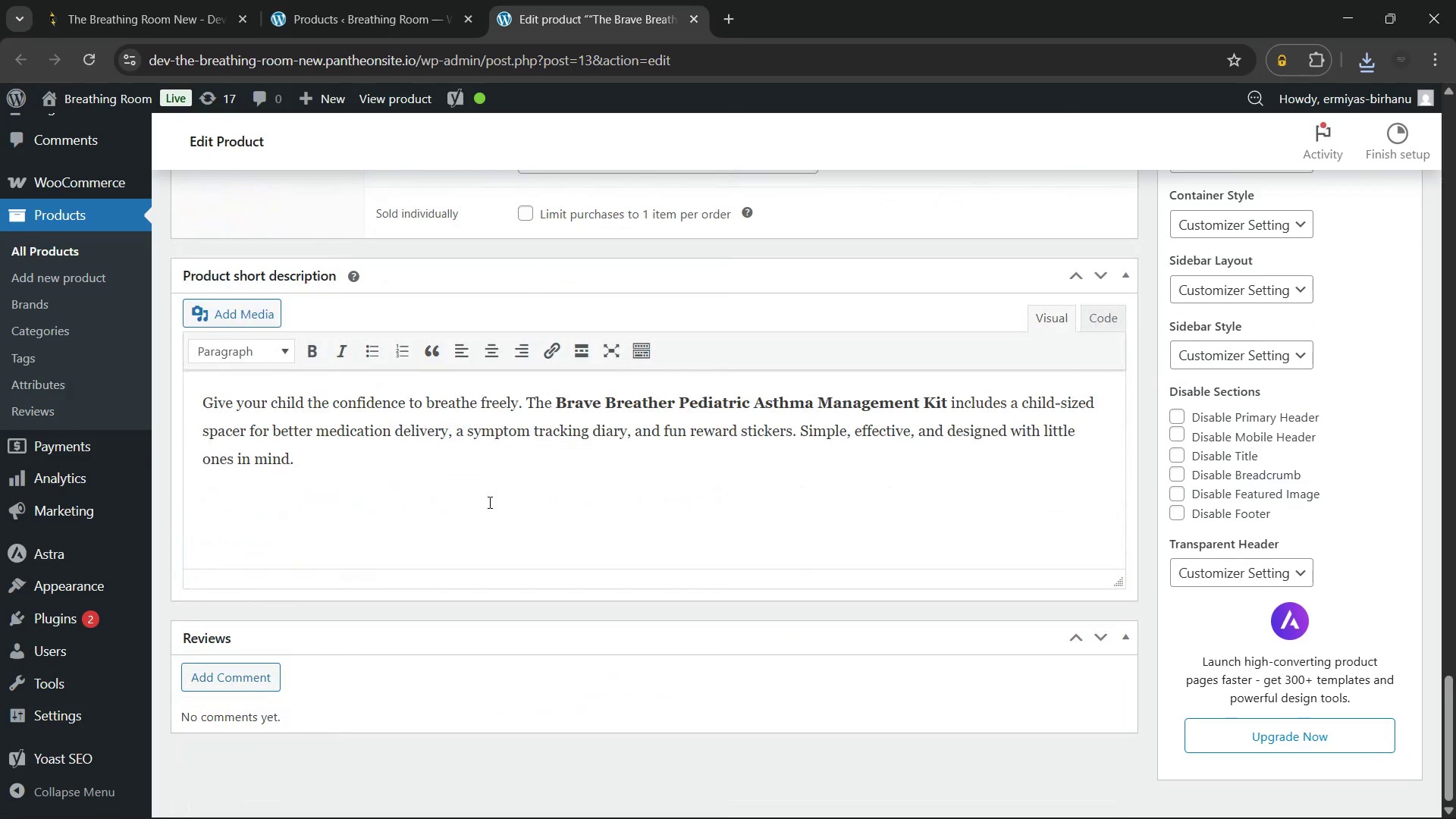 
key(Meta+Shift+S)
 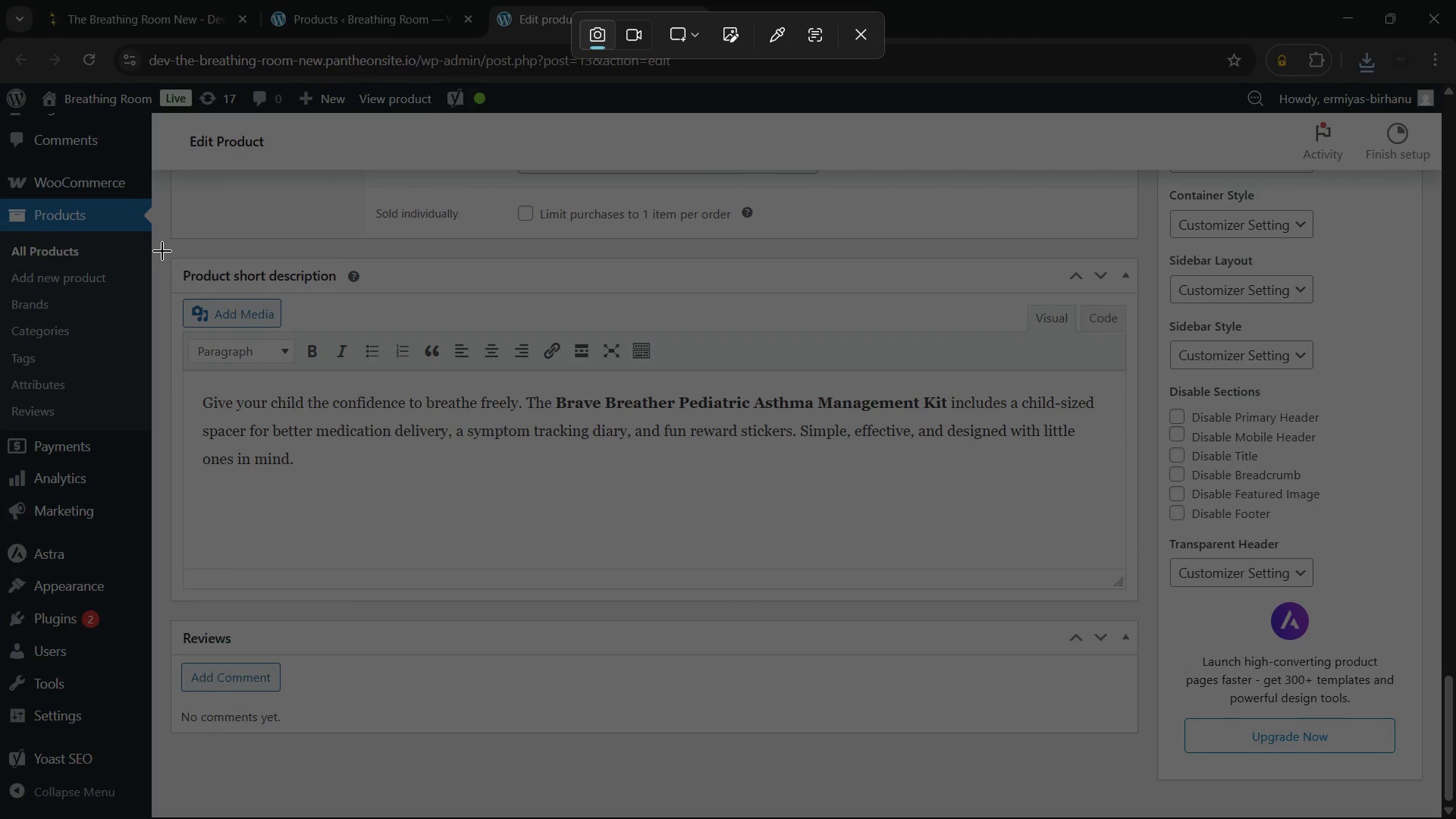 
left_click_drag(start_coordinate=[162, 246], to_coordinate=[1149, 614])
 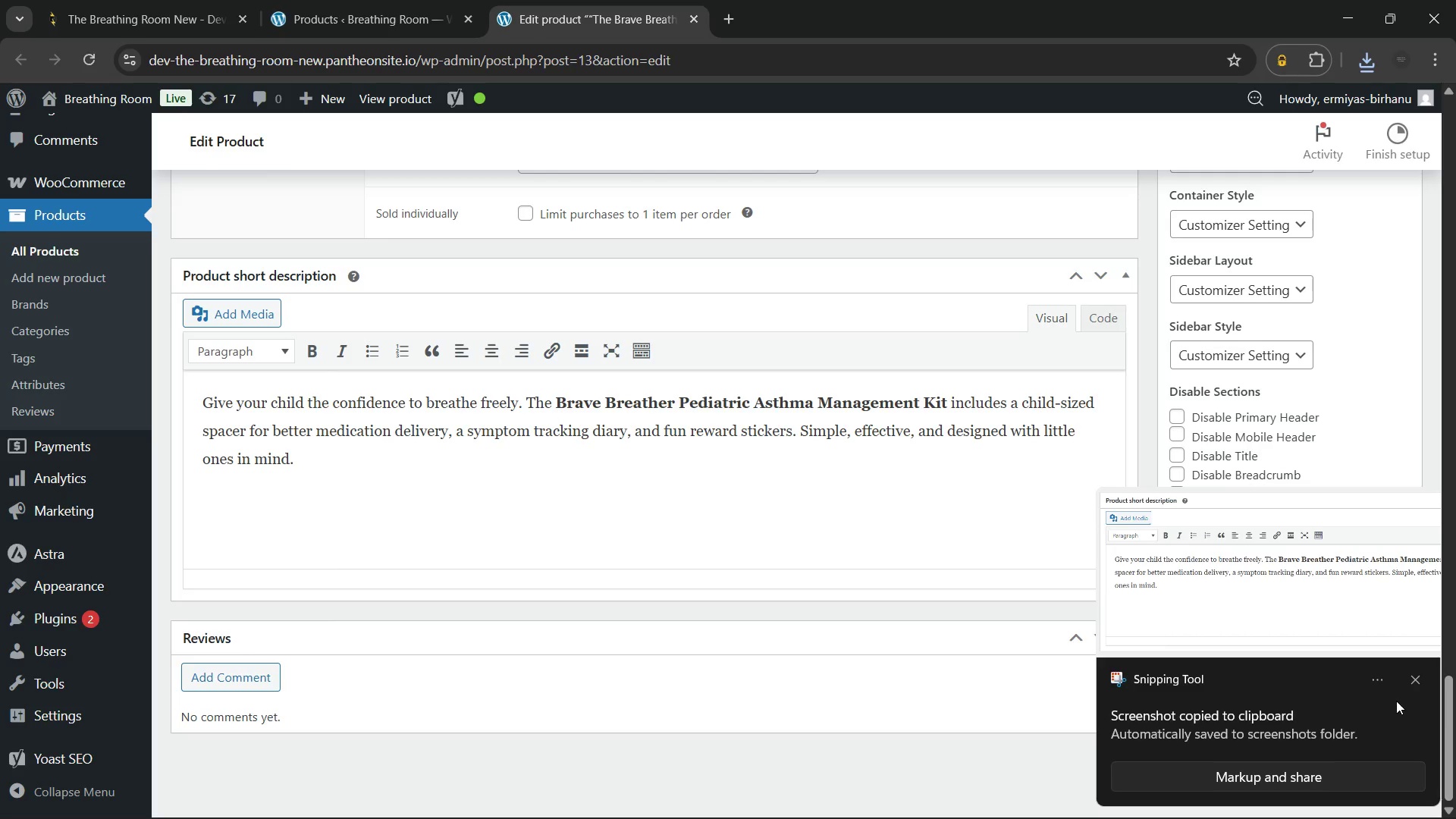 
left_click([1415, 677])
 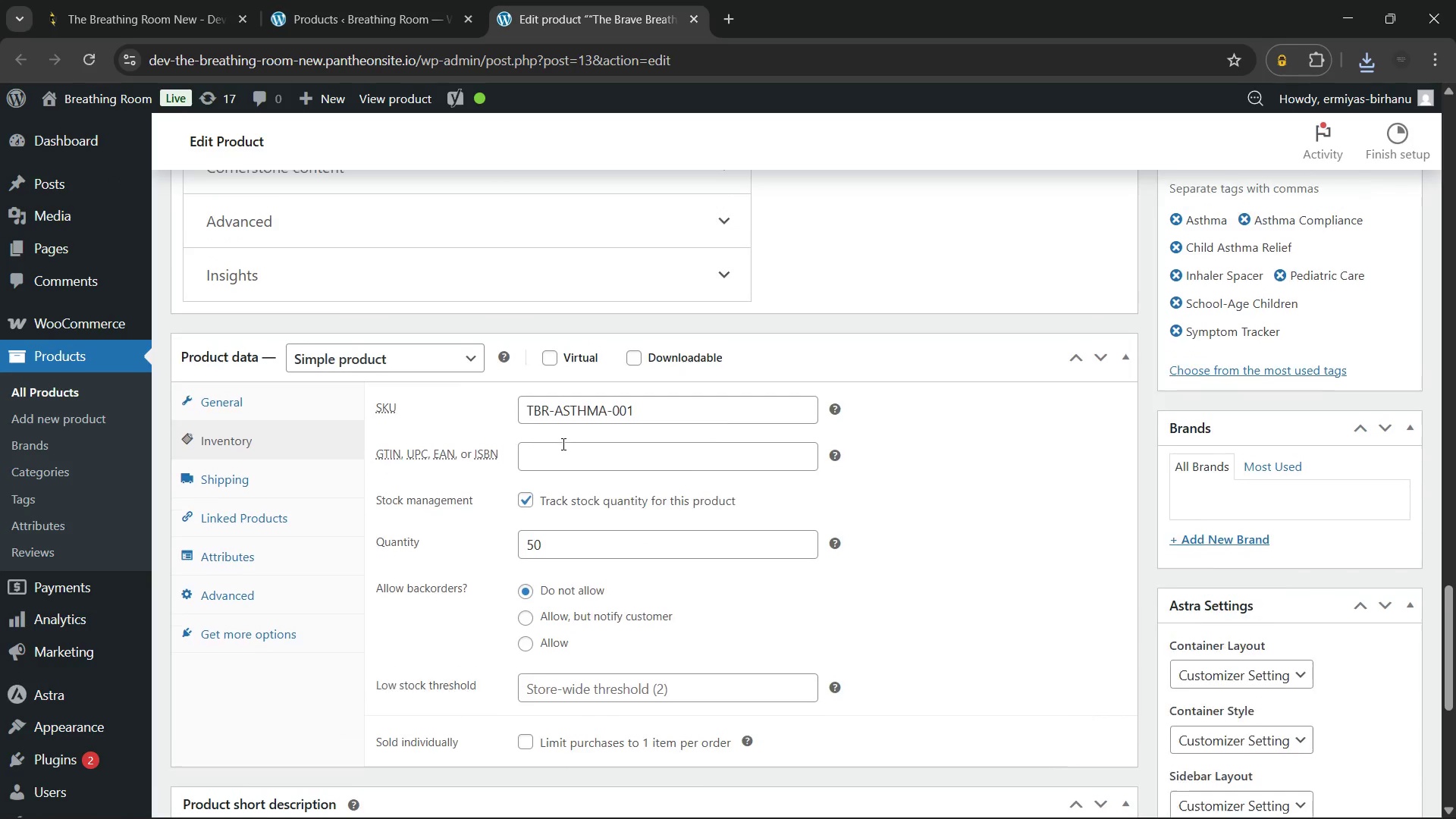 
wait(5.47)
 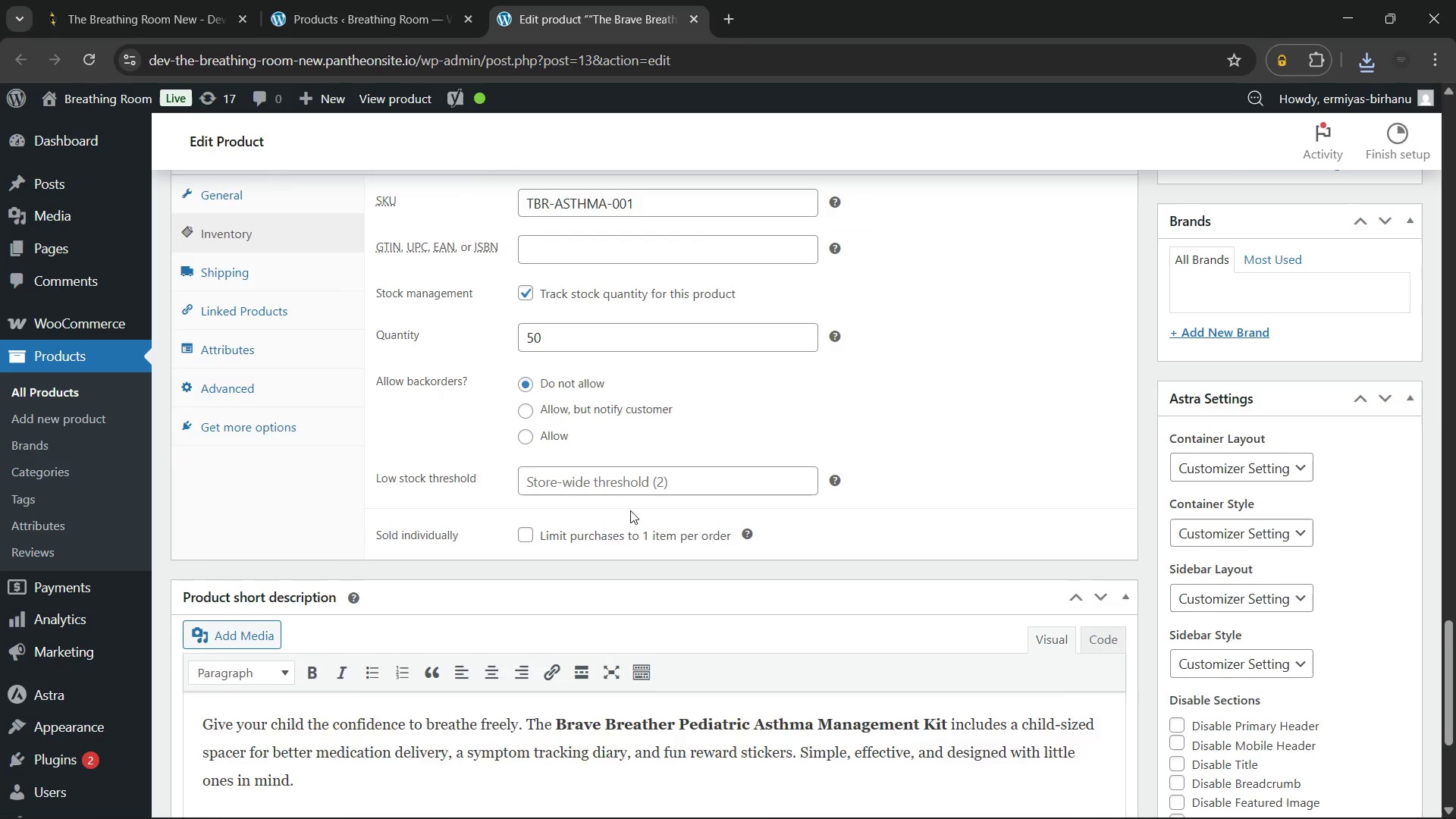 
left_click([258, 438])
 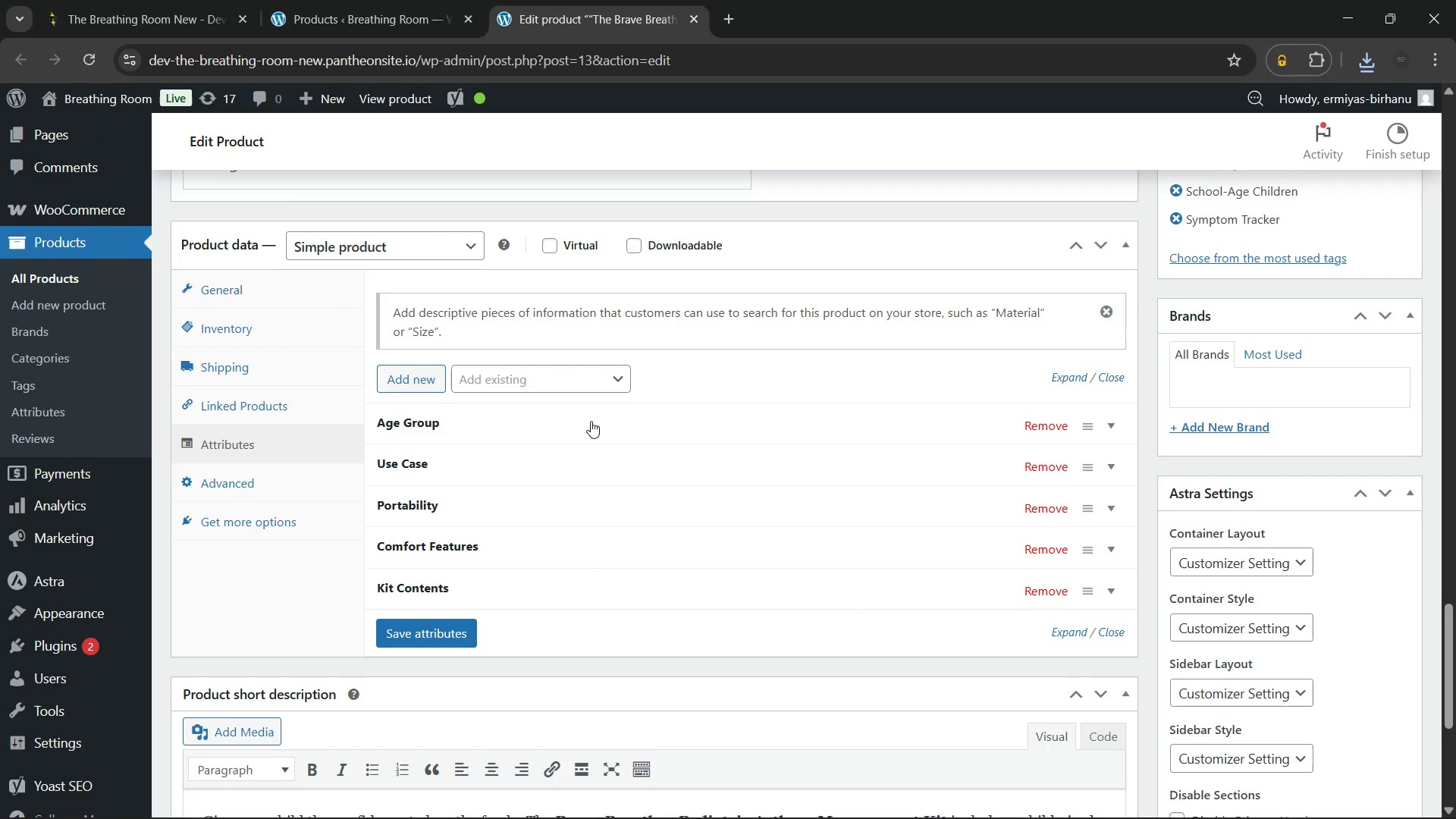 
left_click([591, 421])
 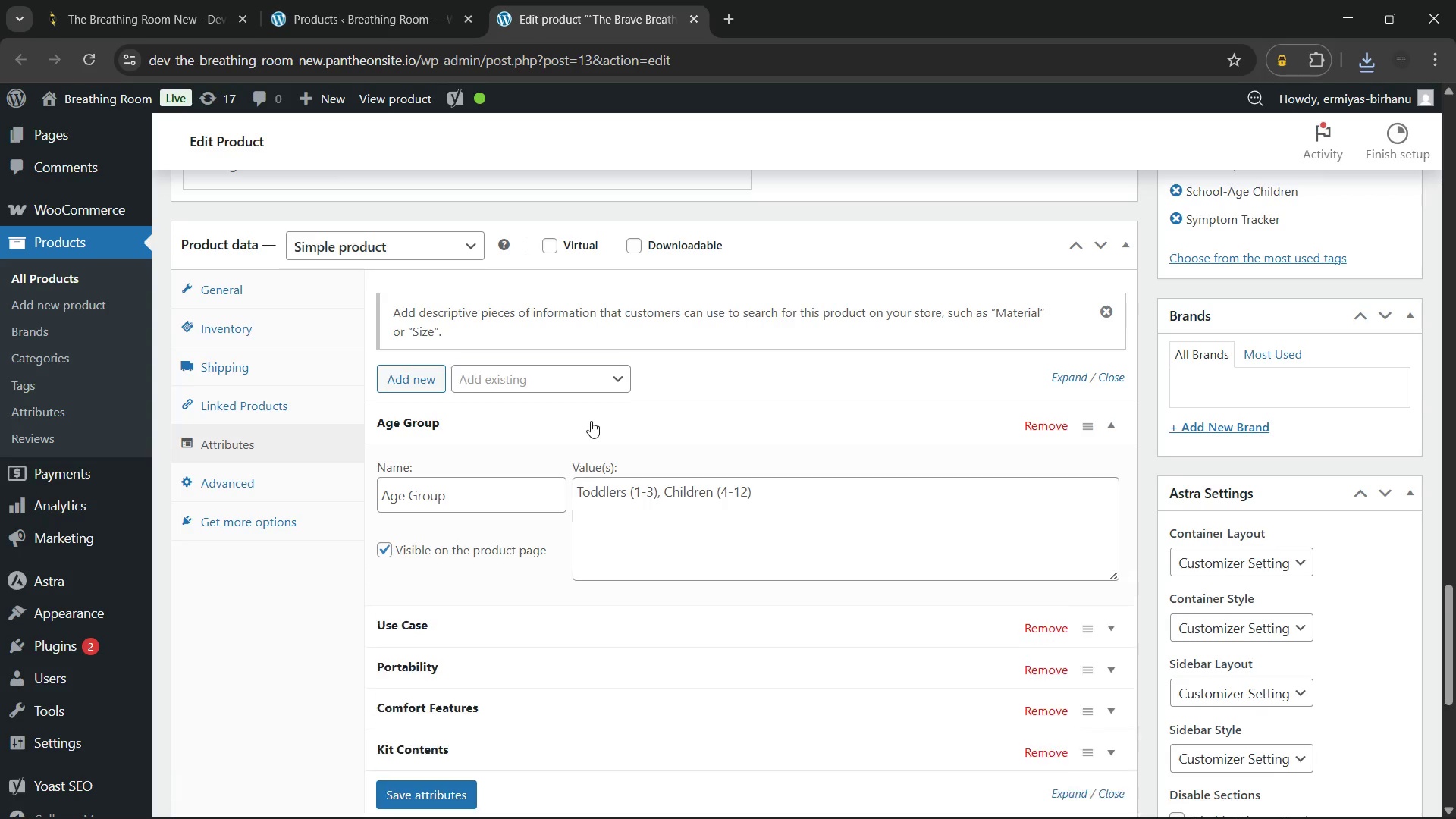 
scroll: coordinate [591, 421], scroll_direction: down, amount: 1.0
 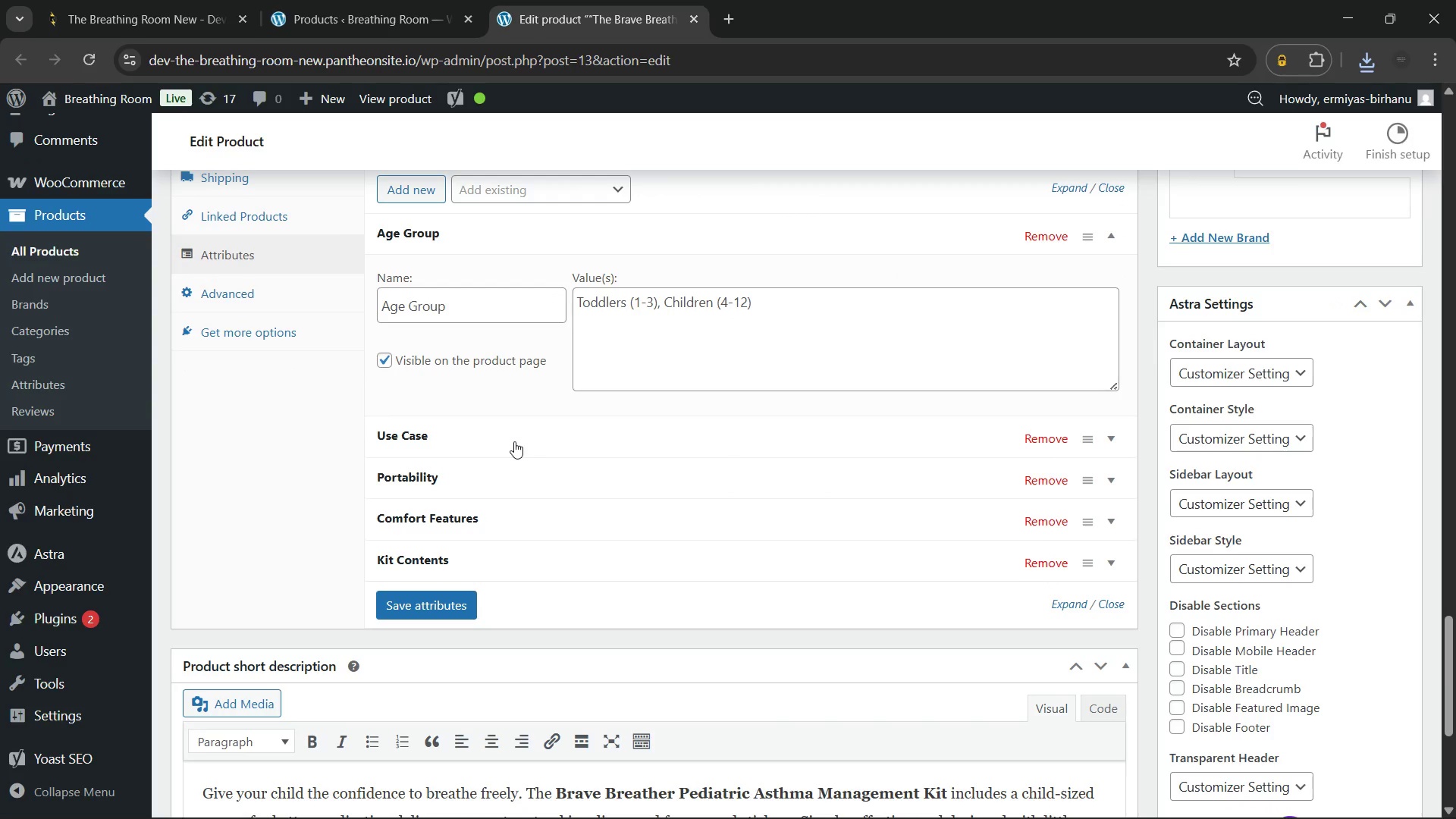 
left_click([514, 441])
 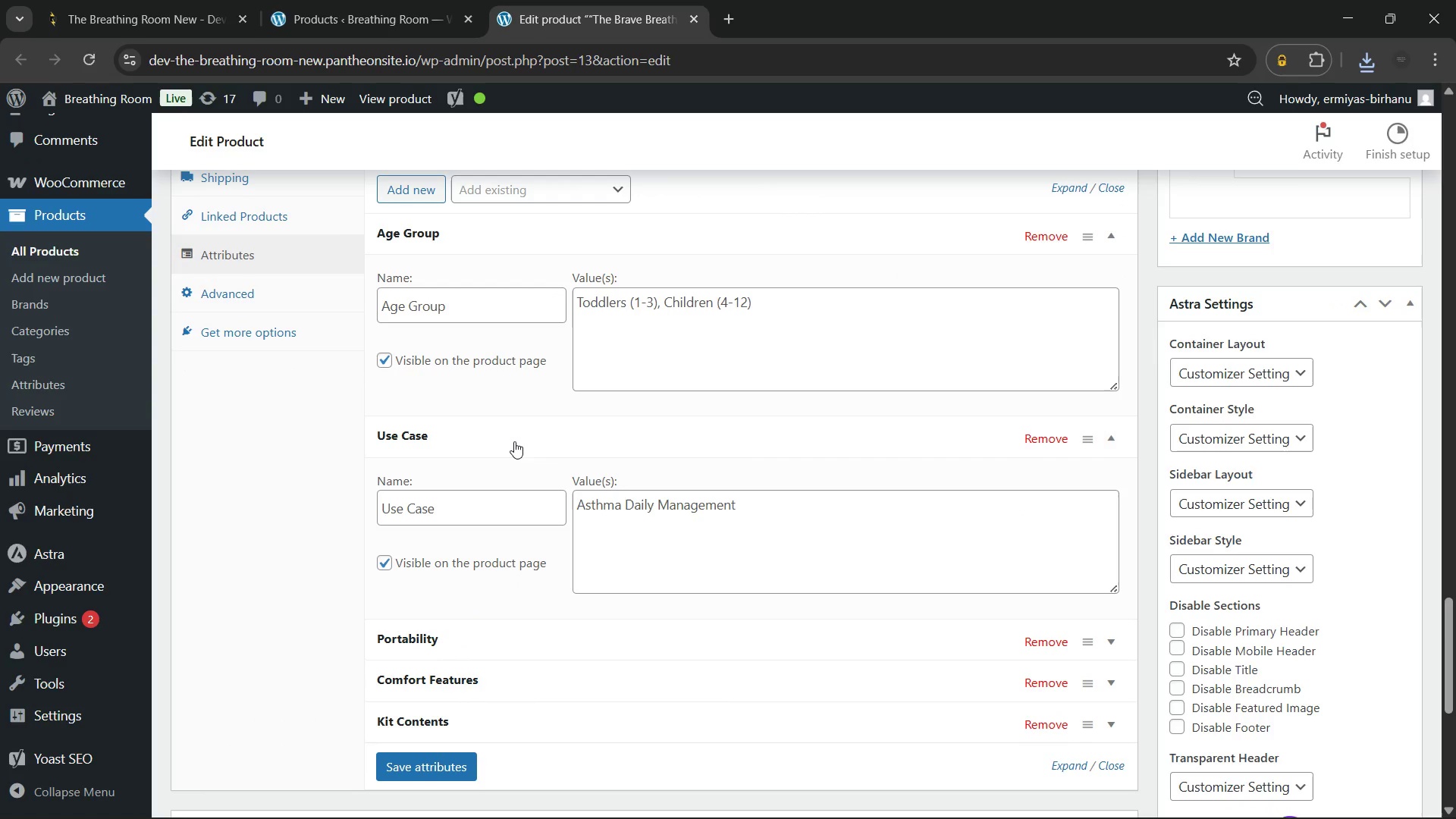 
left_click([514, 441])
 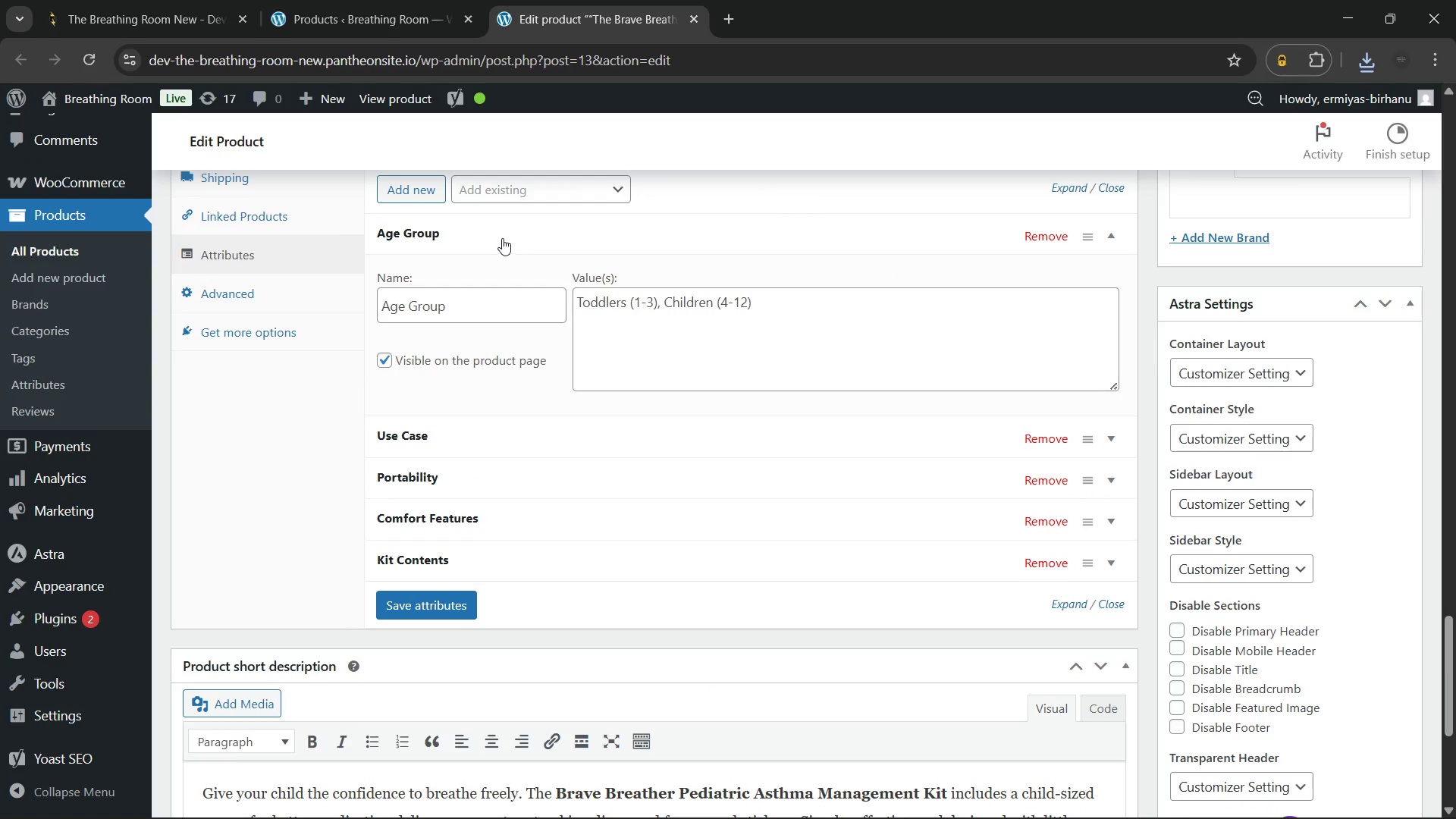 
left_click([502, 238])
 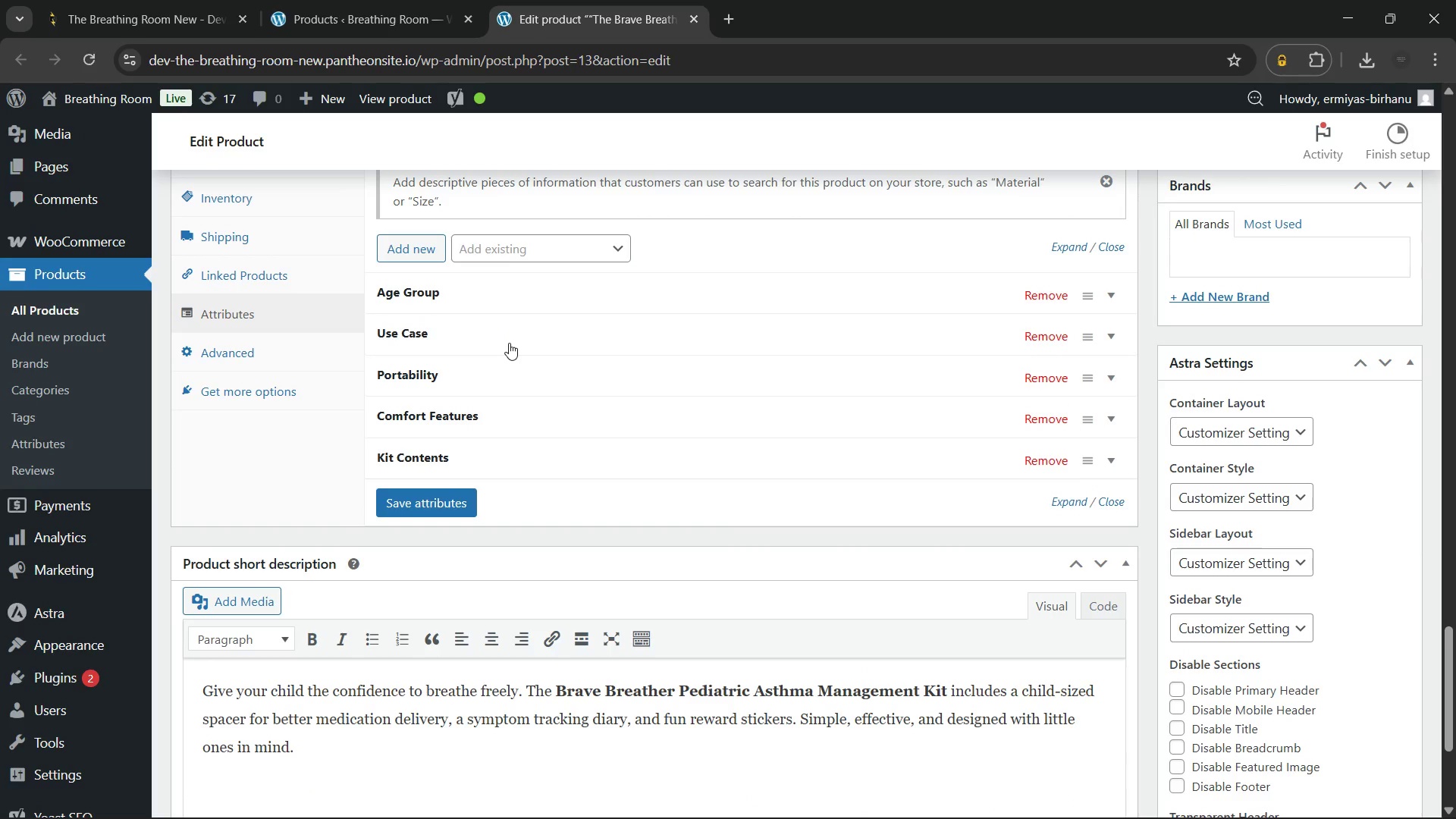 
wait(10.98)
 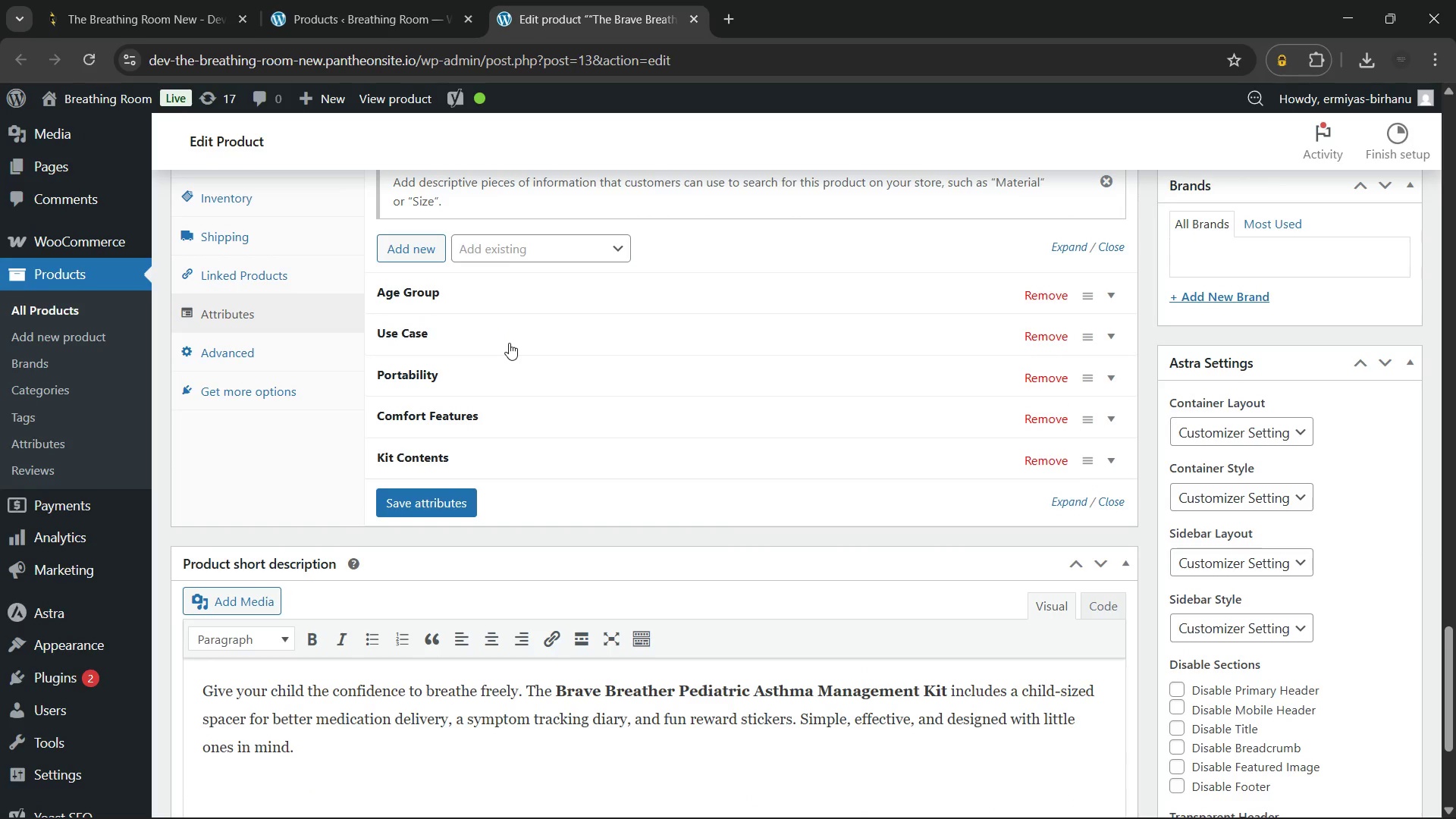 
left_click([255, 344])
 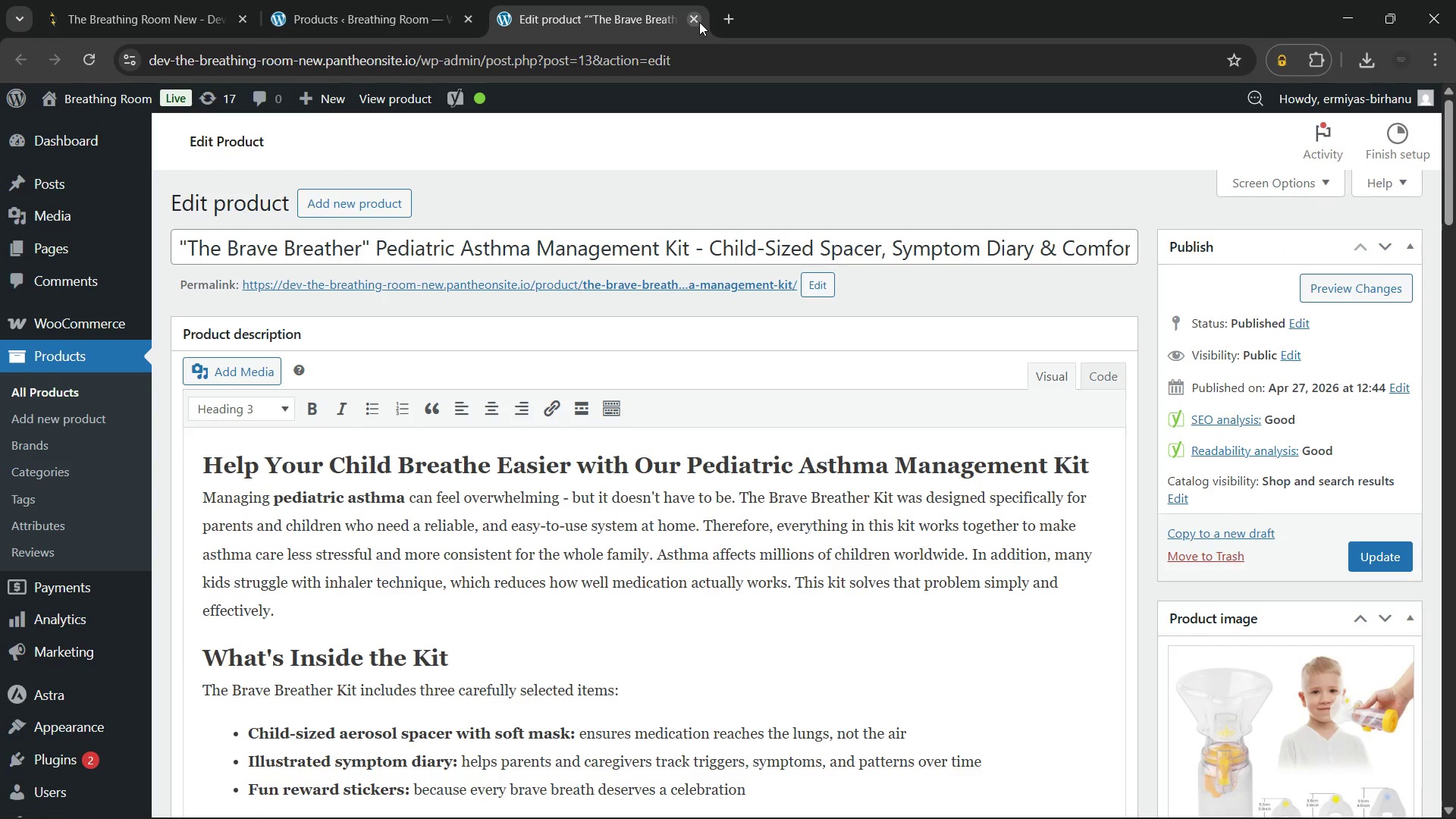 
left_click([699, 22])
 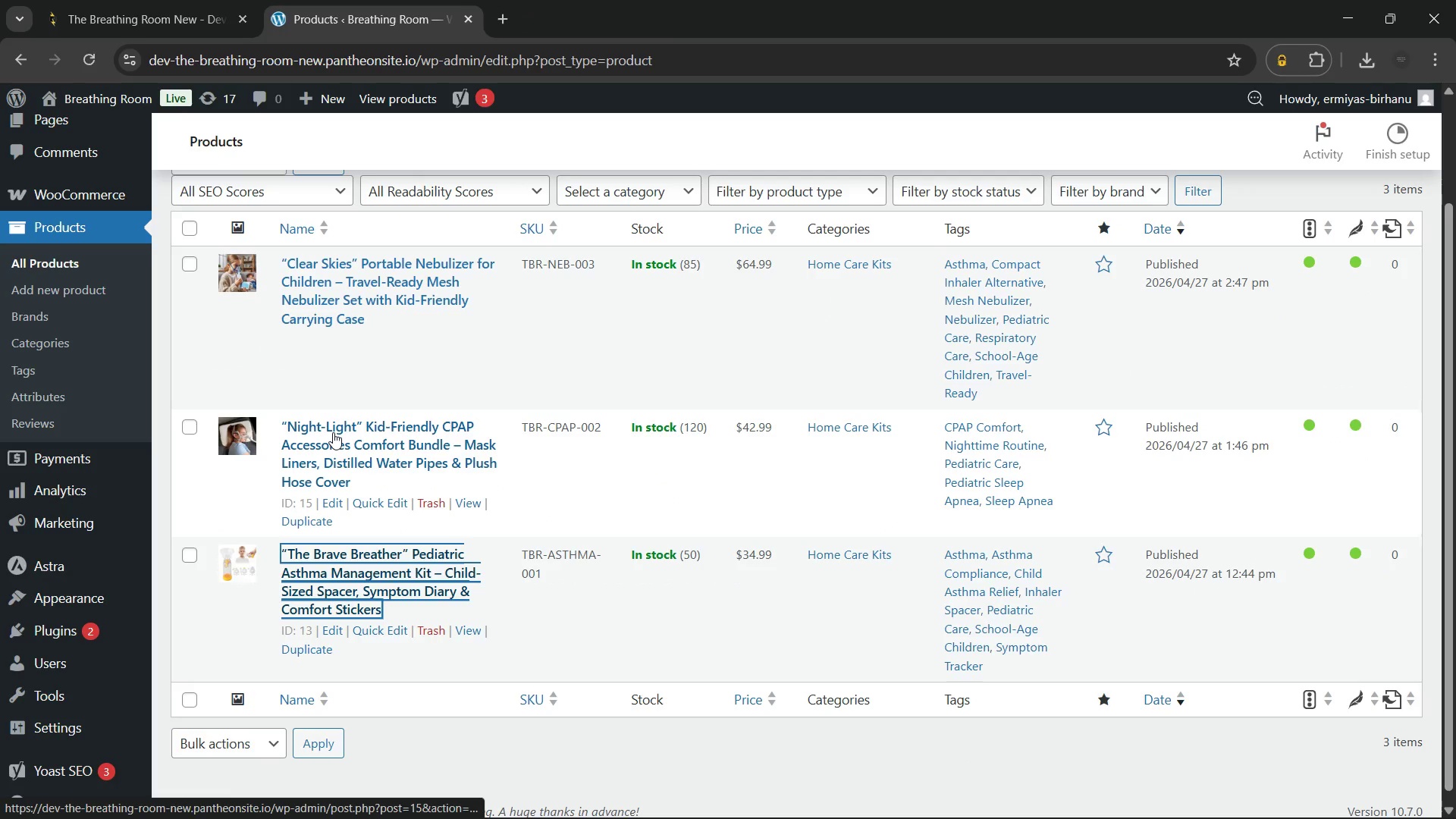 
hold_key(key=ControlLeft, duration=0.7)
left_click([333, 432])
 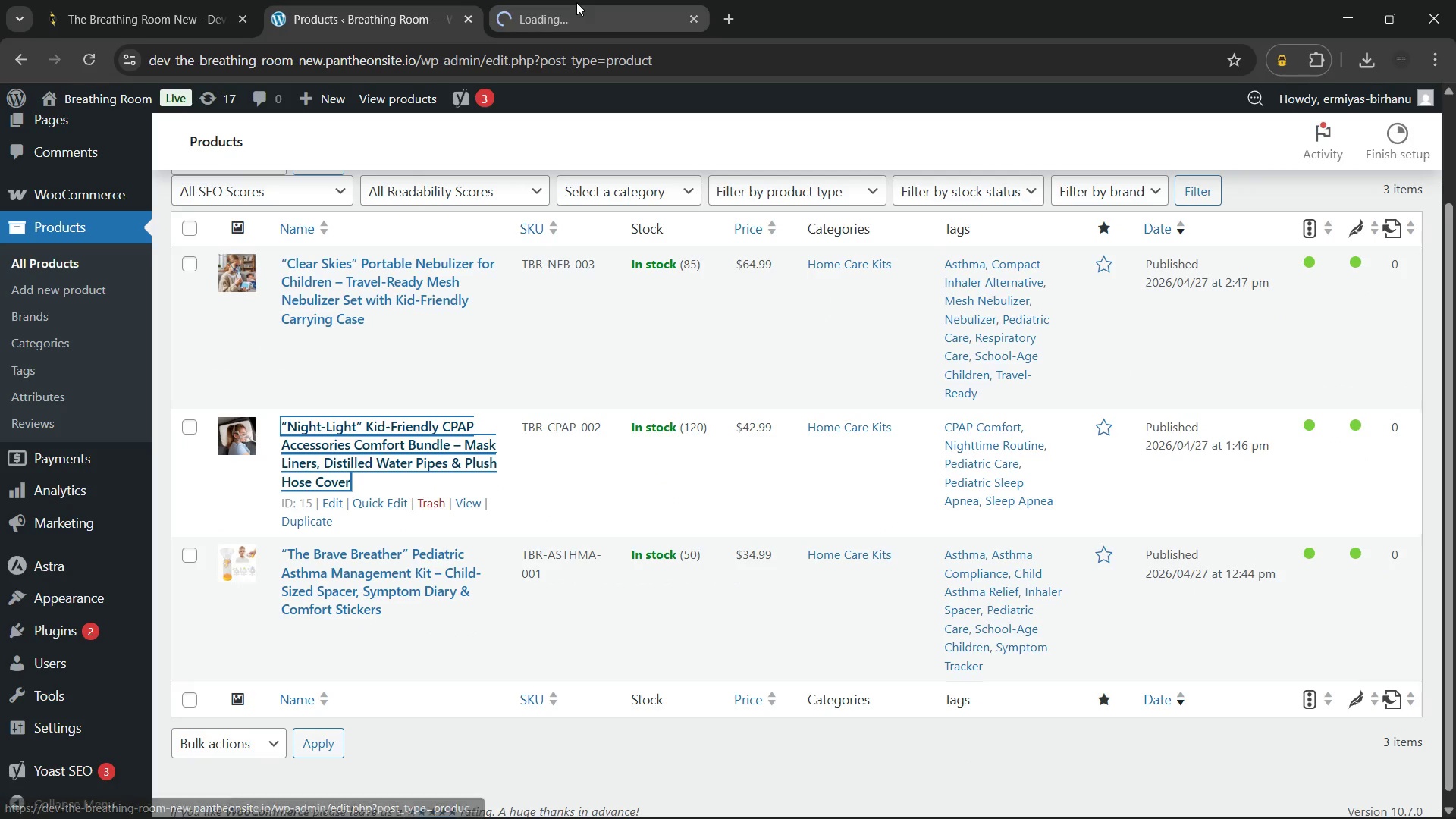 
left_click([576, 2])
 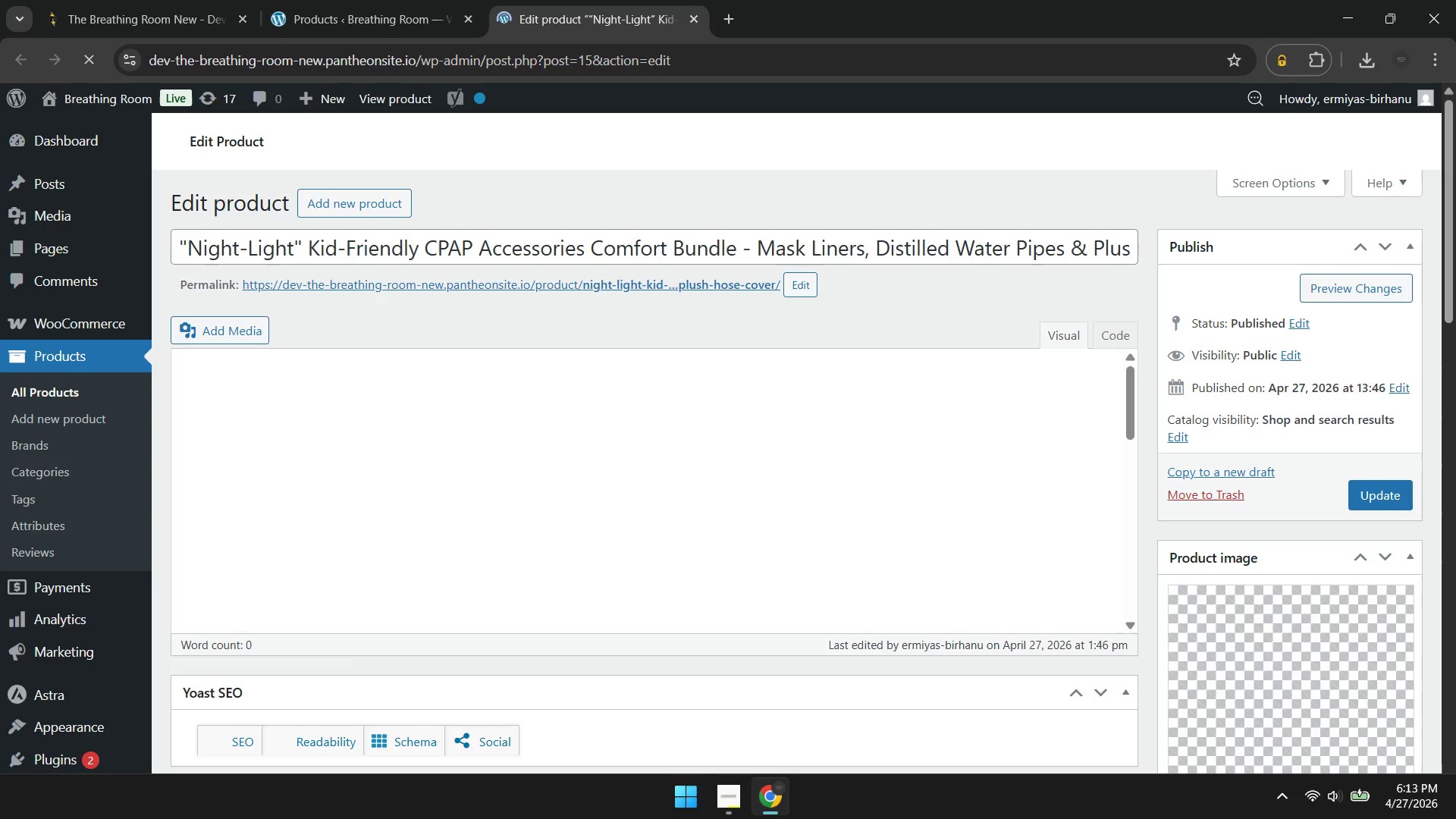 
wait(11.44)
 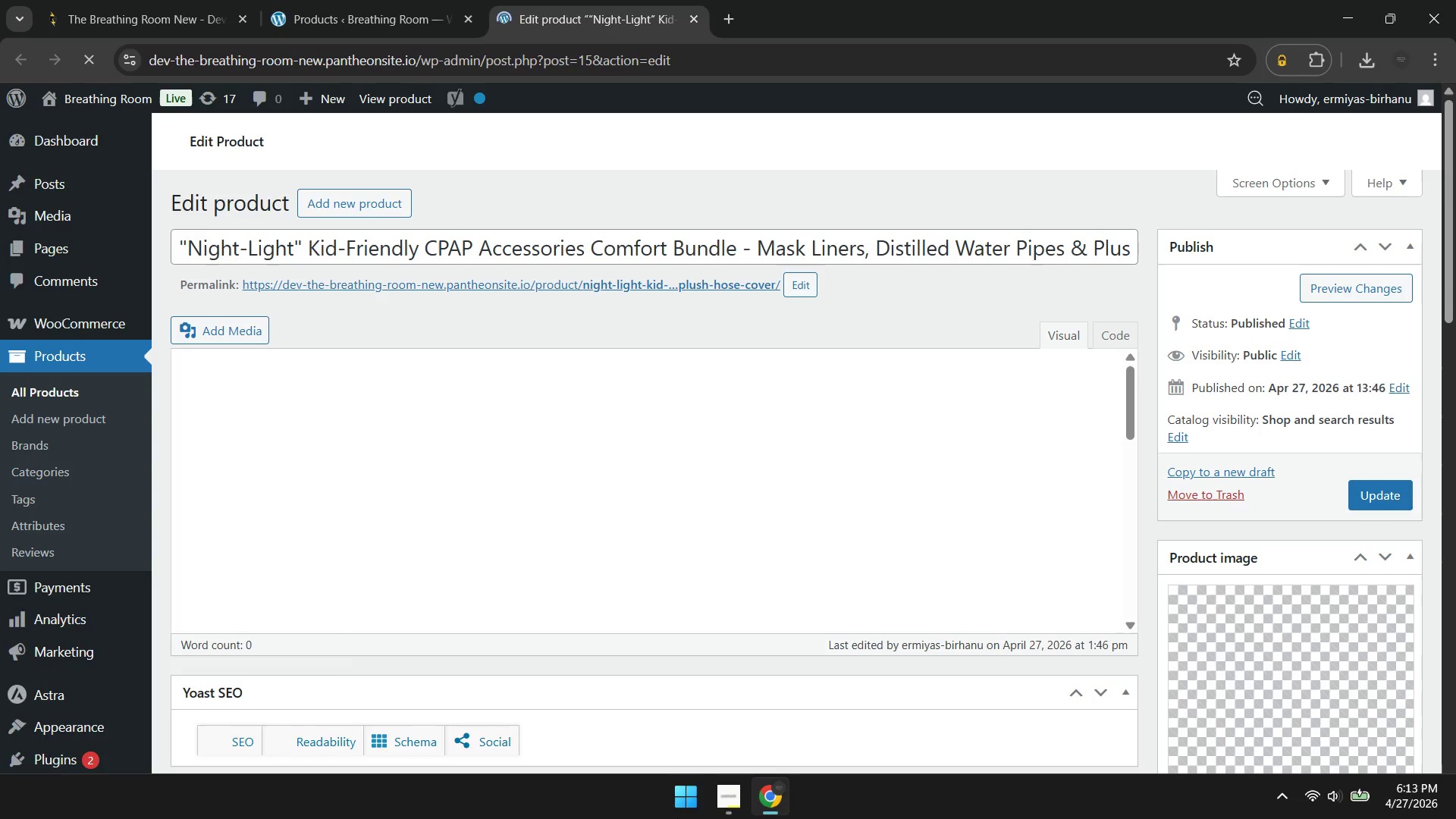 
mouse_move([694, 342])
 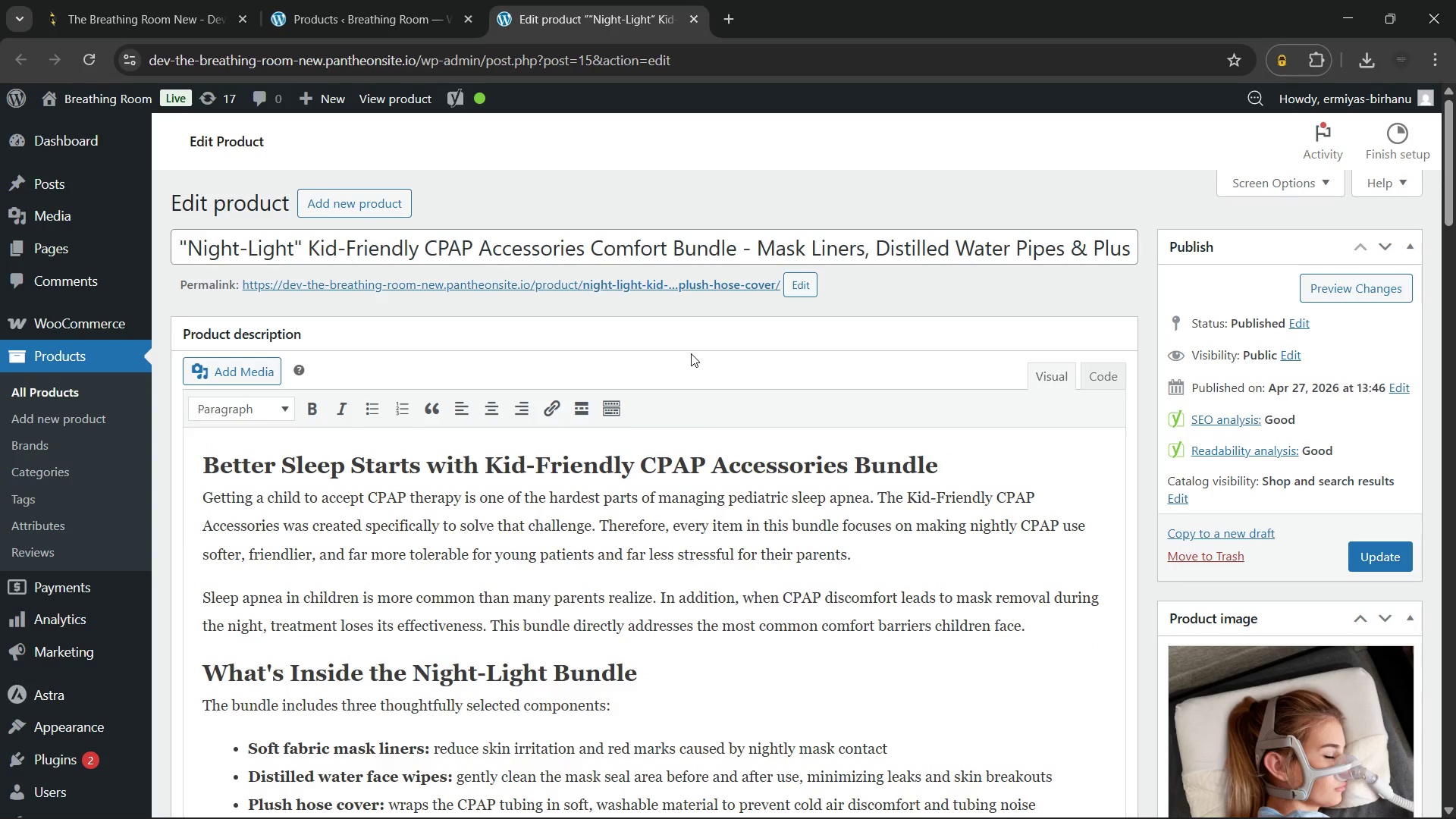 
scroll: coordinate [691, 353], scroll_direction: down, amount: 17.0
 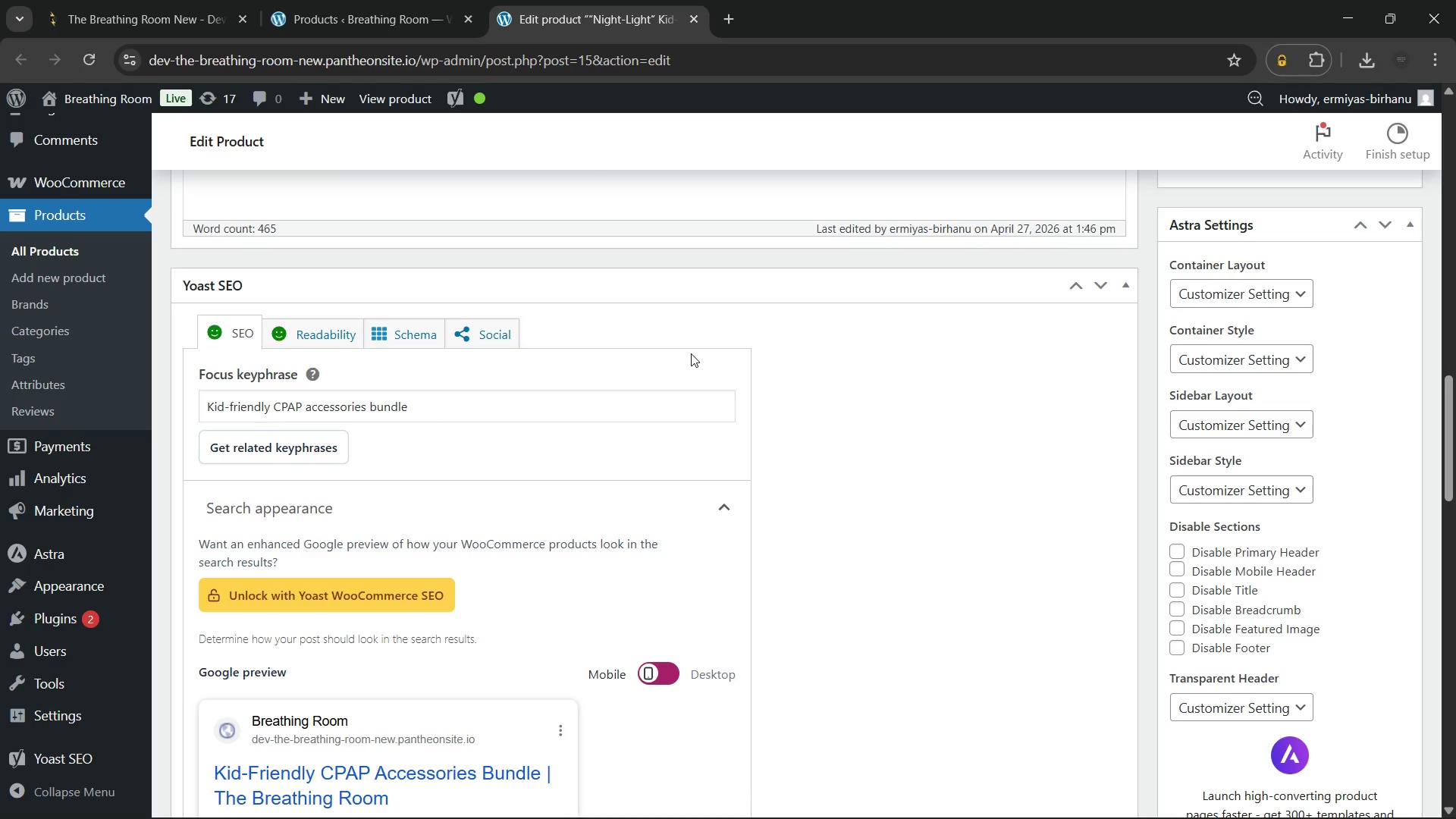 
scroll: coordinate [691, 353], scroll_direction: up, amount: 3.0
 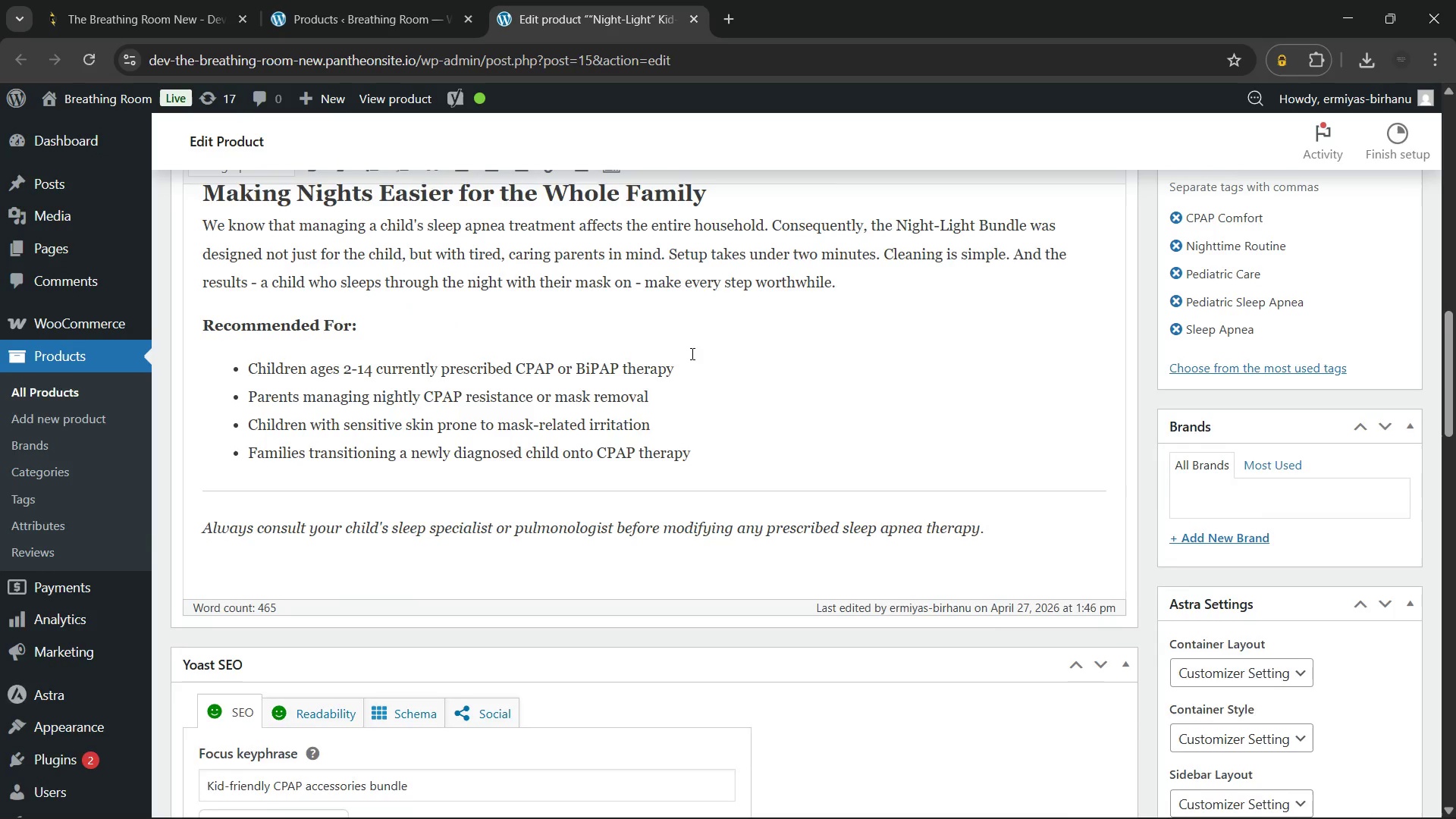 
scroll: coordinate [686, 353], scroll_direction: down, amount: 13.0
 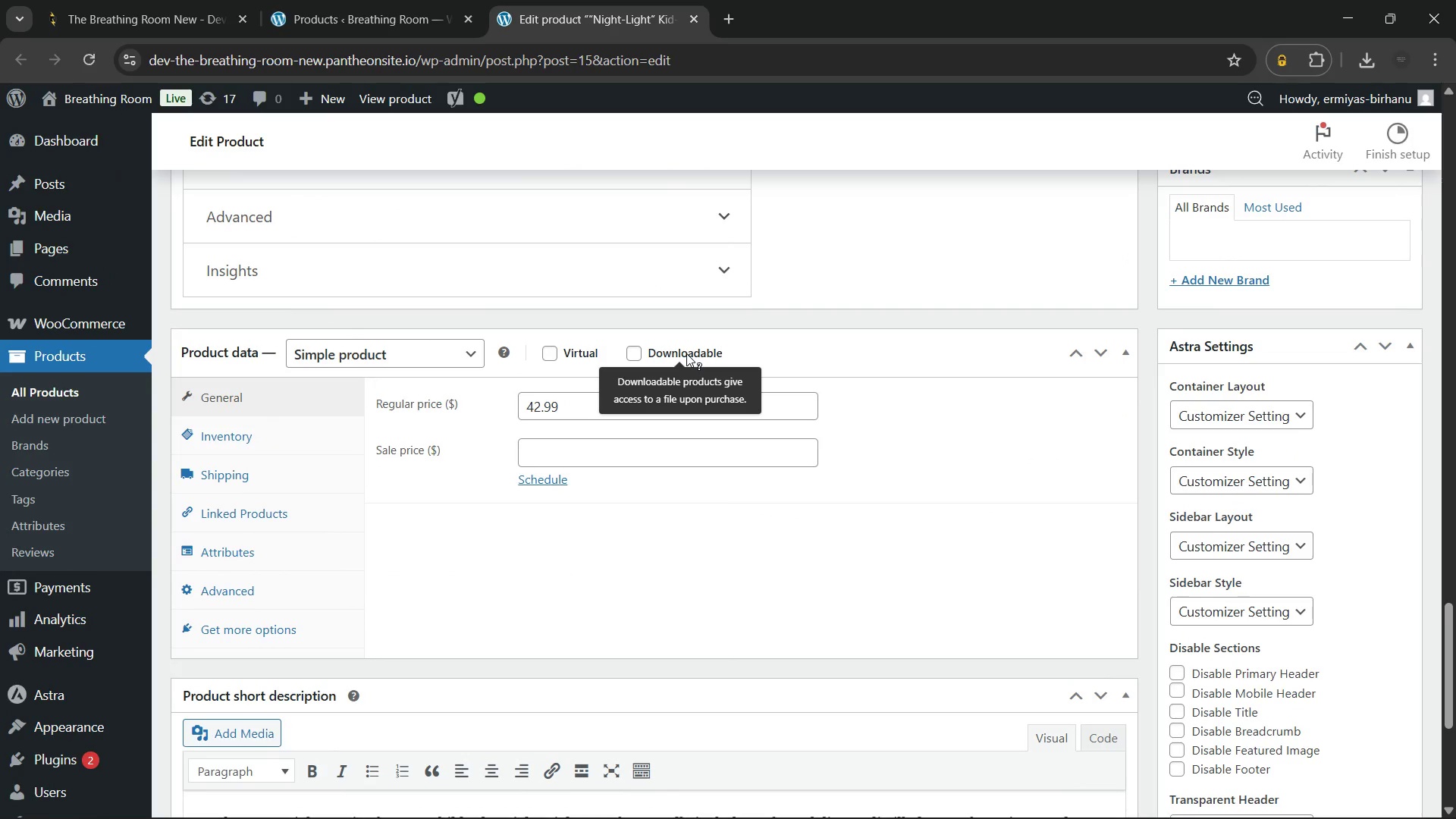 
key(Meta+Shift+S)
 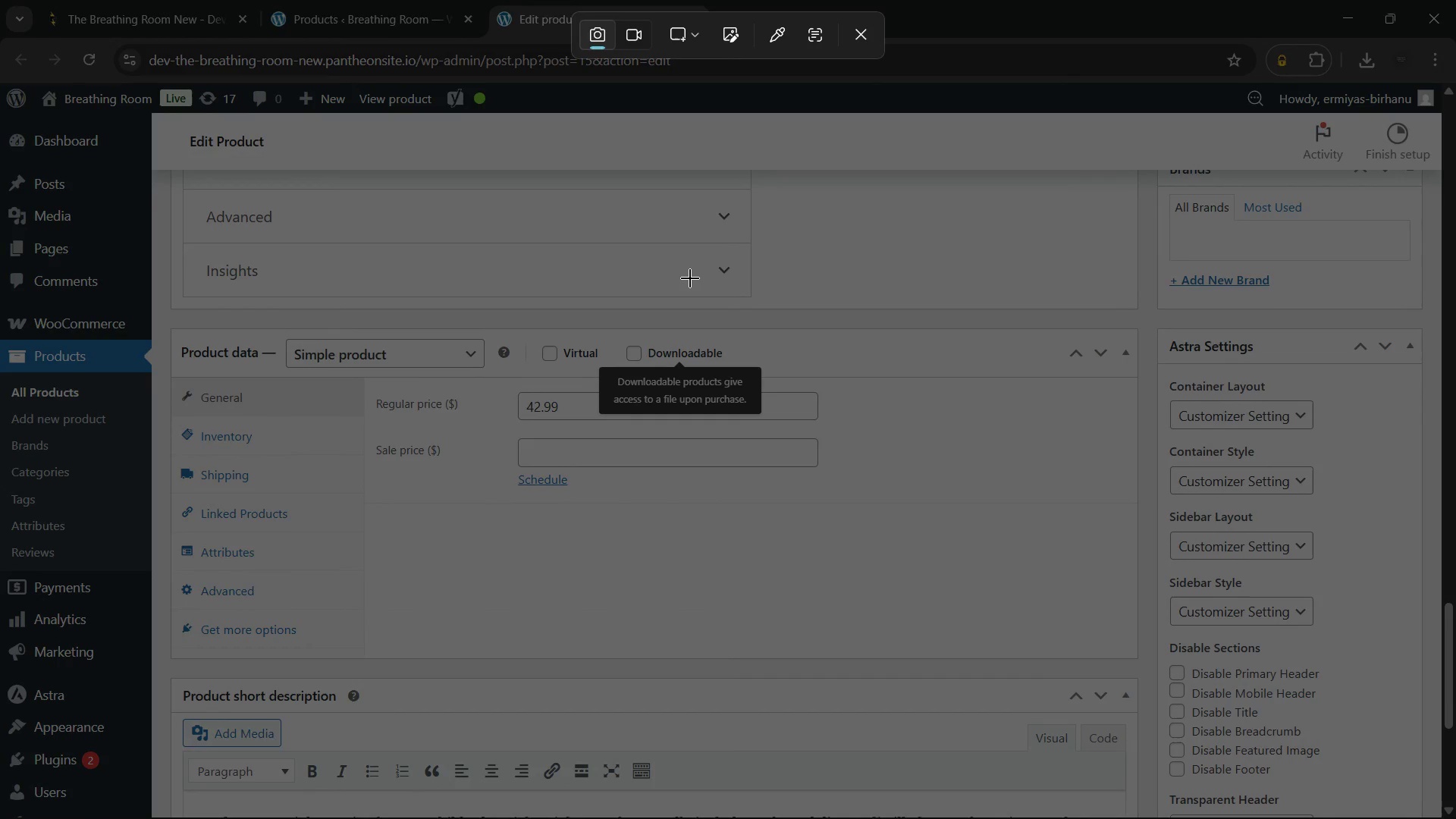 
key(Escape)
 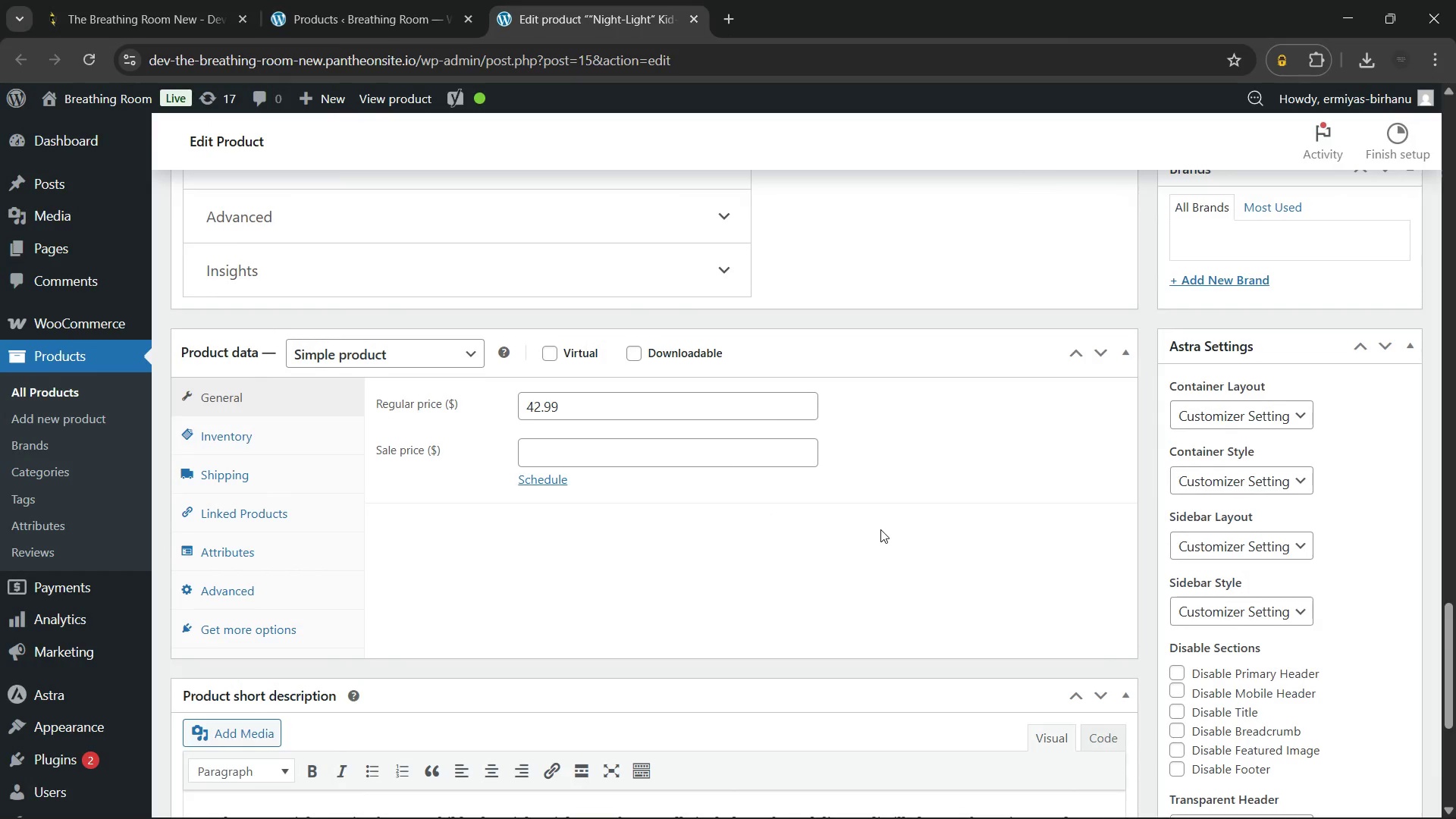 
key(Meta+Shift+S)
 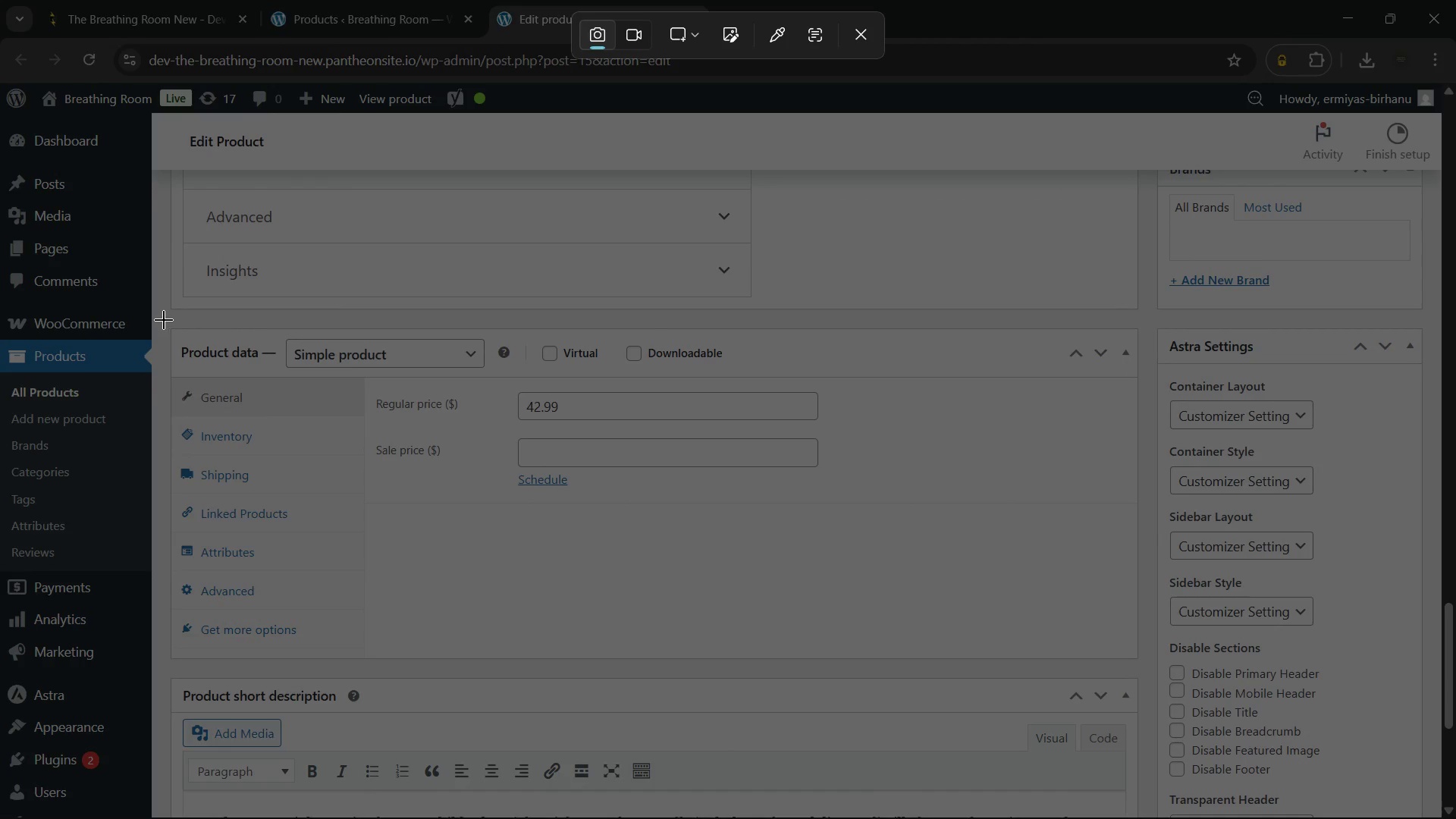 
left_click_drag(start_coordinate=[163, 320], to_coordinate=[1146, 667])
 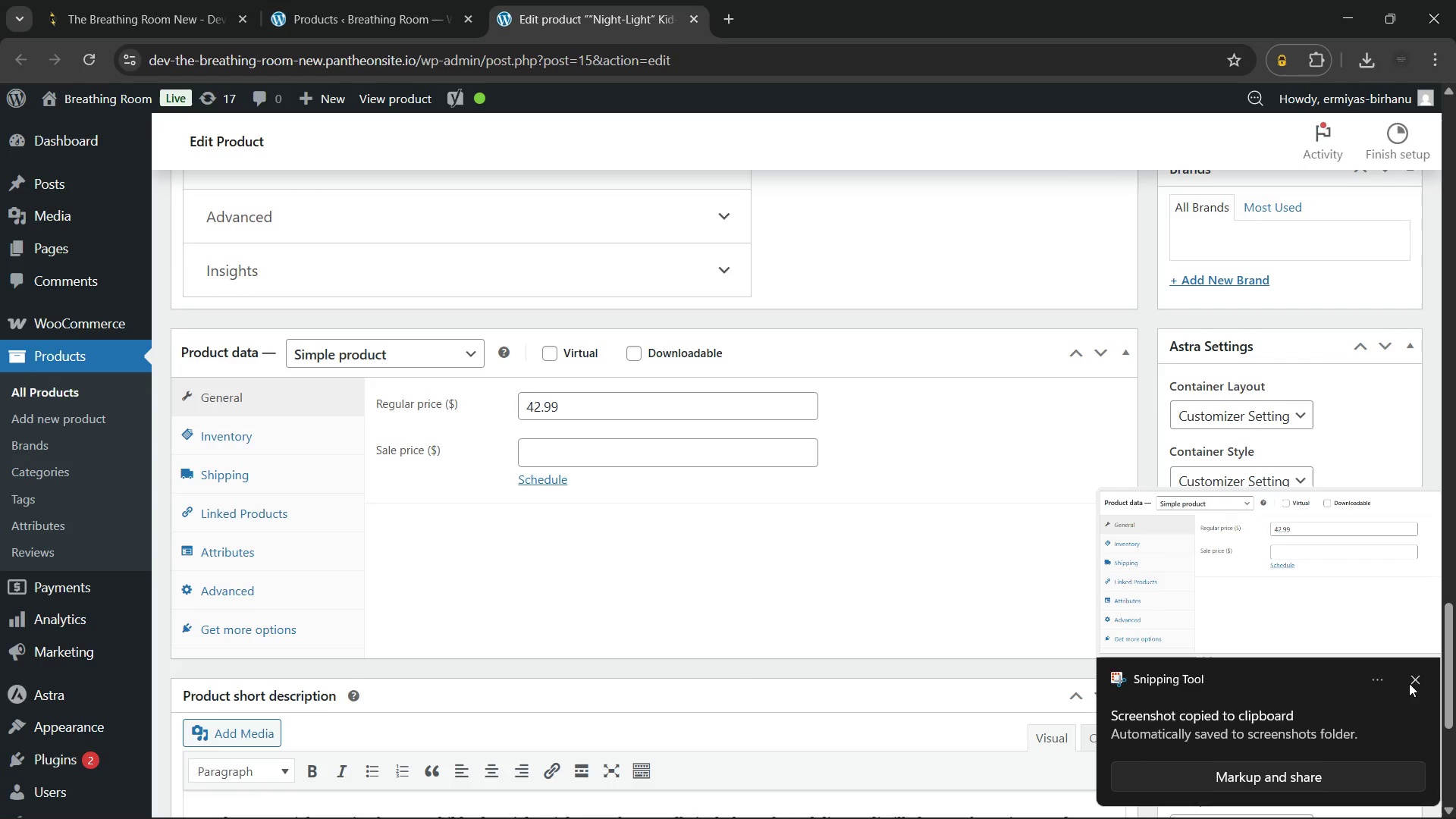 
left_click([1416, 679])
 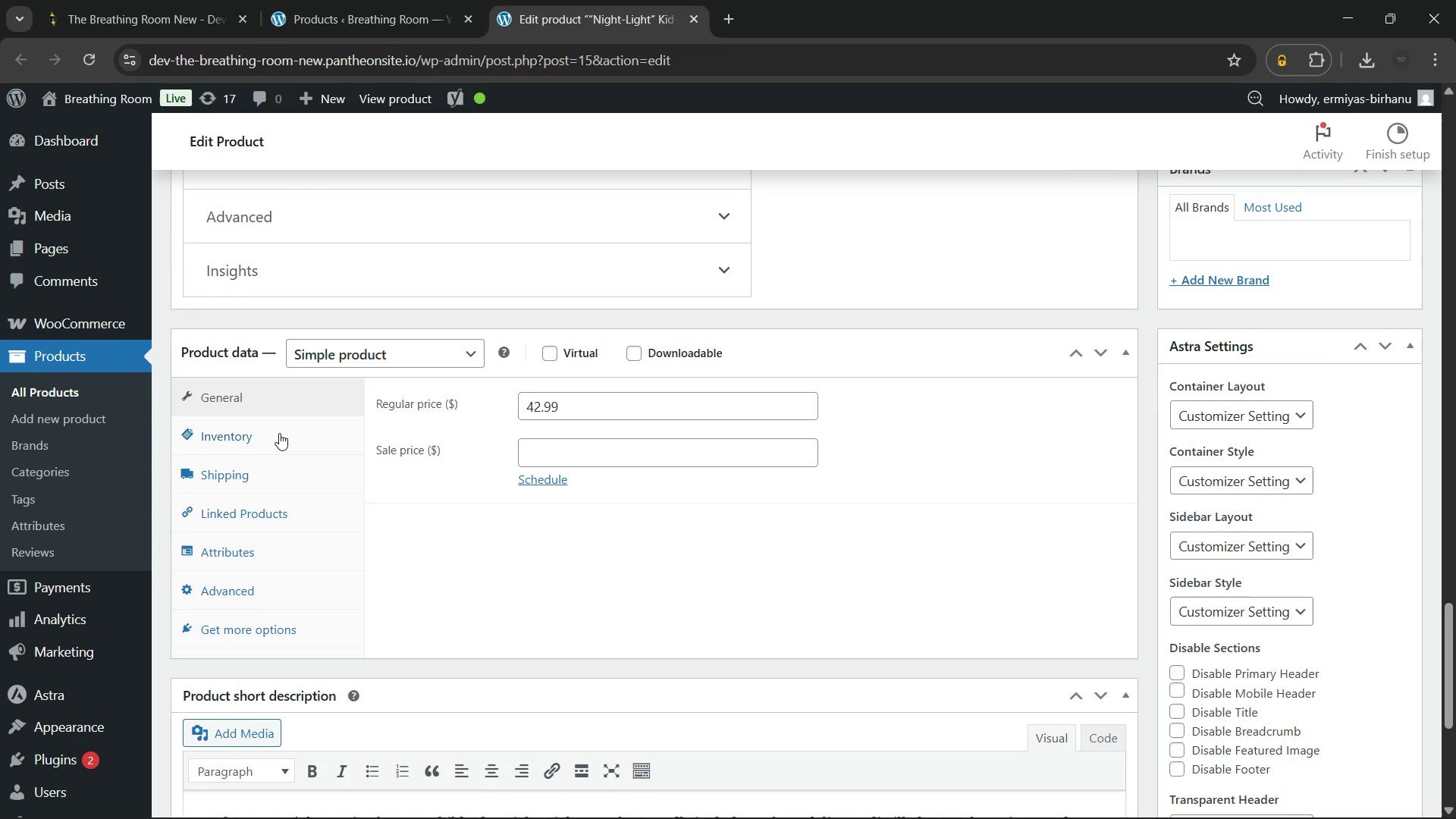 
left_click([278, 428])
 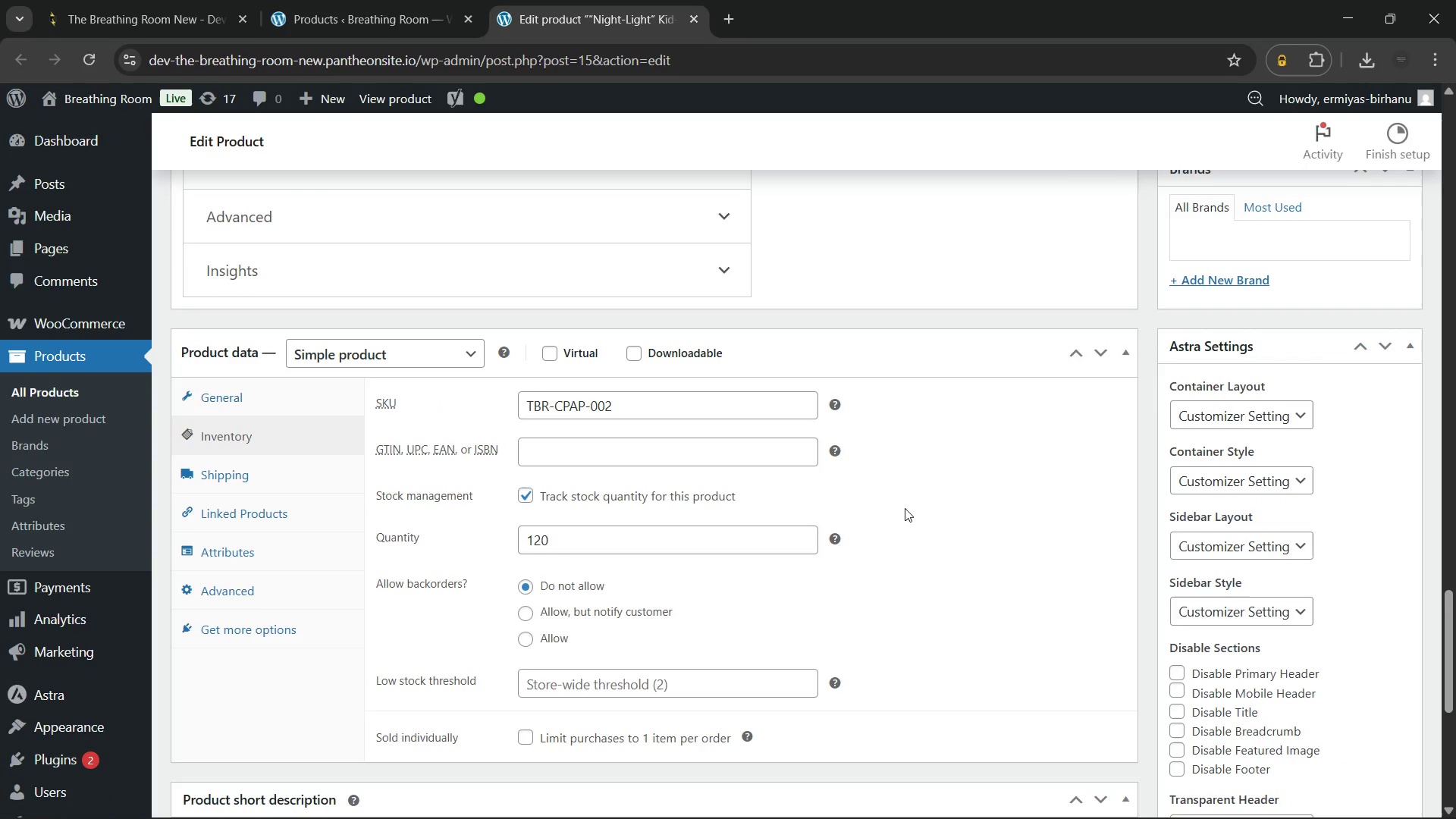 
key(Meta+Shift+S)
 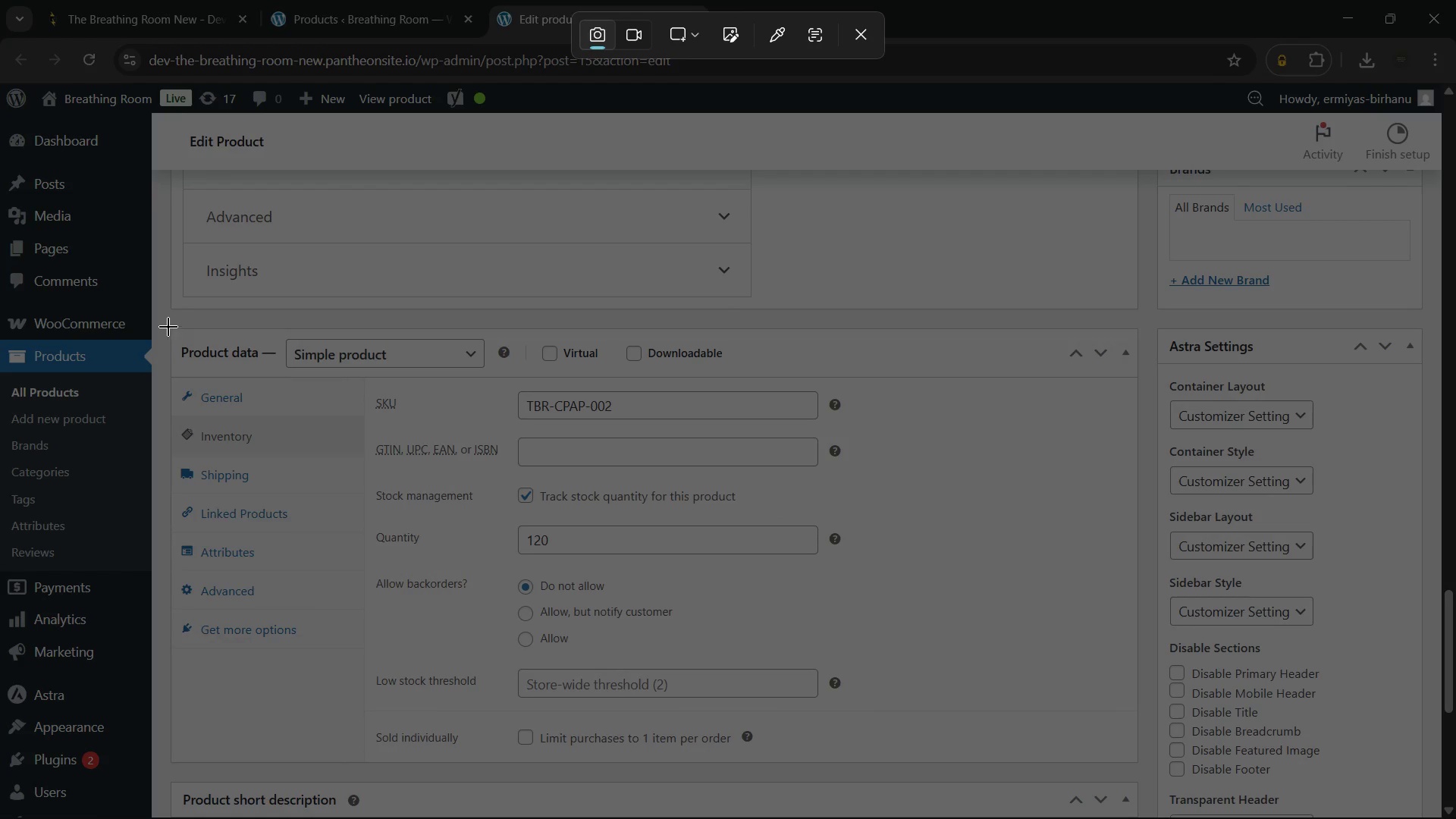 
left_click_drag(start_coordinate=[162, 320], to_coordinate=[1145, 770])
 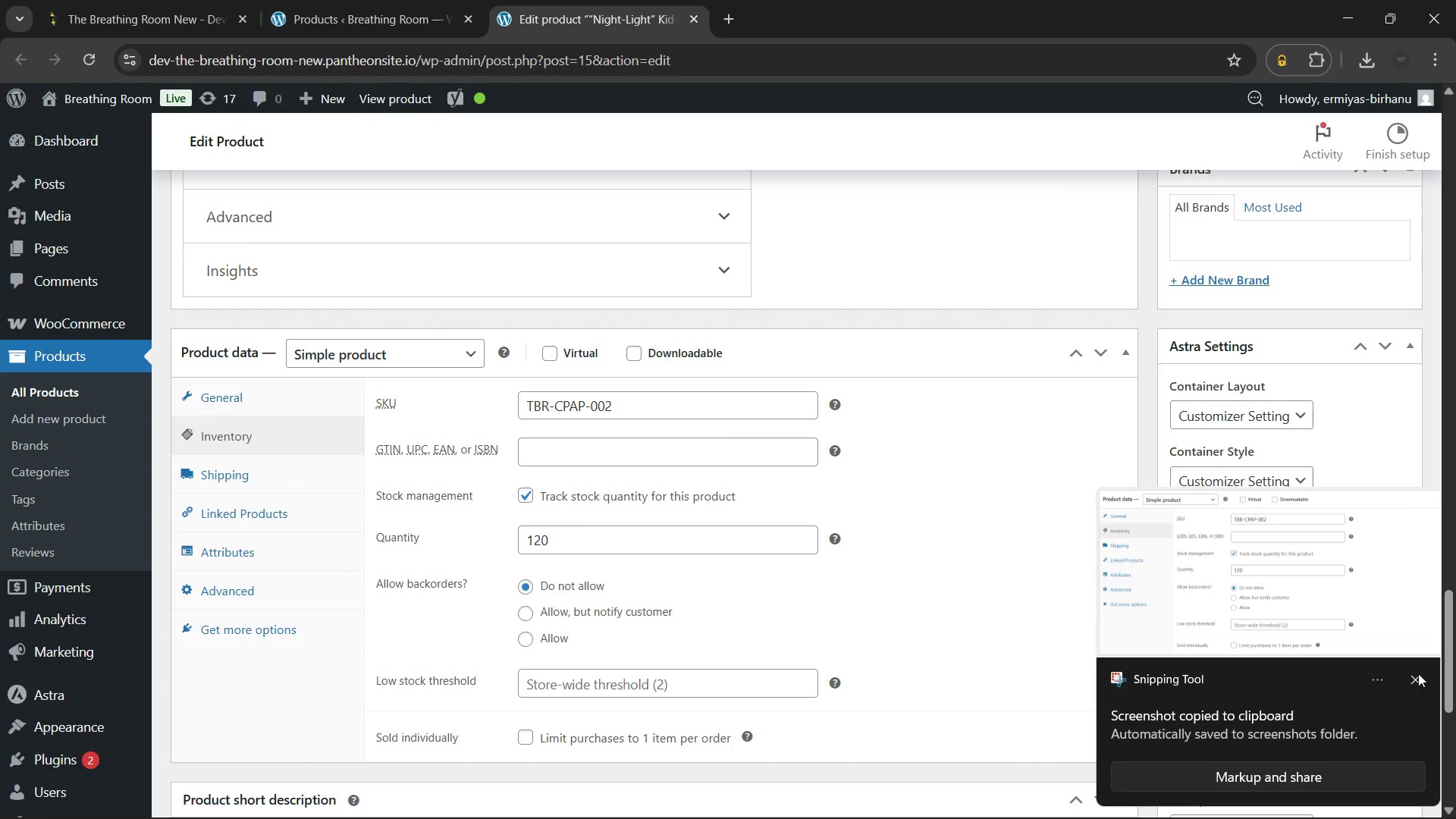 
left_click([1414, 678])
 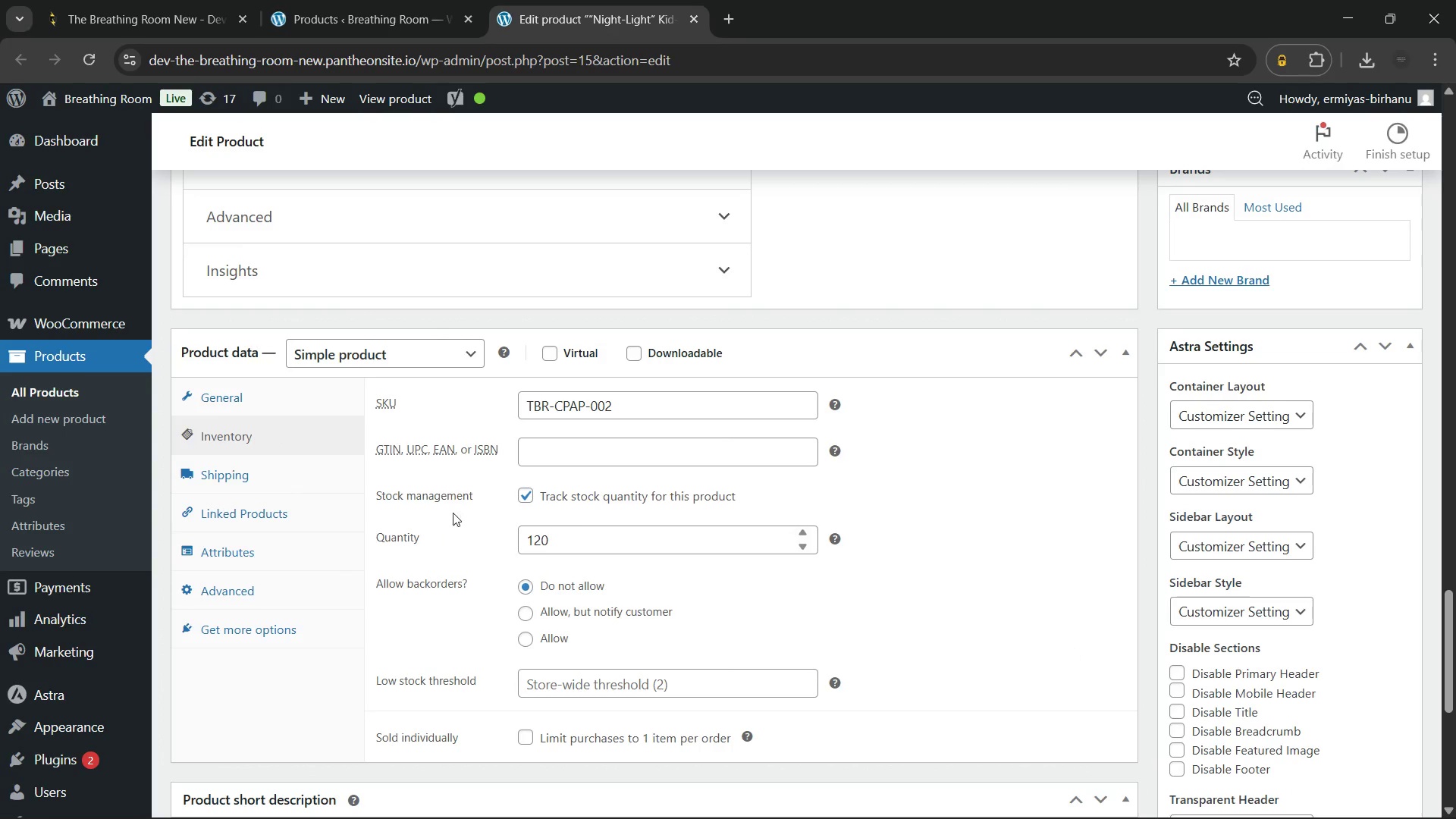 
scroll: coordinate [471, 468], scroll_direction: down, amount: 5.0
 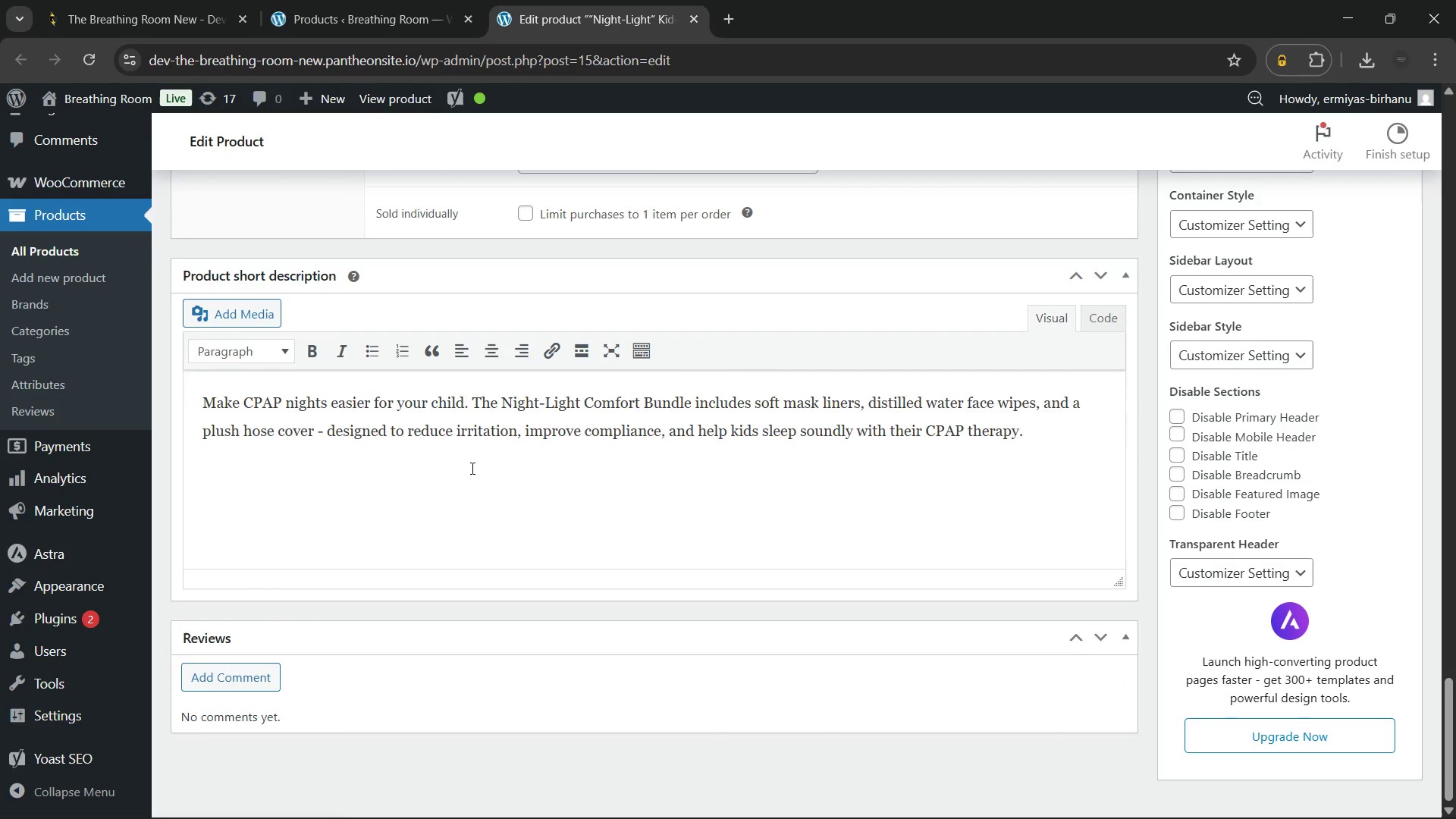 
wait(7.46)
 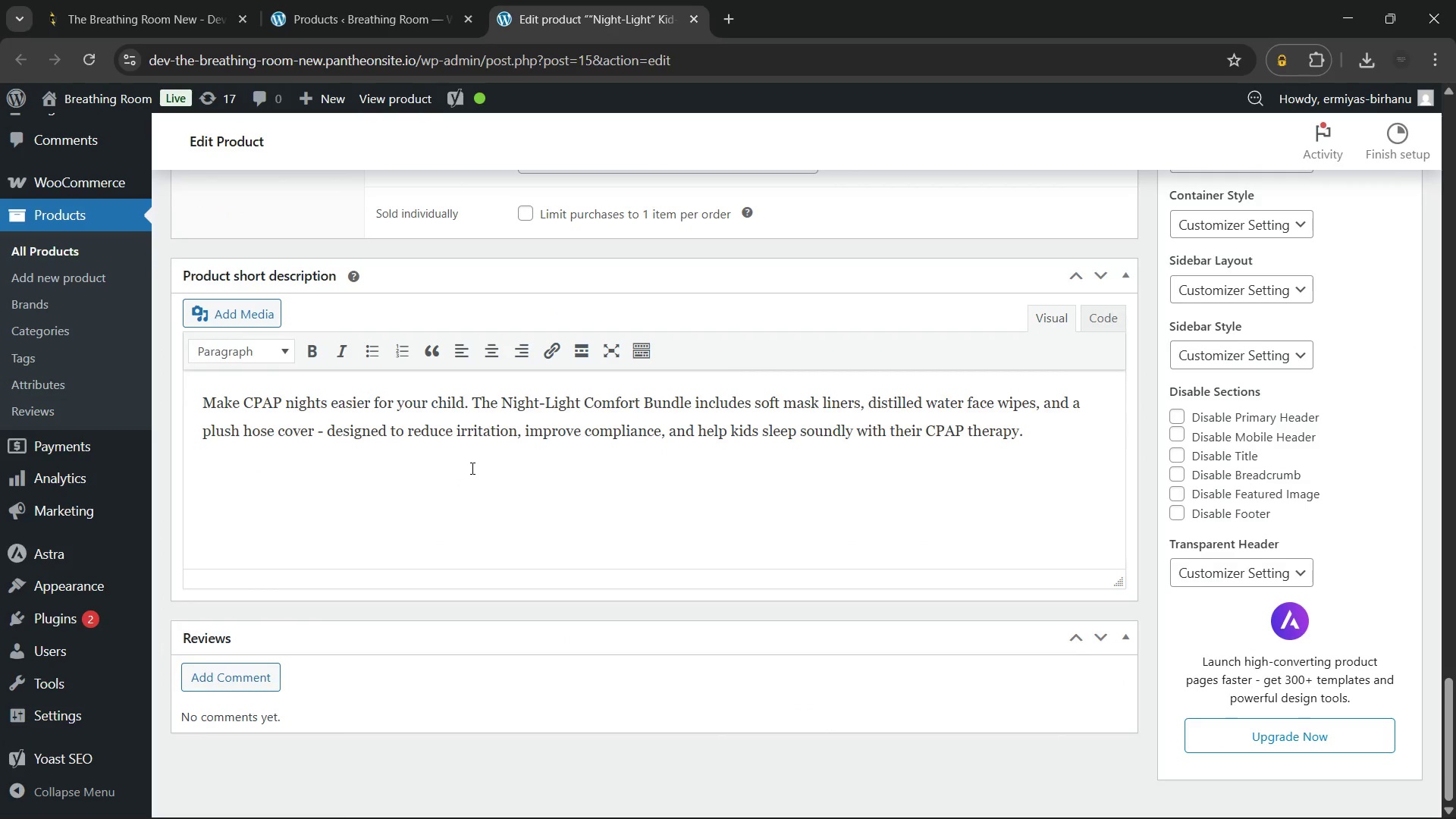 
key(Meta+Shift+S)
 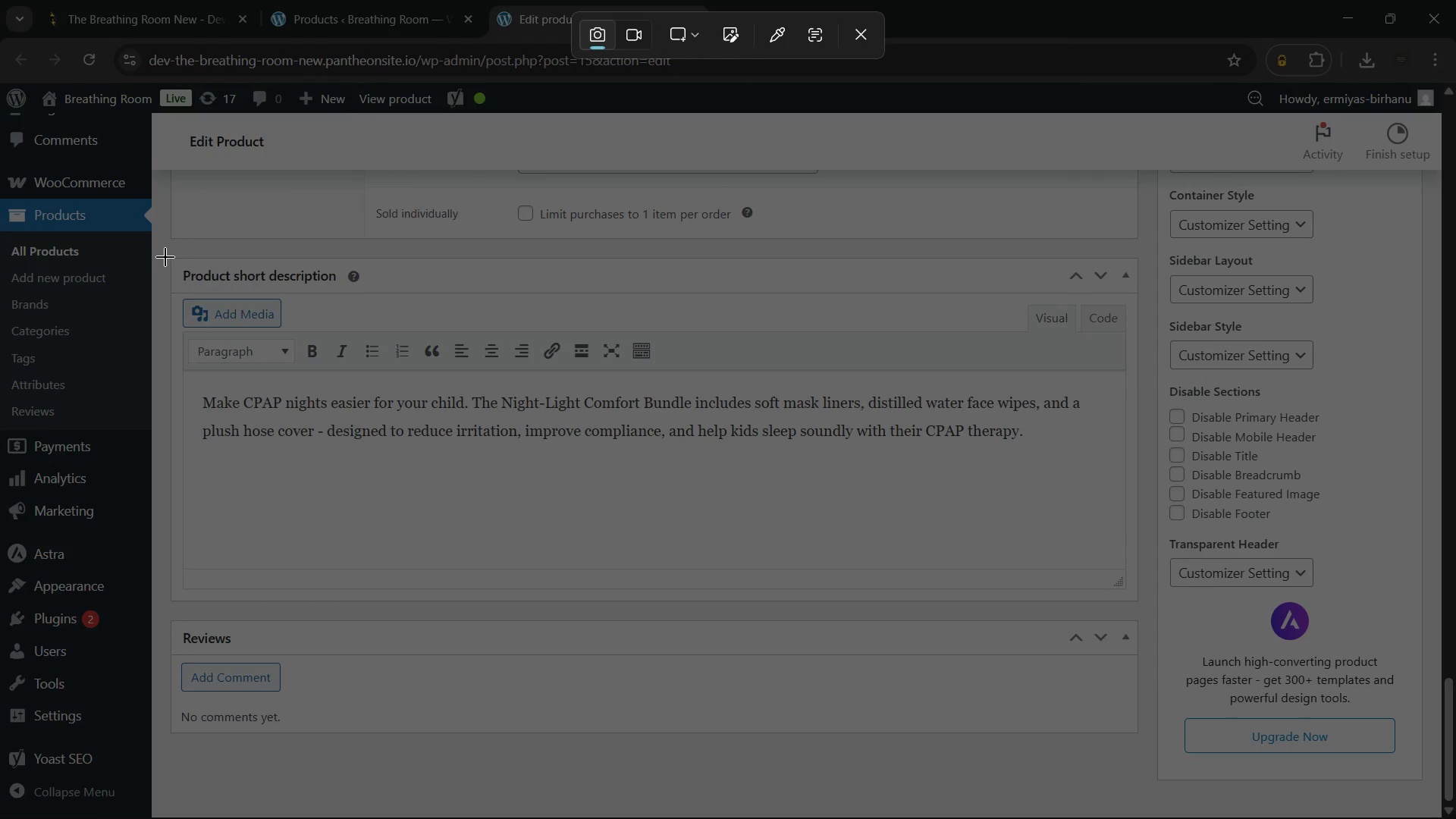 
key(Escape)
 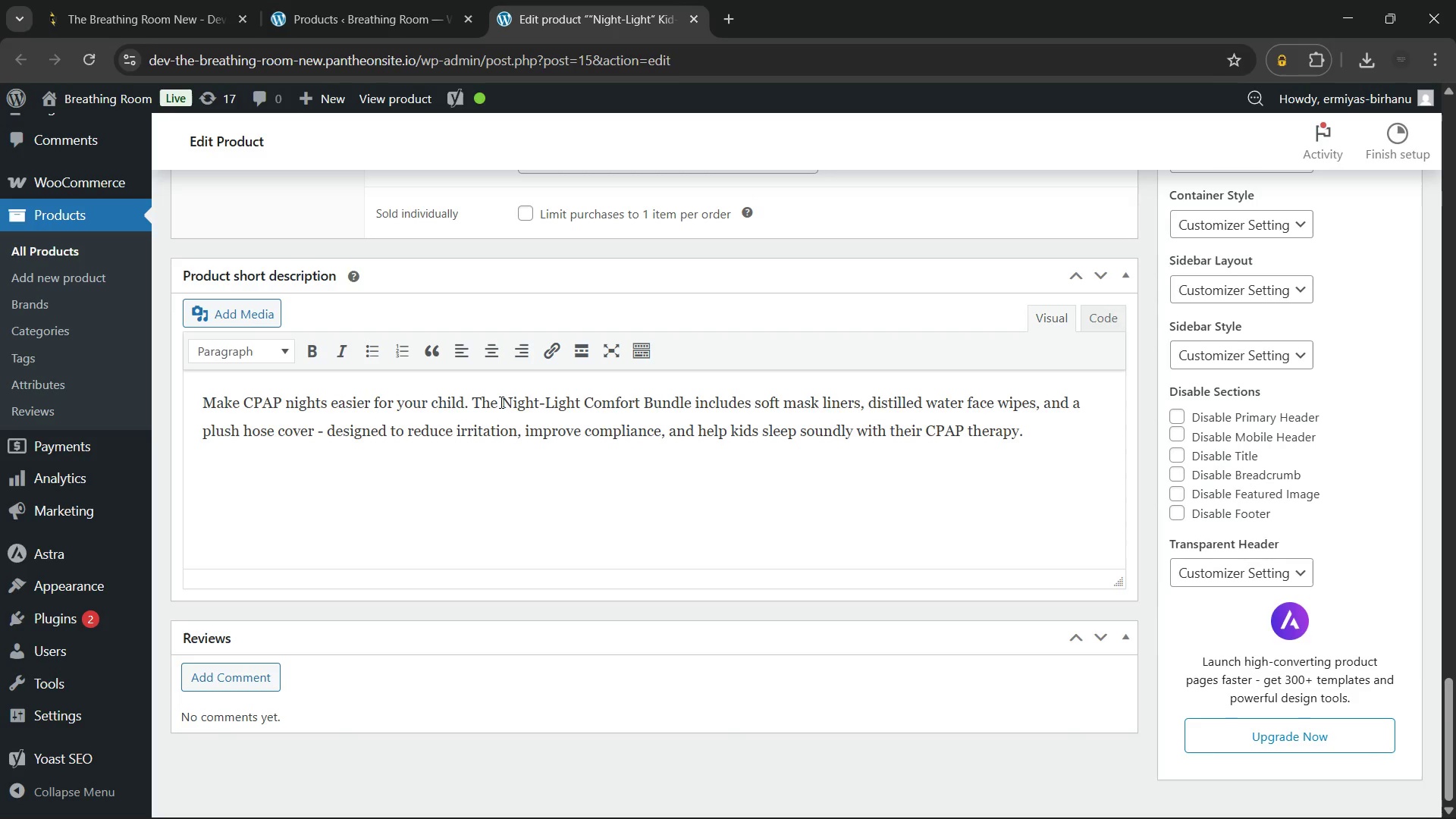 
left_click_drag(start_coordinate=[500, 402], to_coordinate=[690, 399])
 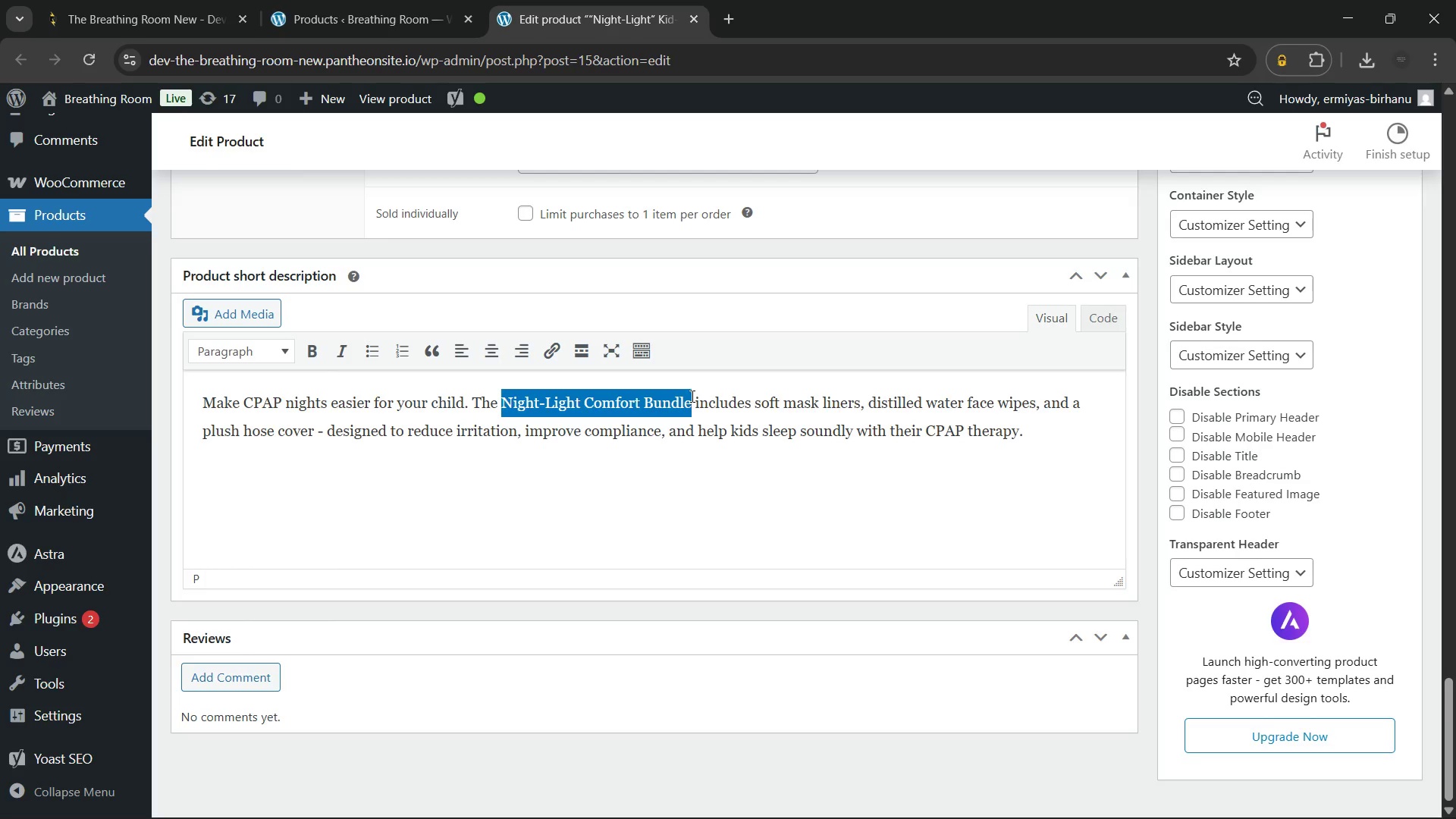 
key(Control+B)
 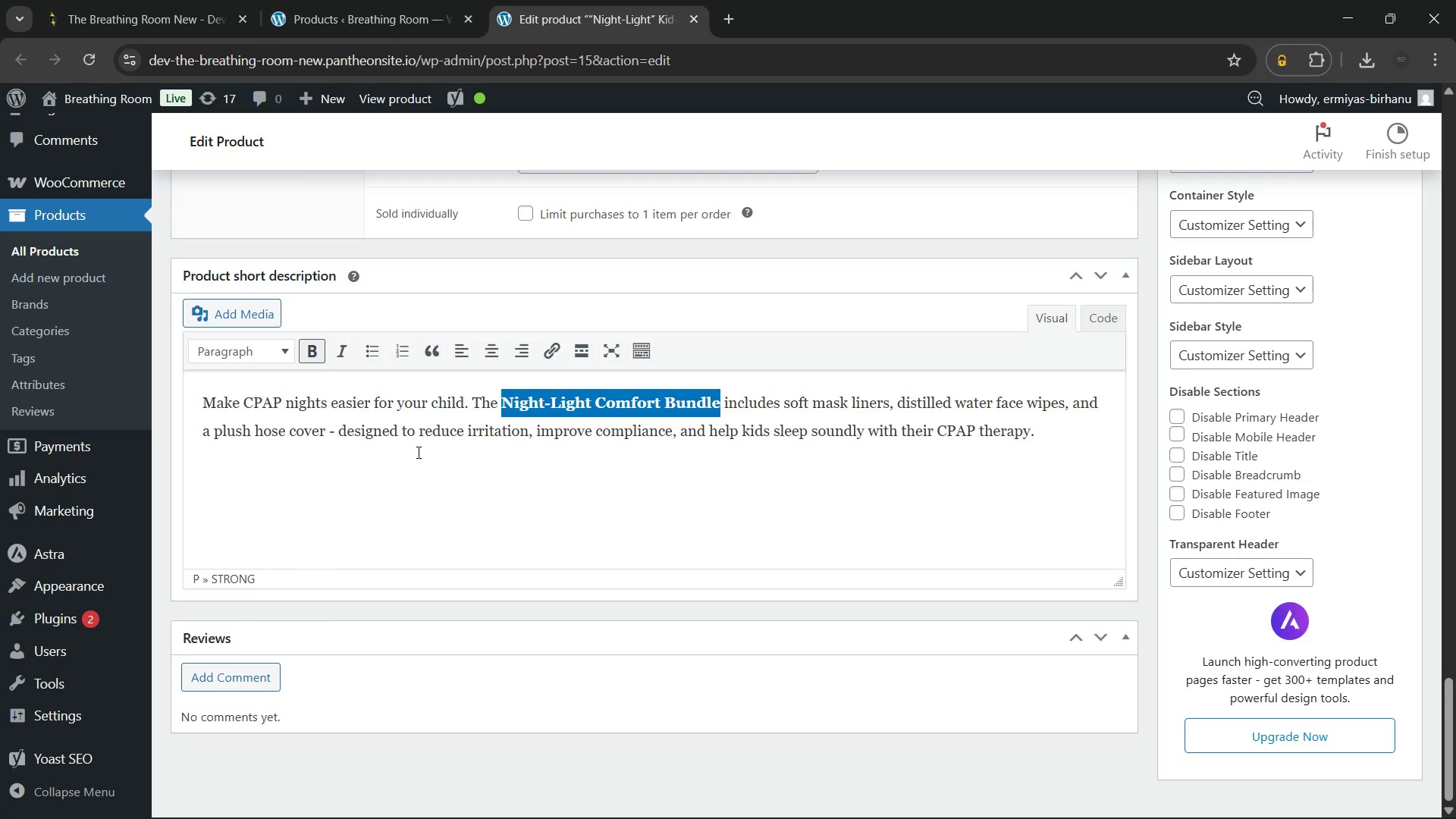 
left_click([416, 455])
 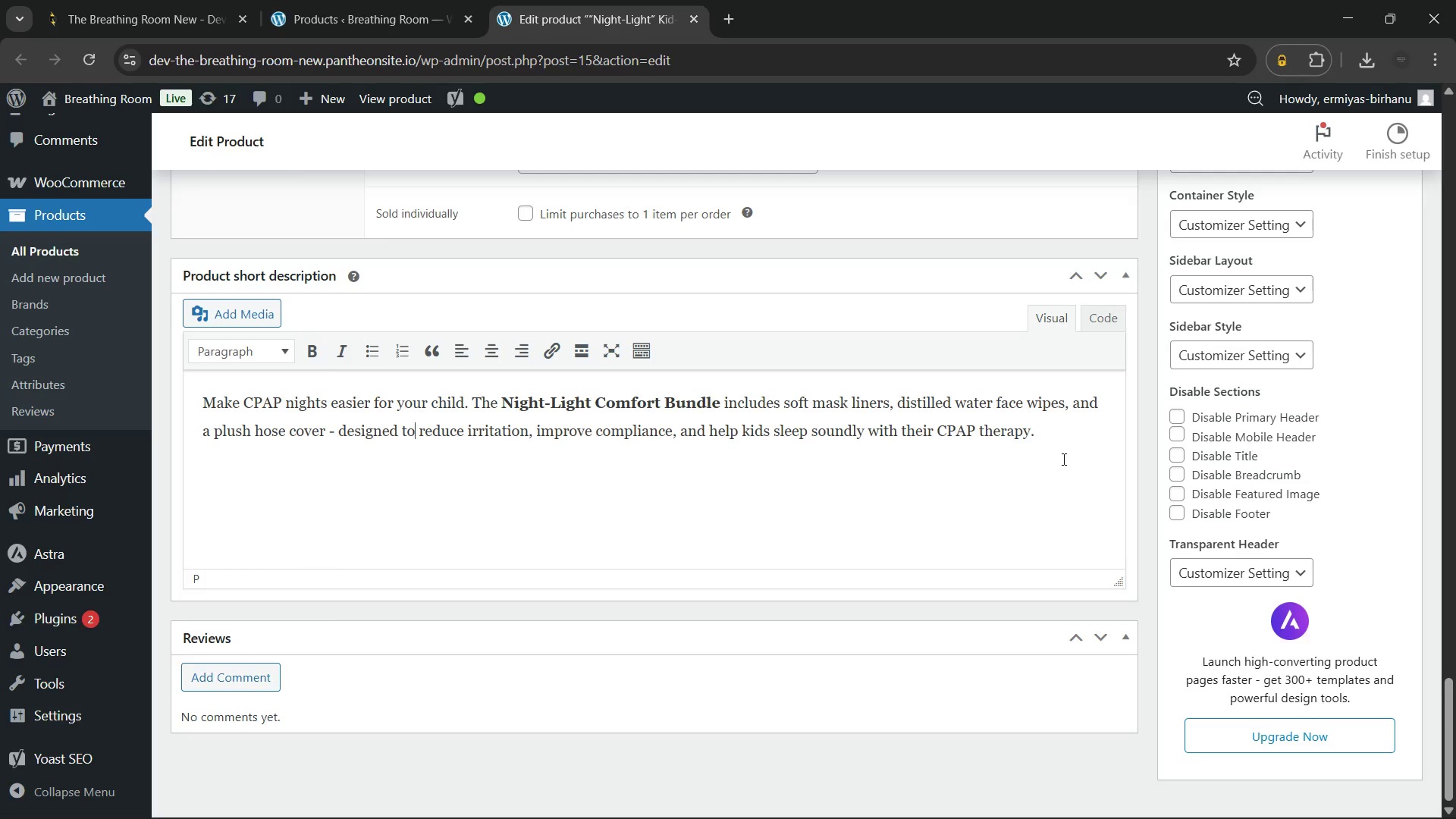 
left_click([1054, 439])
 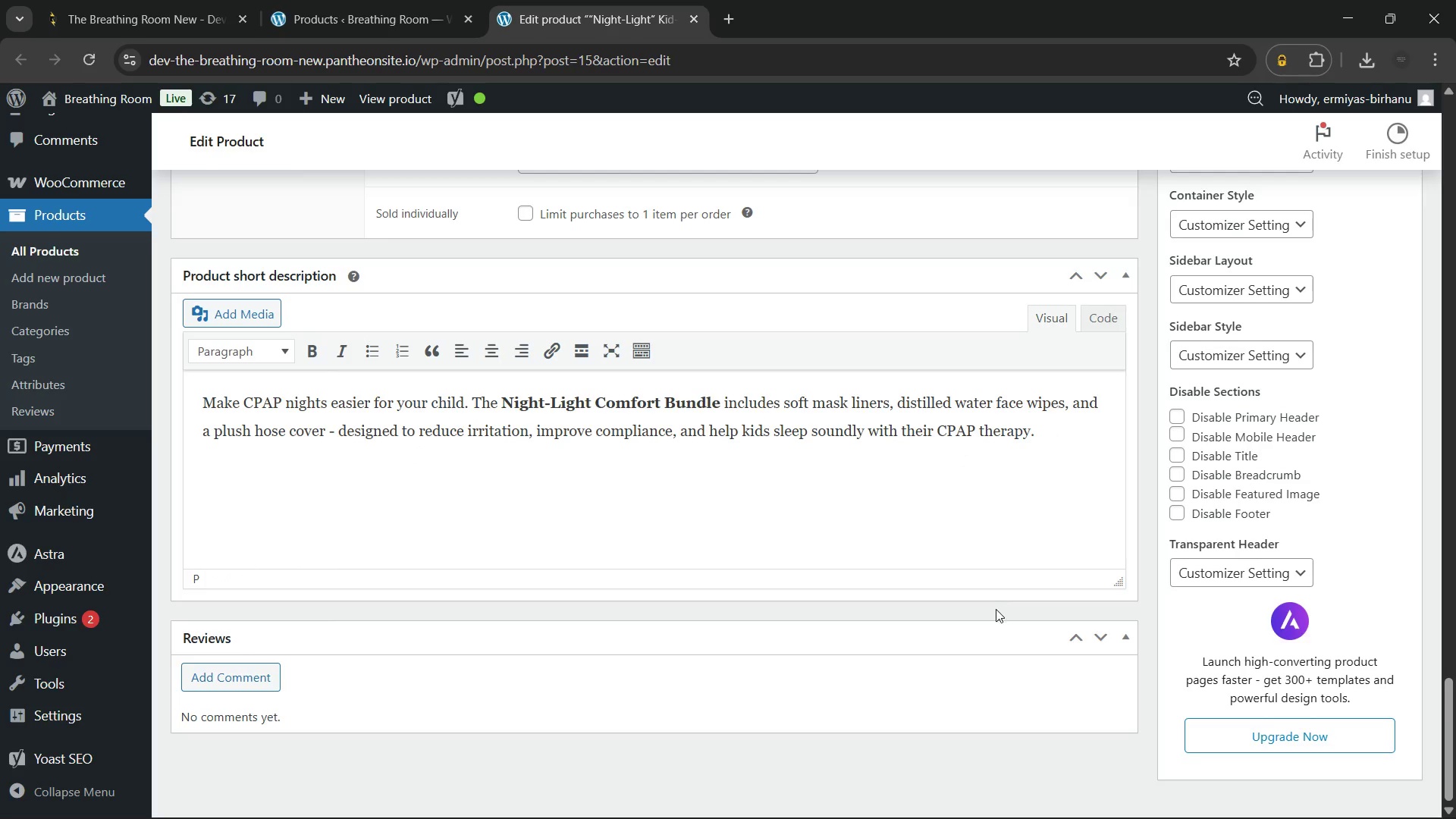 
left_click([996, 610])
 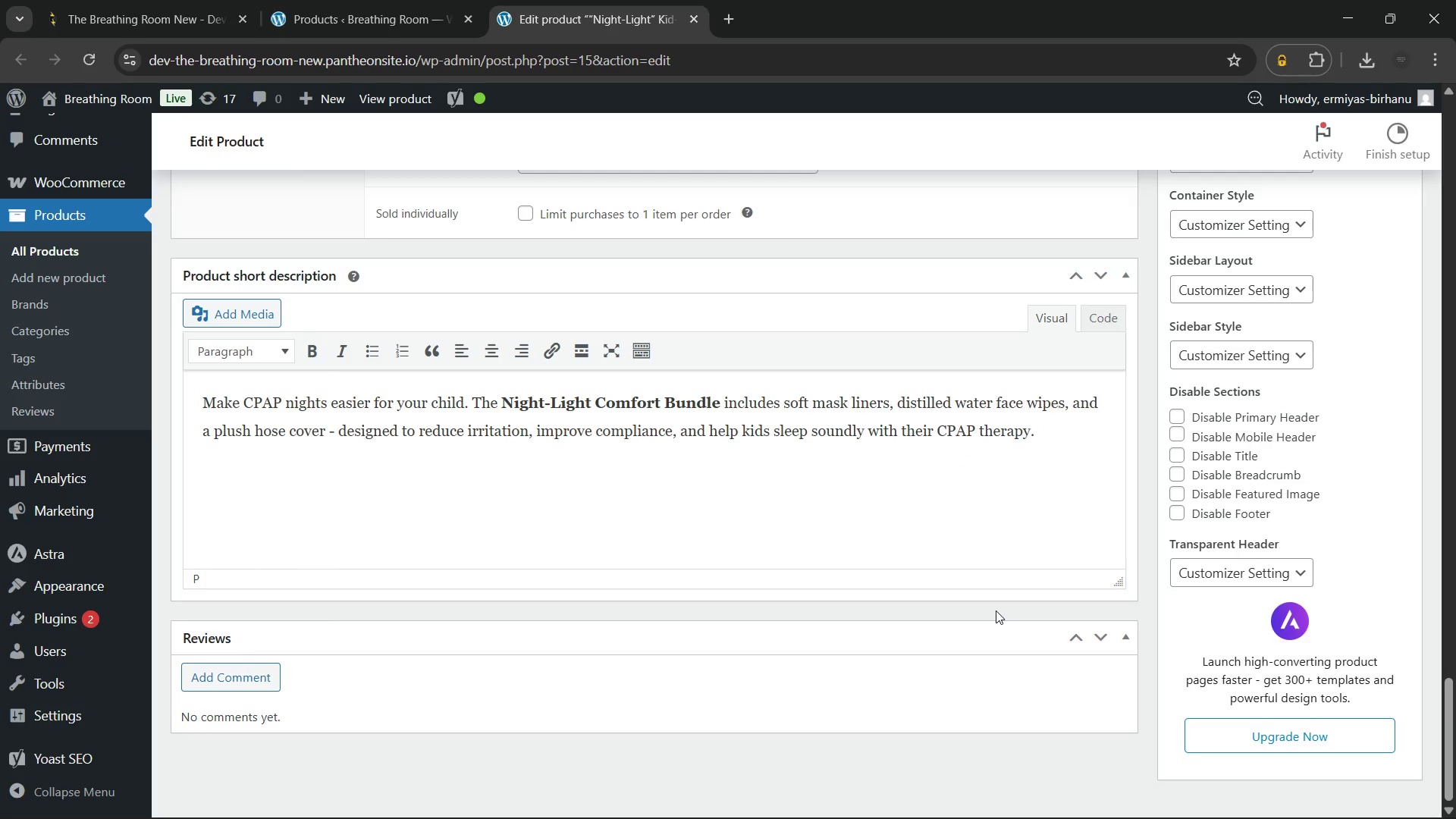 
key(Meta+Shift+S)
 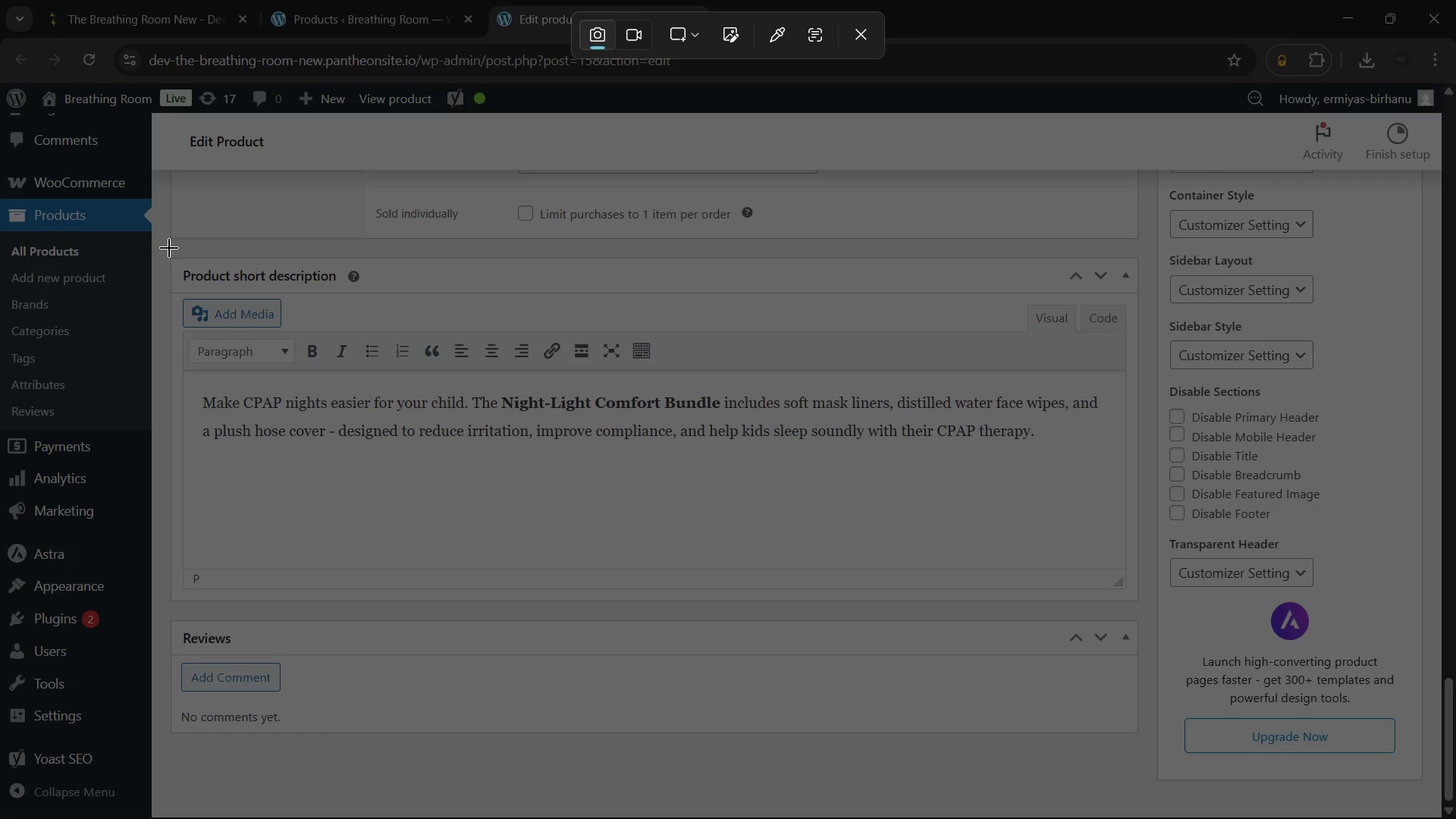 
left_click_drag(start_coordinate=[164, 249], to_coordinate=[1144, 607])
 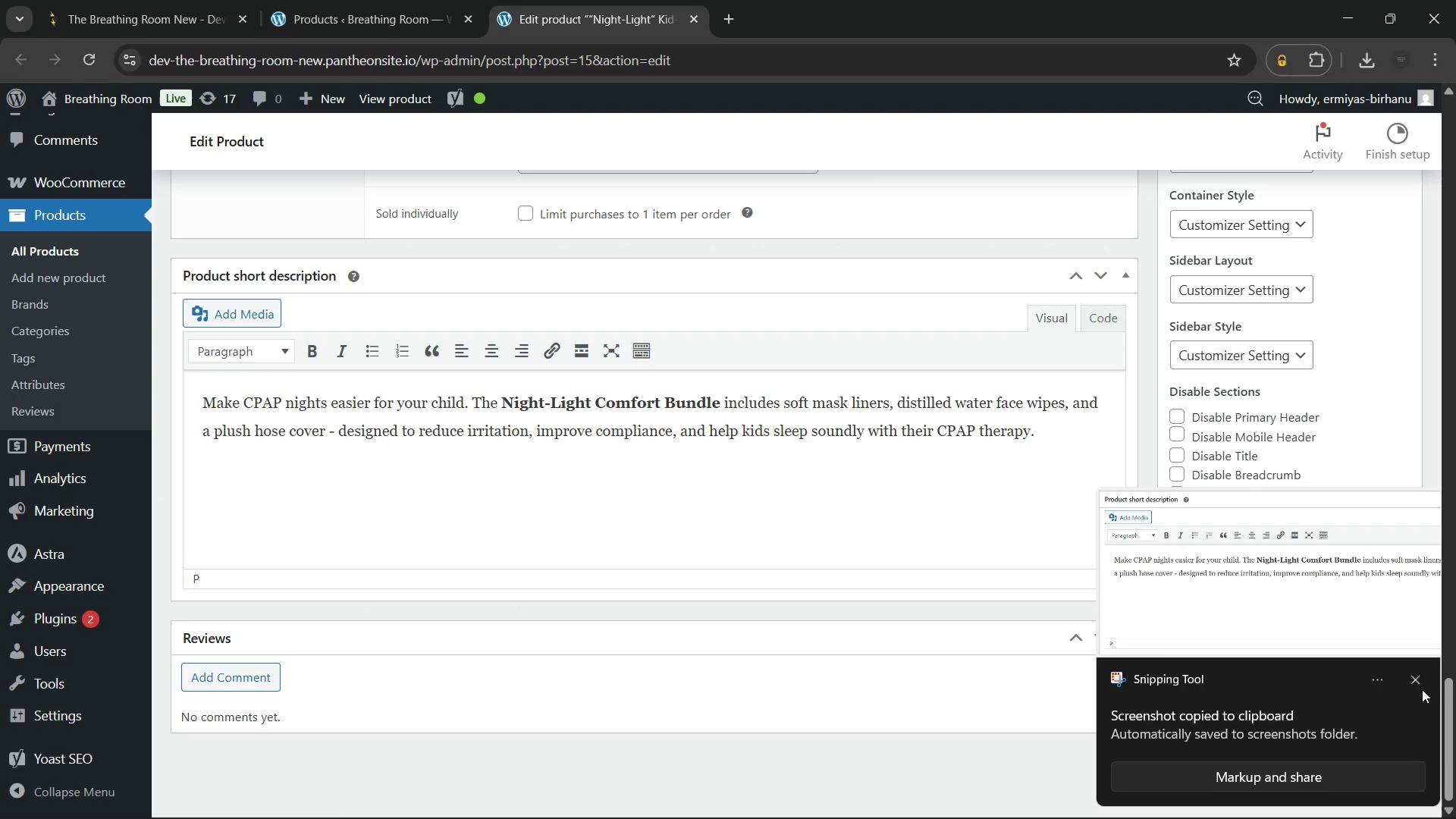 
left_click([1419, 682])
 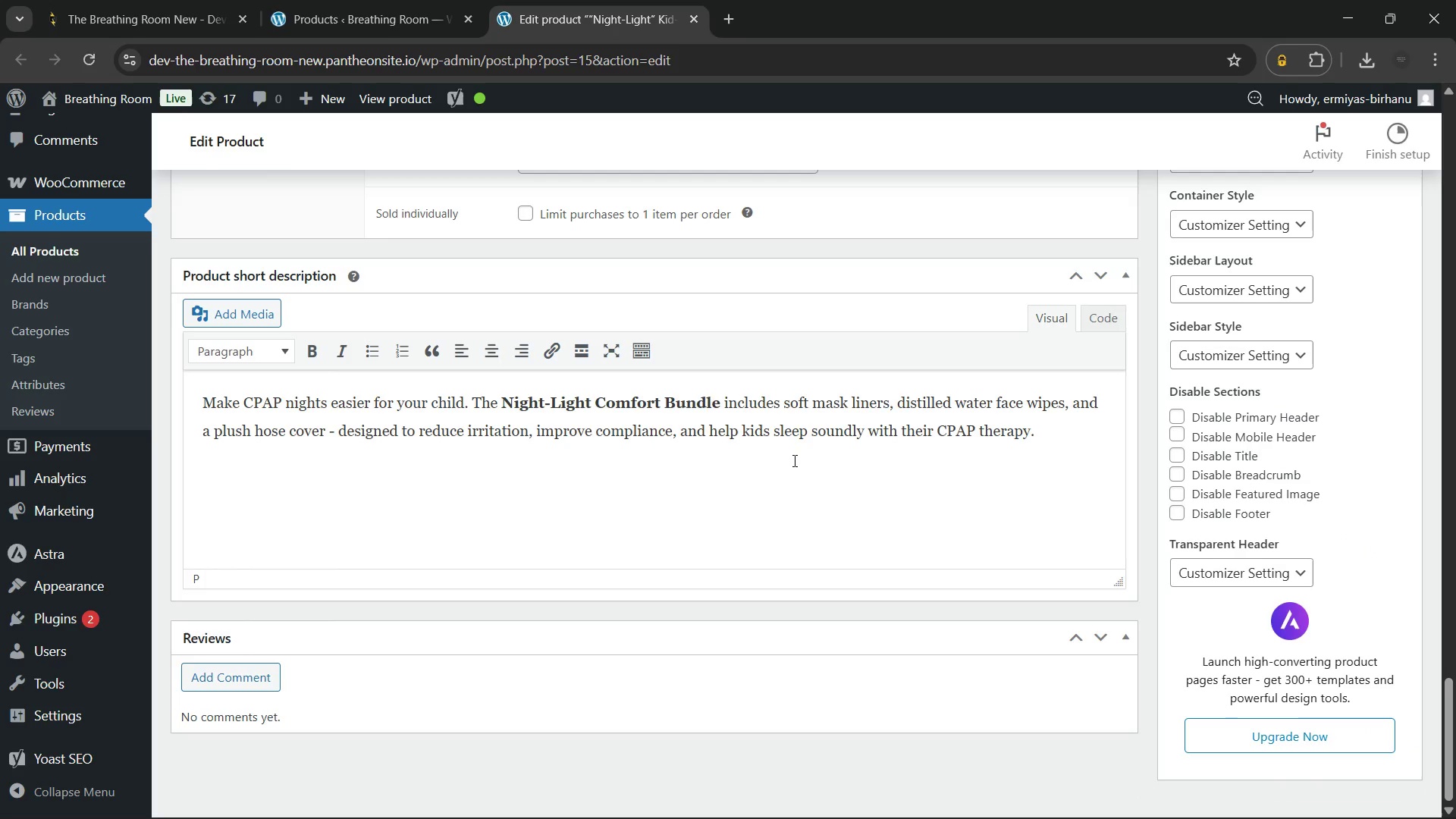 
scroll: coordinate [783, 460], scroll_direction: up, amount: 11.0
 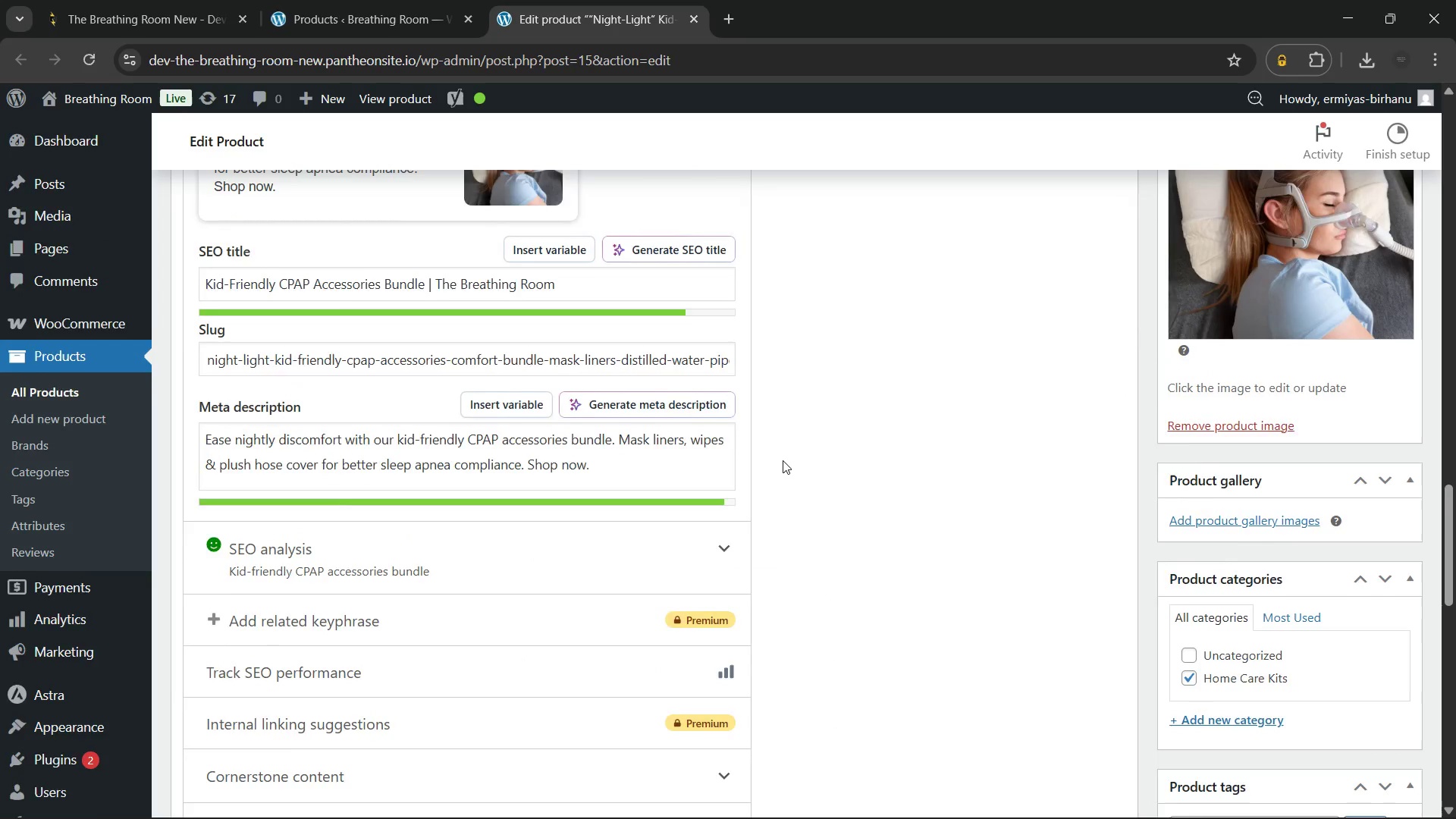 
scroll: coordinate [783, 460], scroll_direction: down, amount: 5.0
 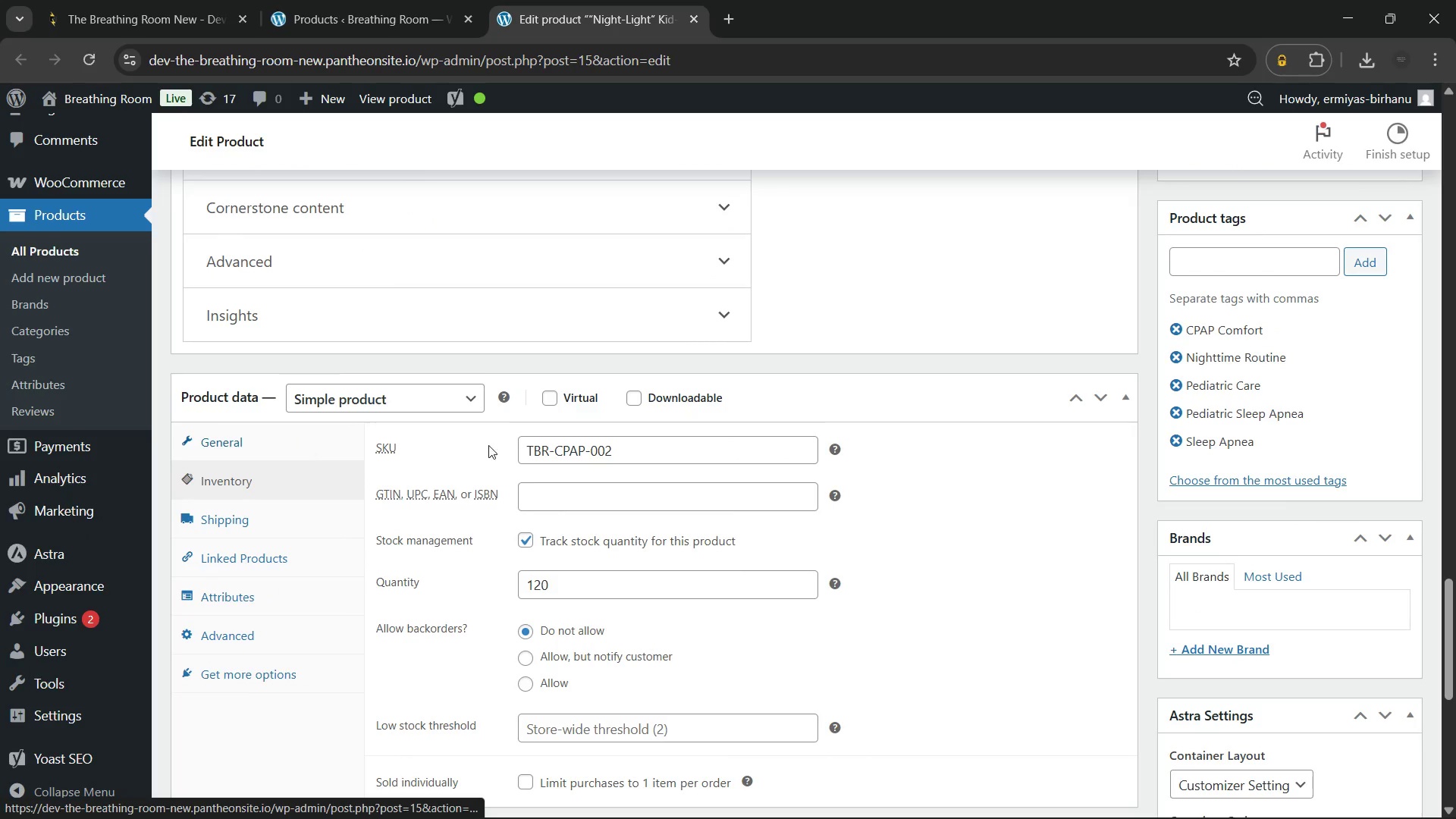 
left_click([240, 433])
 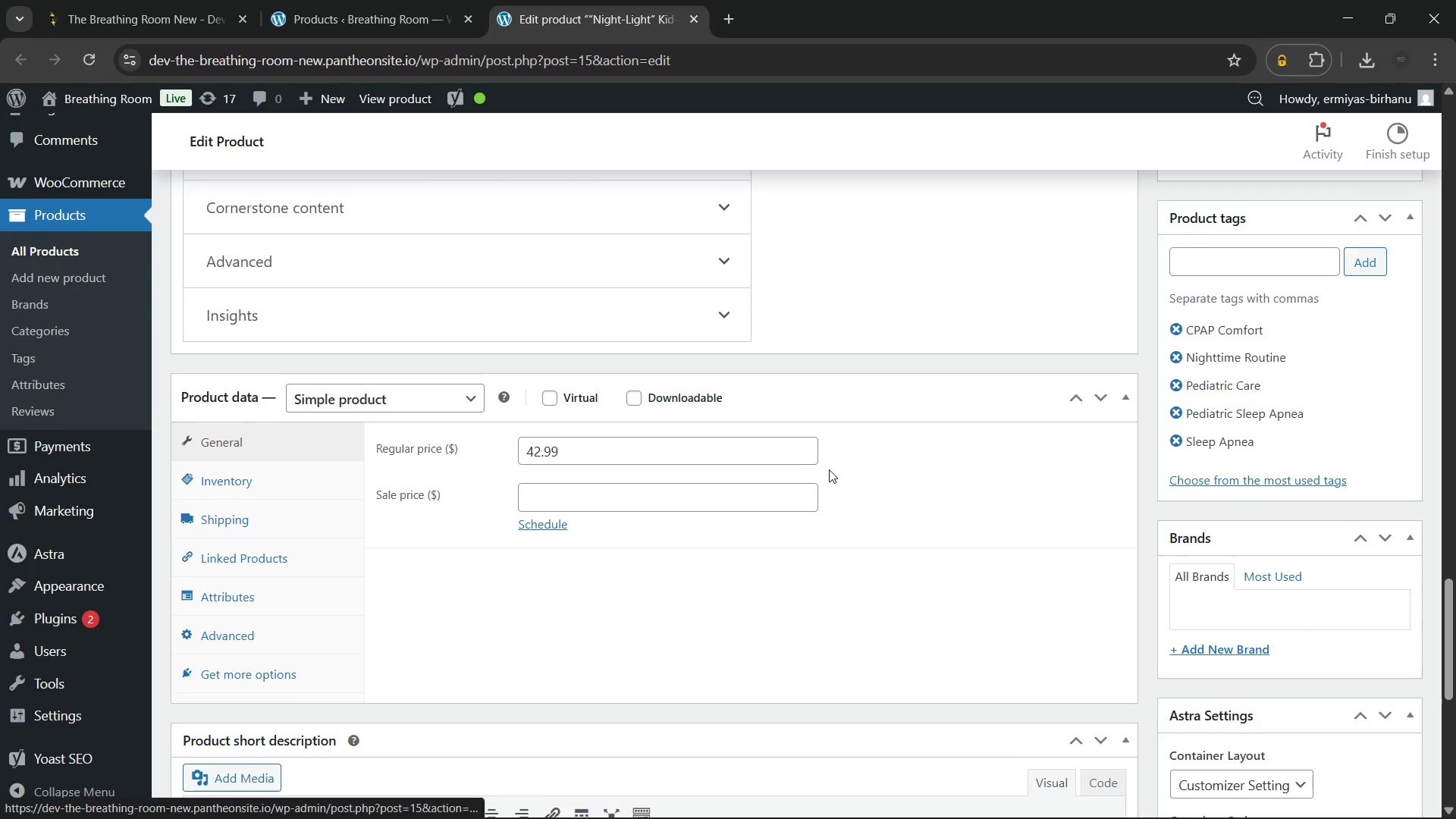 
scroll: coordinate [829, 469], scroll_direction: up, amount: 16.0
 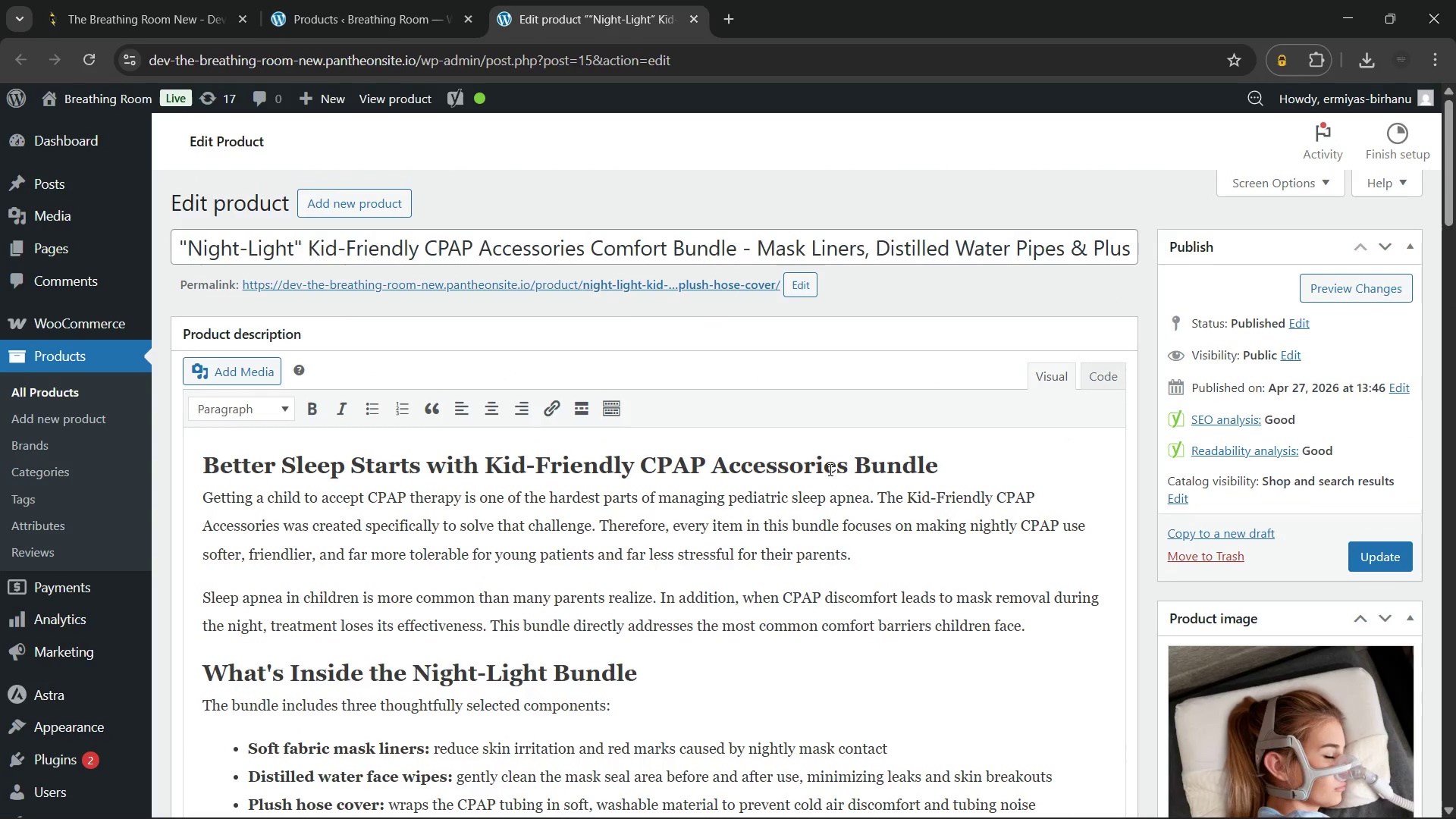 
right_click([723, 149])
 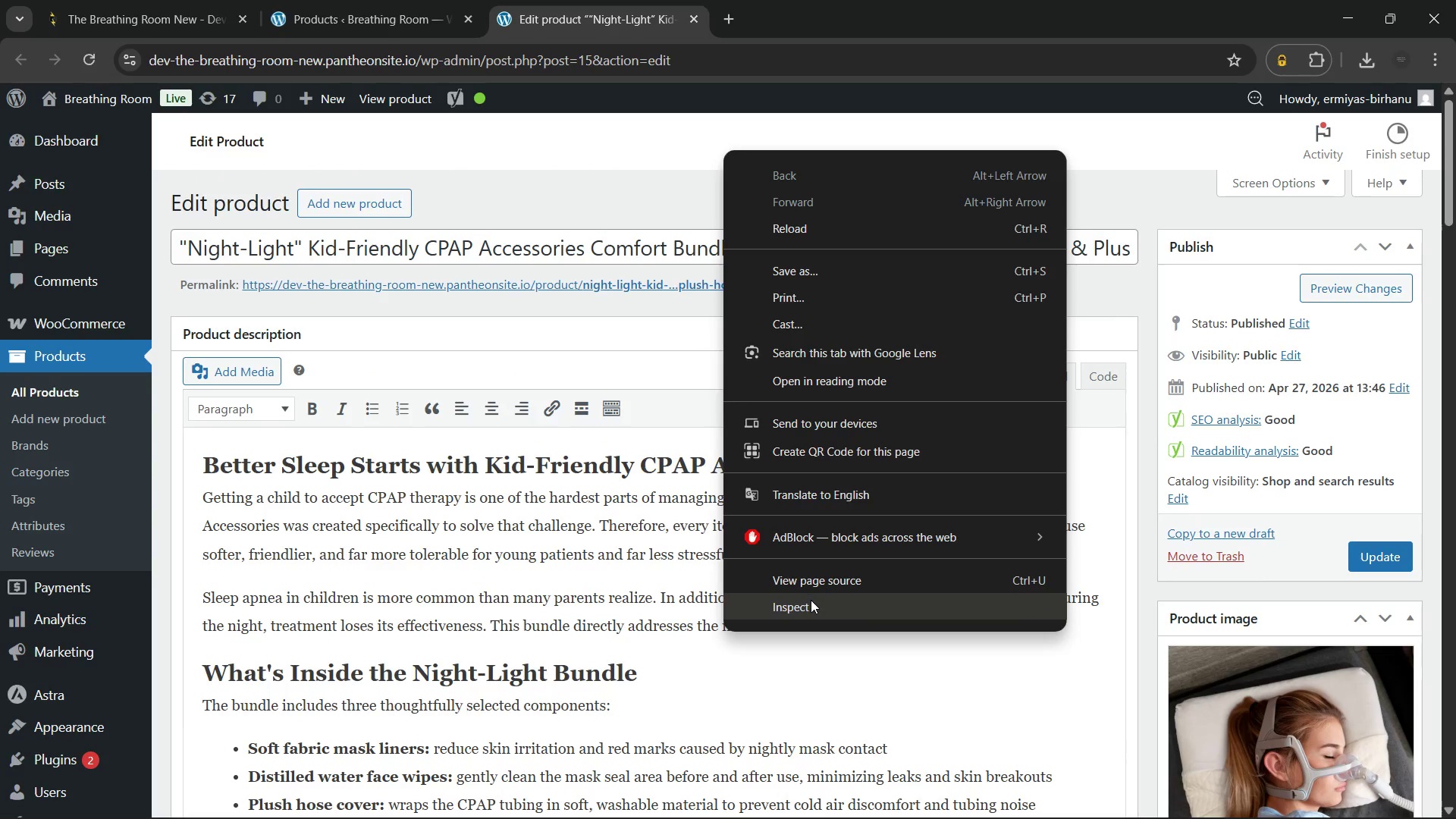 
left_click([811, 600])
 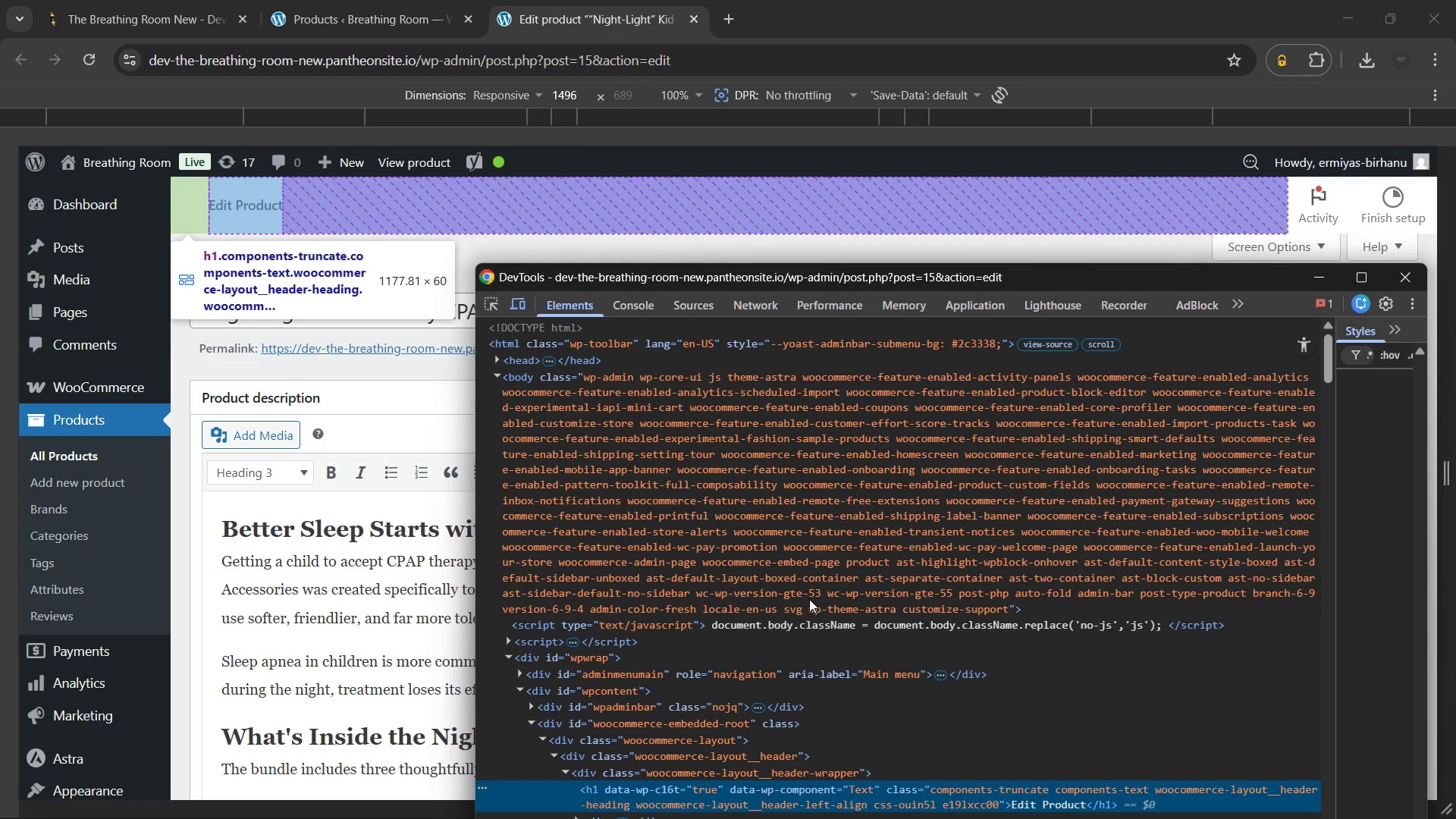 
wait(5.25)
 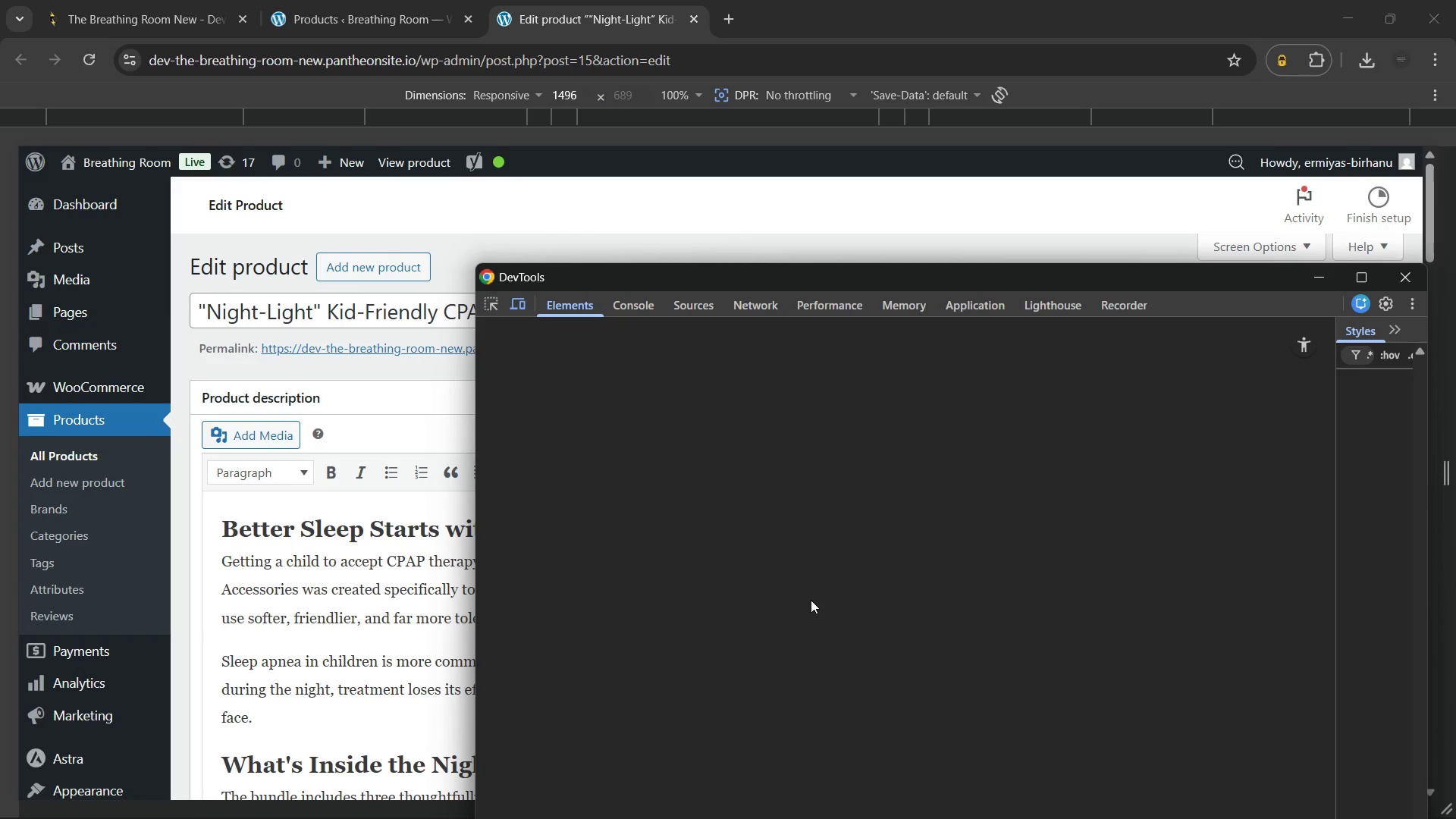 
left_click([635, 307])
 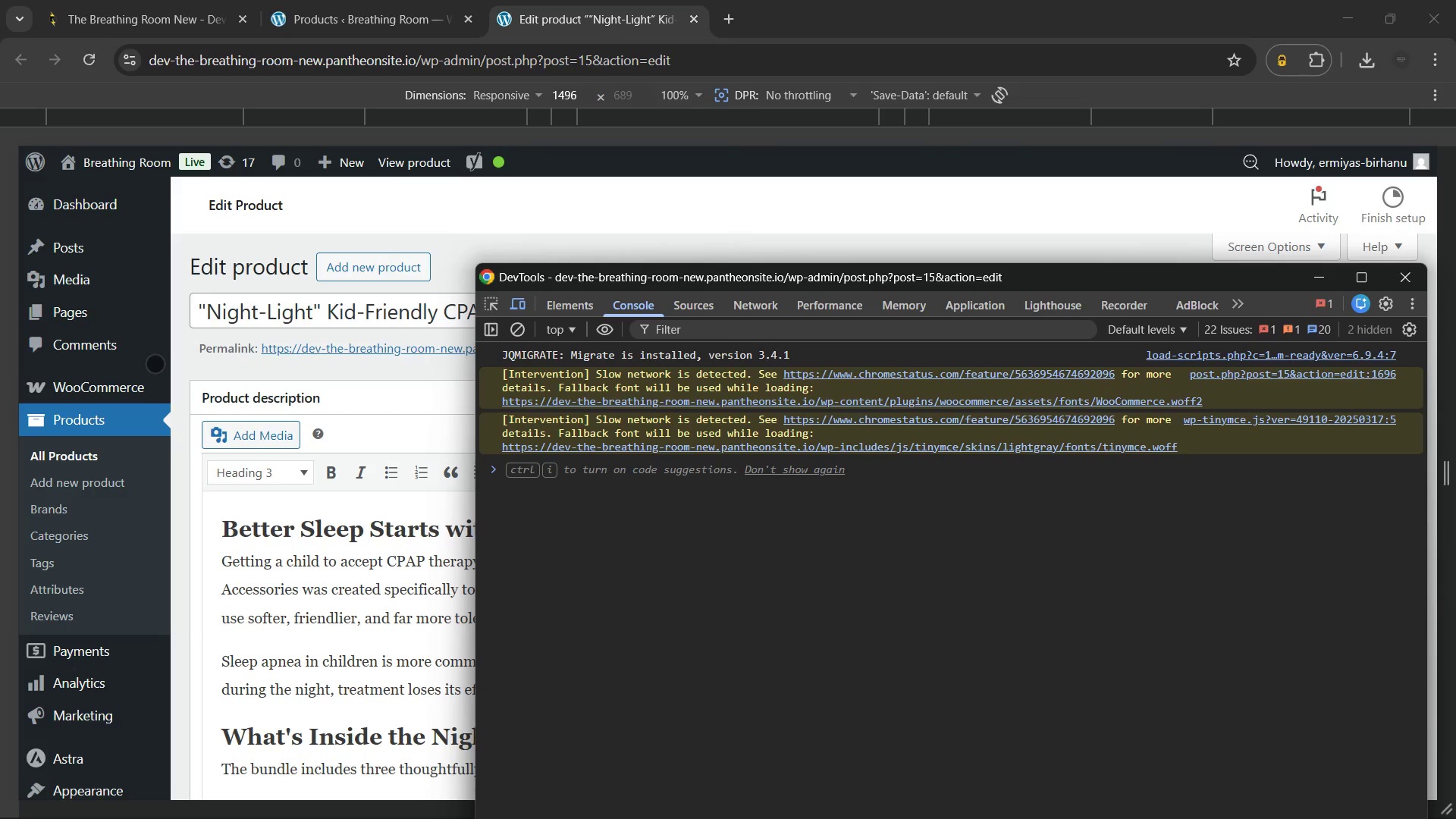 
scroll: coordinate [205, 453], scroll_direction: up, amount: 8.0
 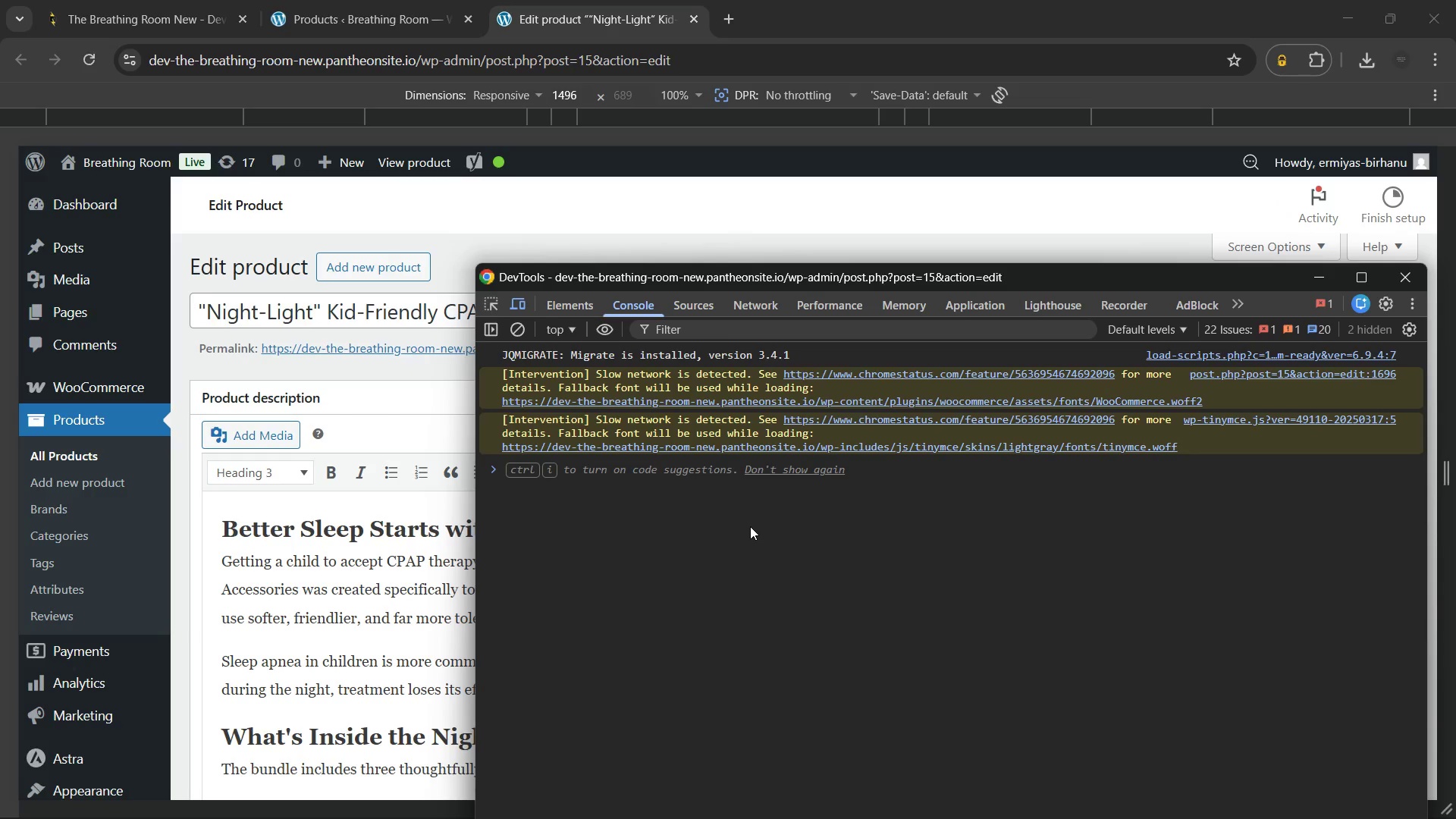 
key(Control+Shift+P)
 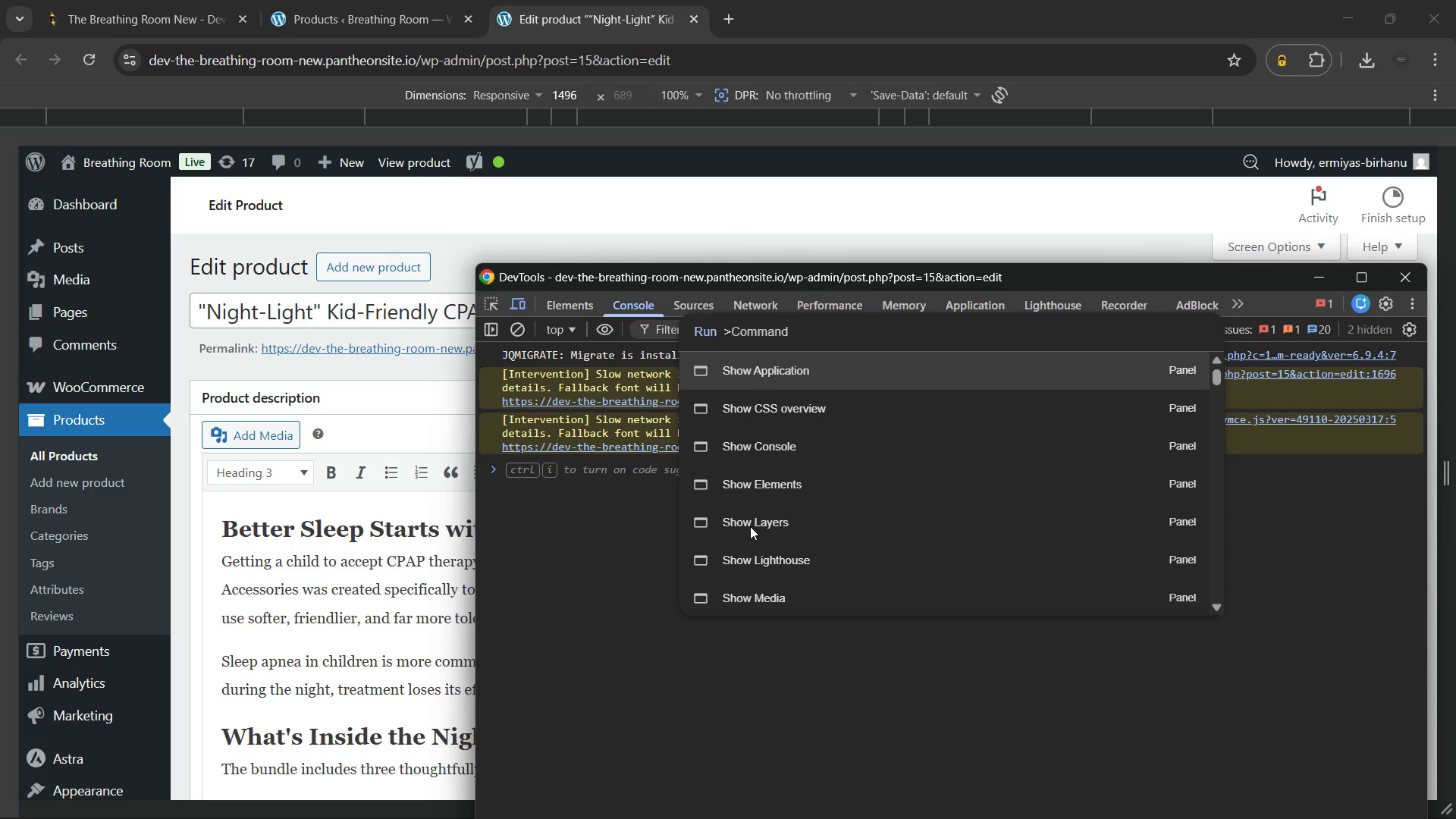 
type(ful)
 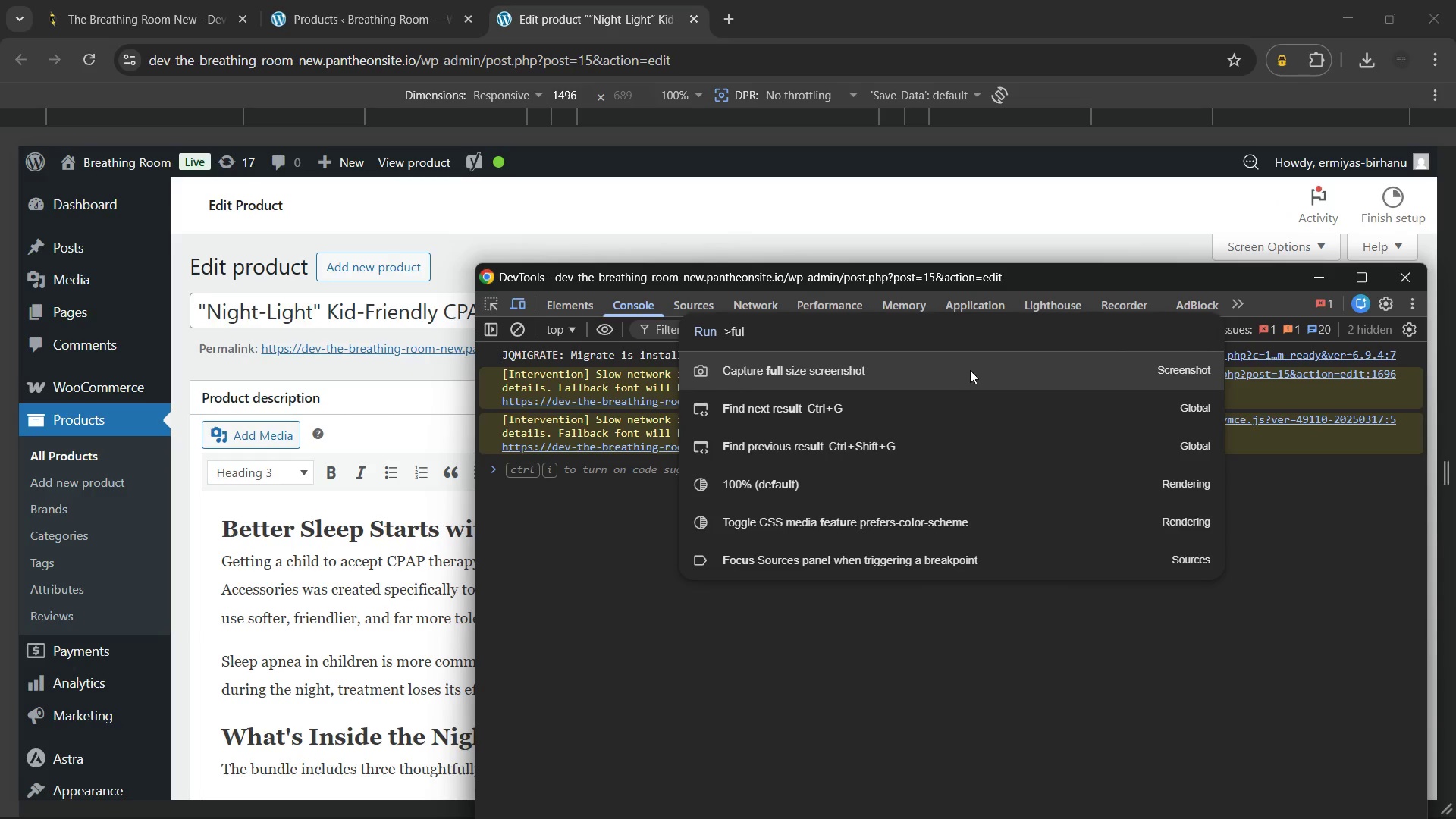 
left_click([969, 370])
 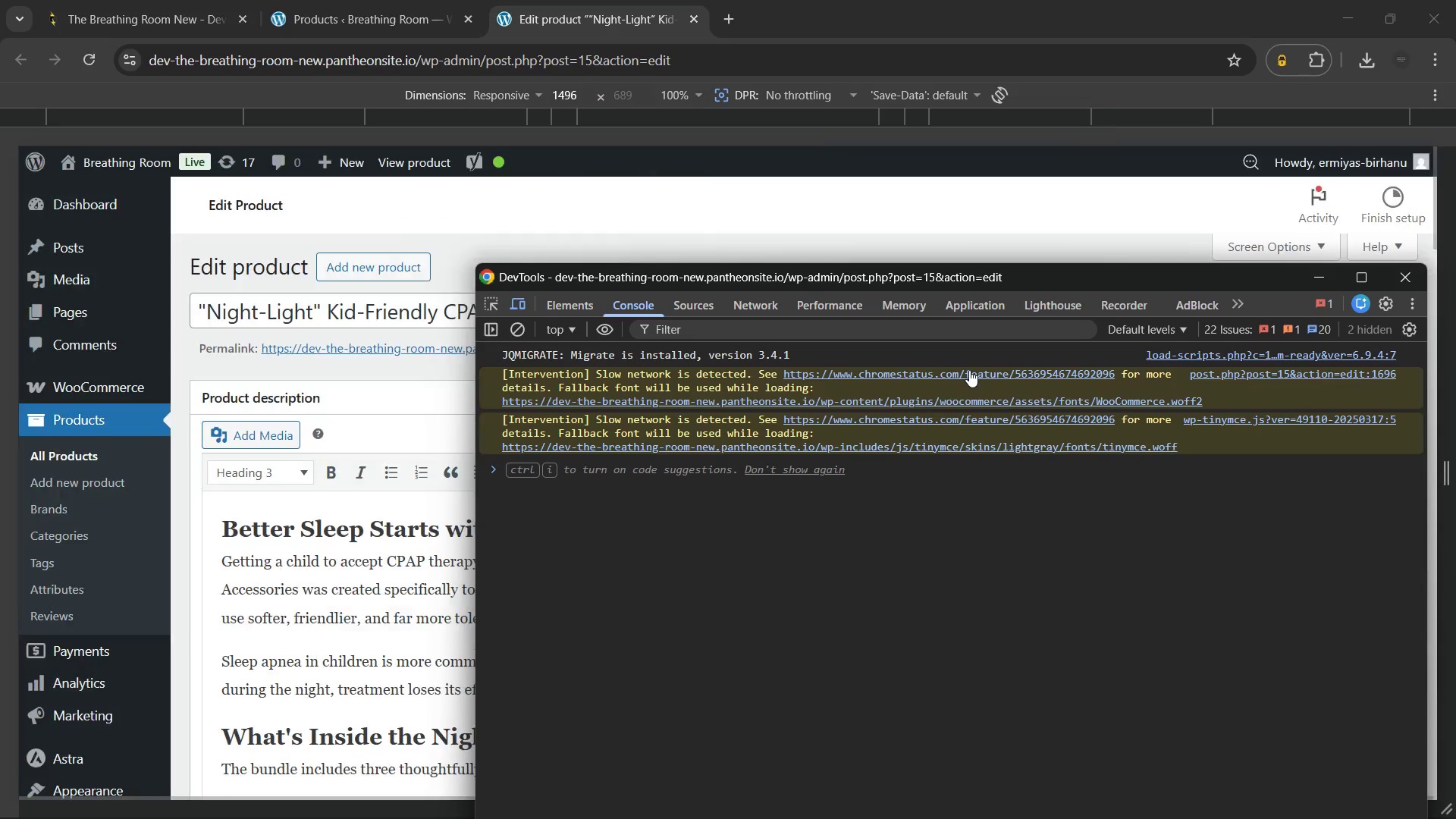 
mouse_move([792, 544])
 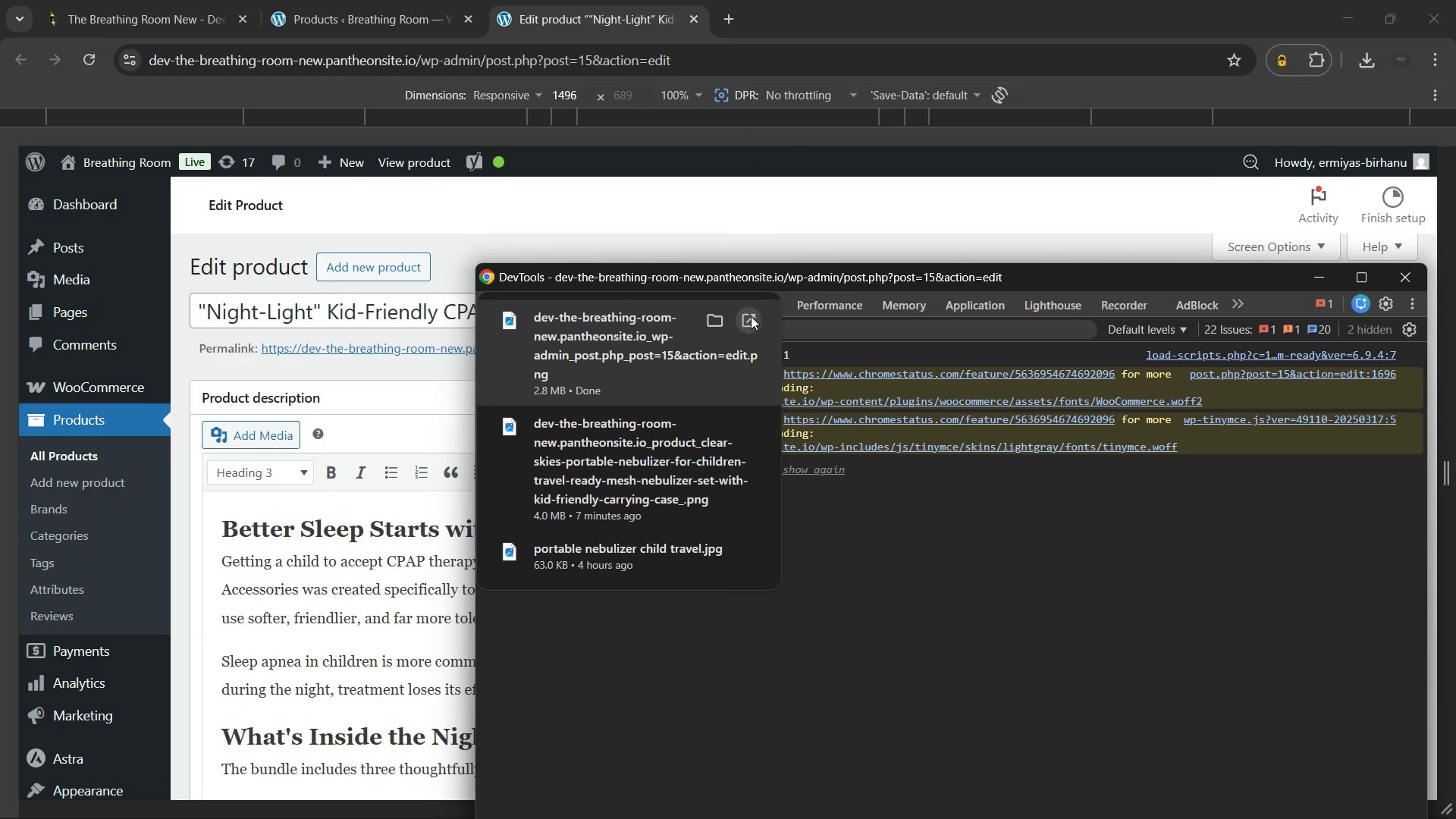 
left_click([750, 316])
 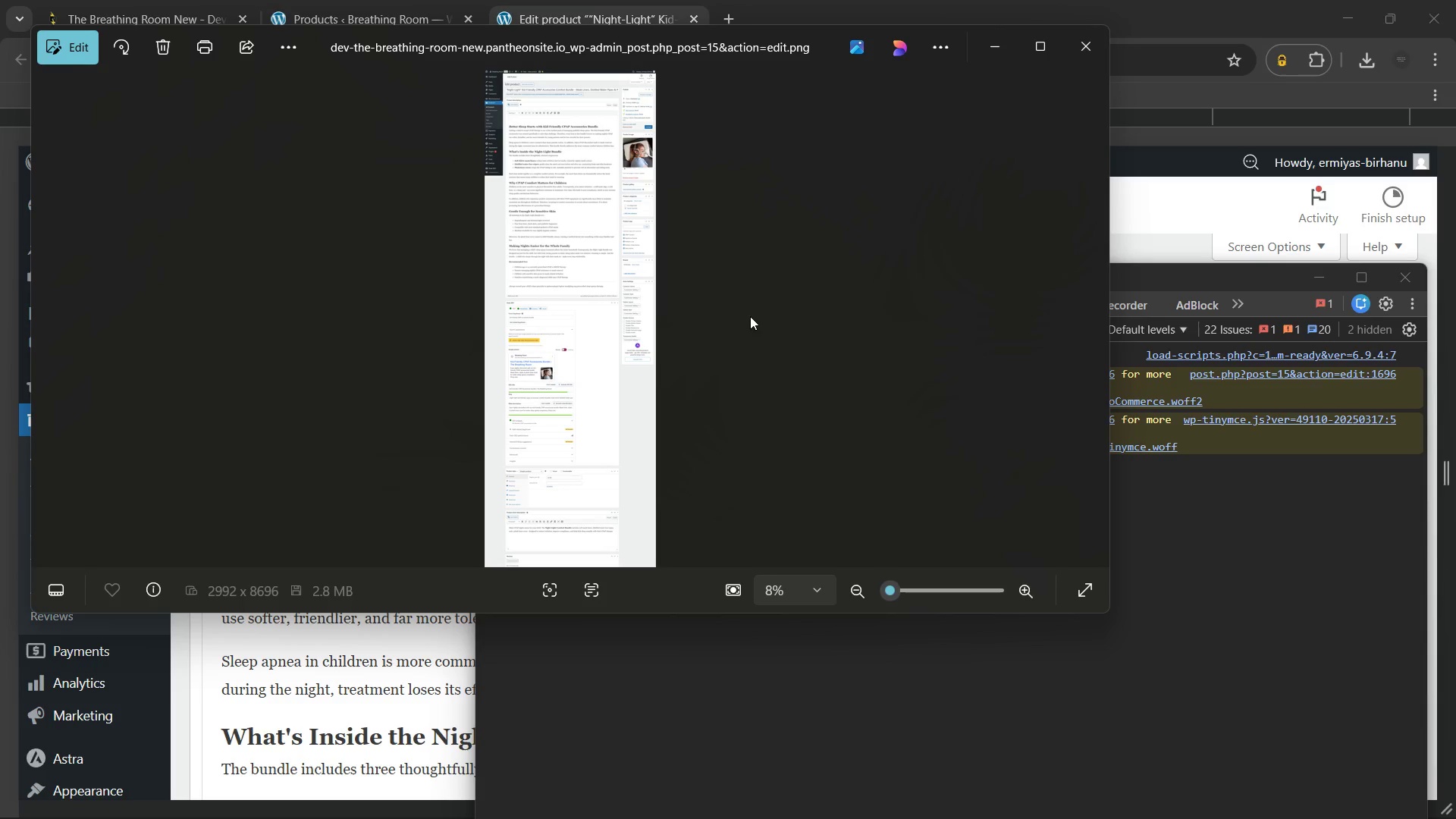 
scroll: coordinate [504, 431], scroll_direction: up, amount: 18.0
 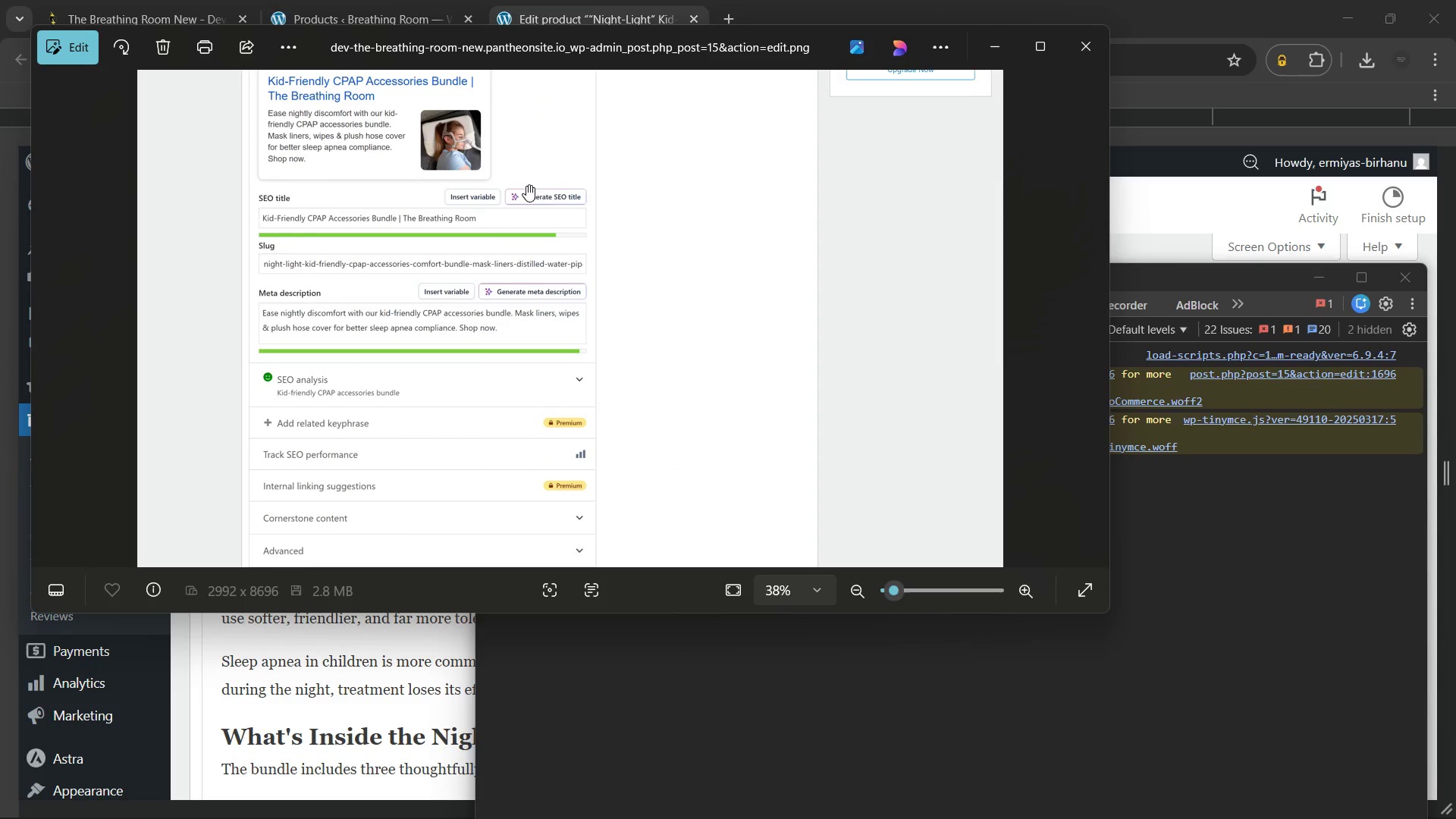 
left_click_drag(start_coordinate=[513, 171], to_coordinate=[588, 362])
 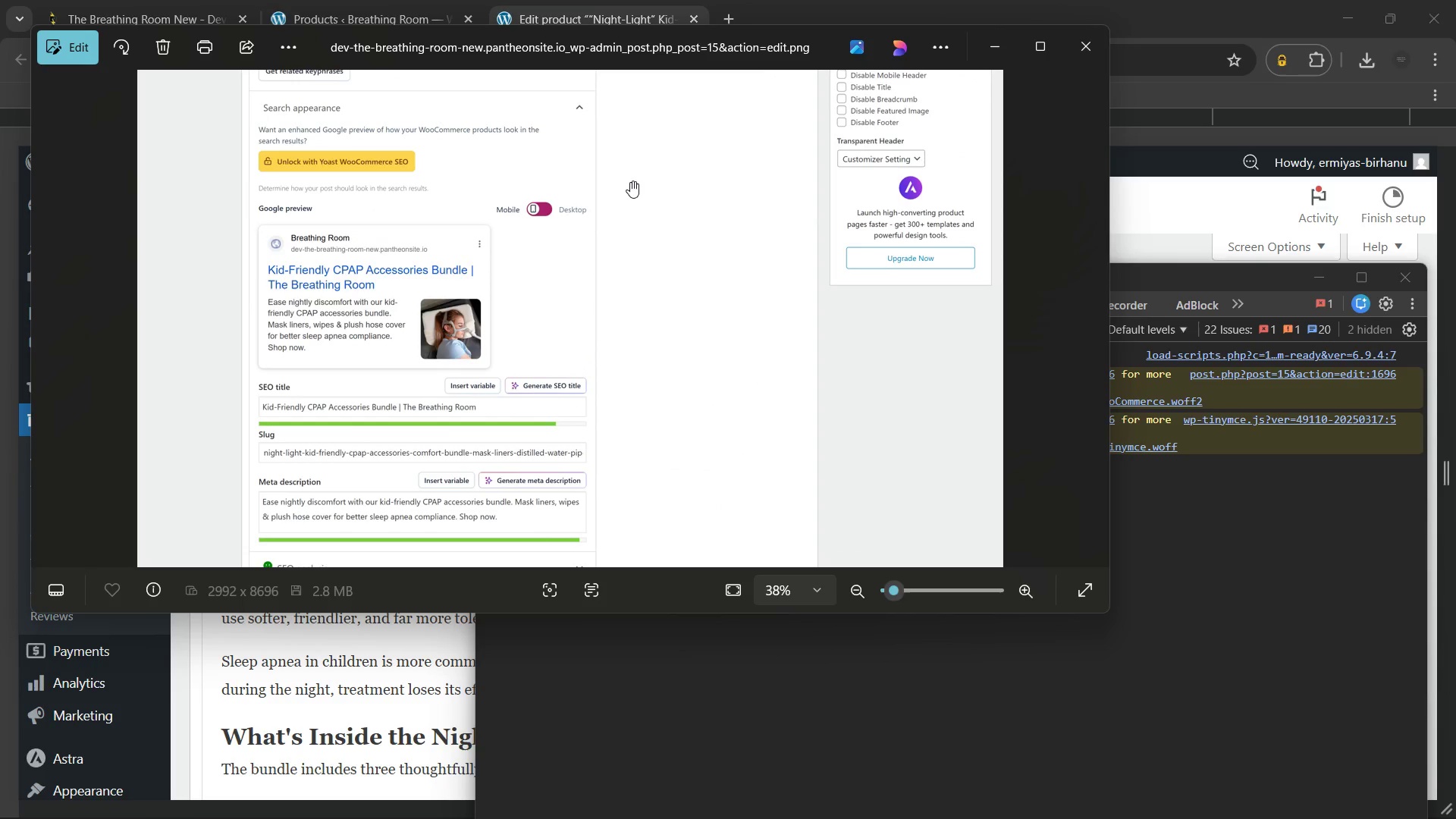 
left_click_drag(start_coordinate=[630, 181], to_coordinate=[668, 453])
 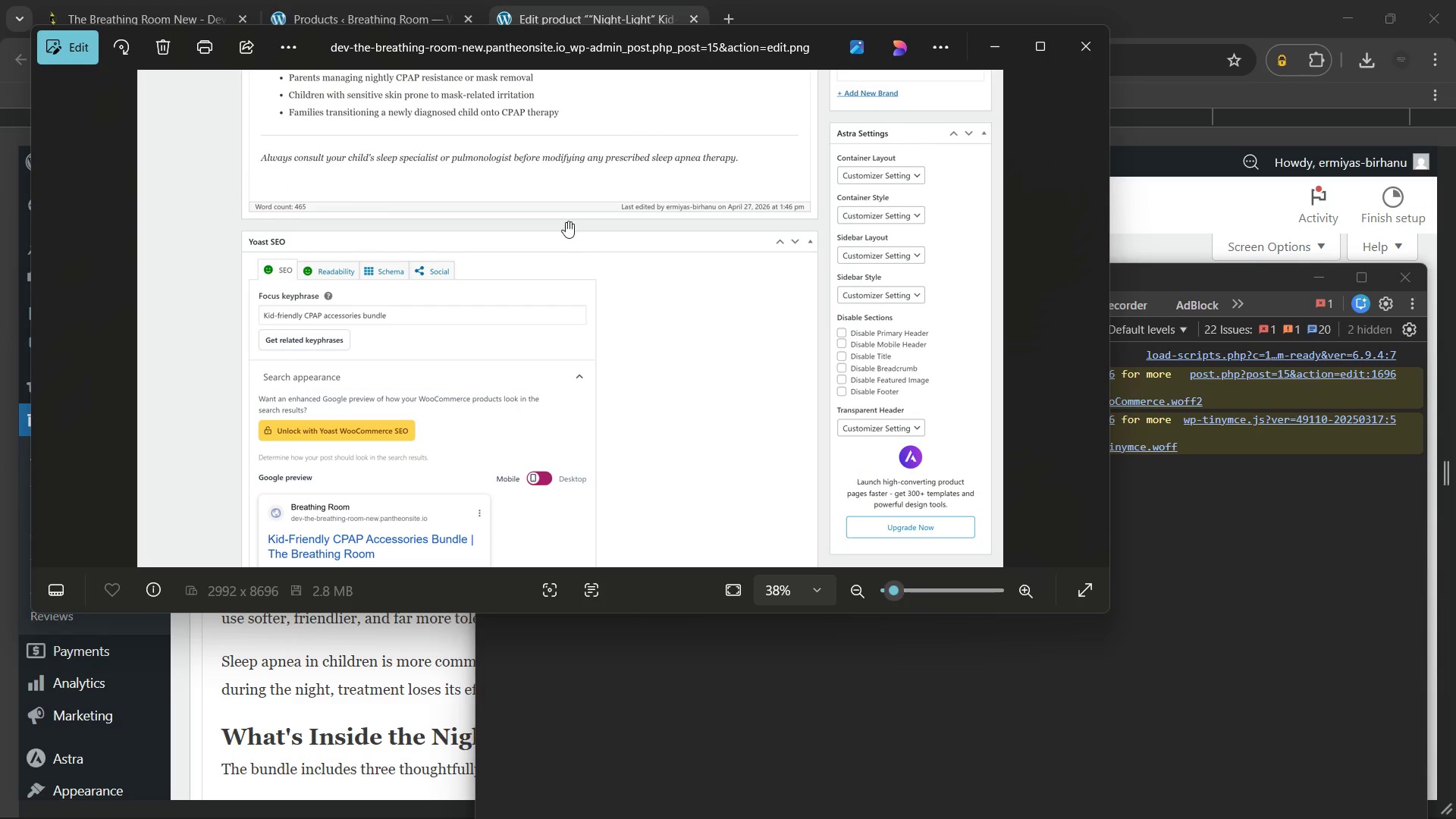 
left_click_drag(start_coordinate=[566, 221], to_coordinate=[629, 479])
 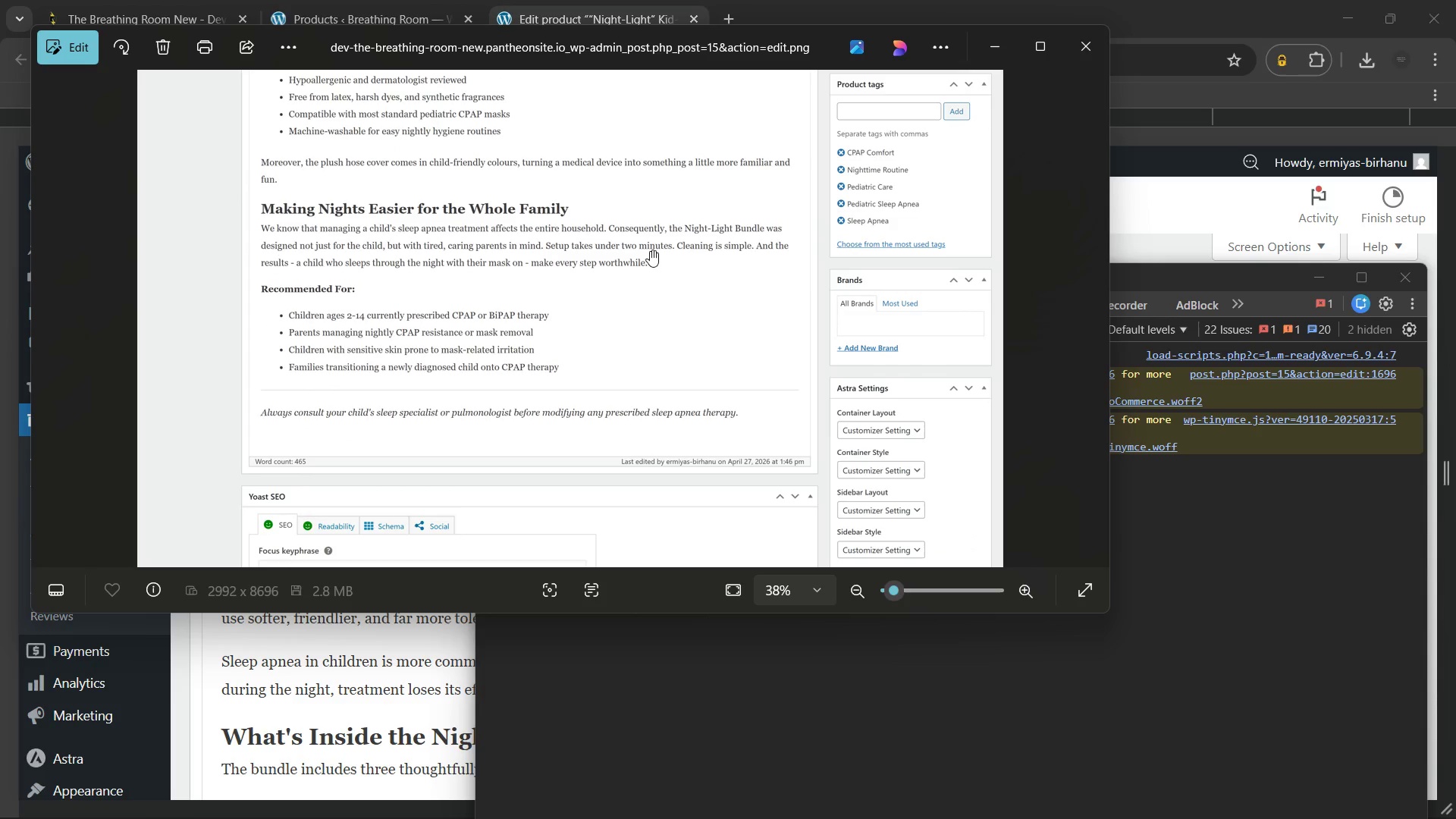 
left_click_drag(start_coordinate=[650, 250], to_coordinate=[693, 463])
 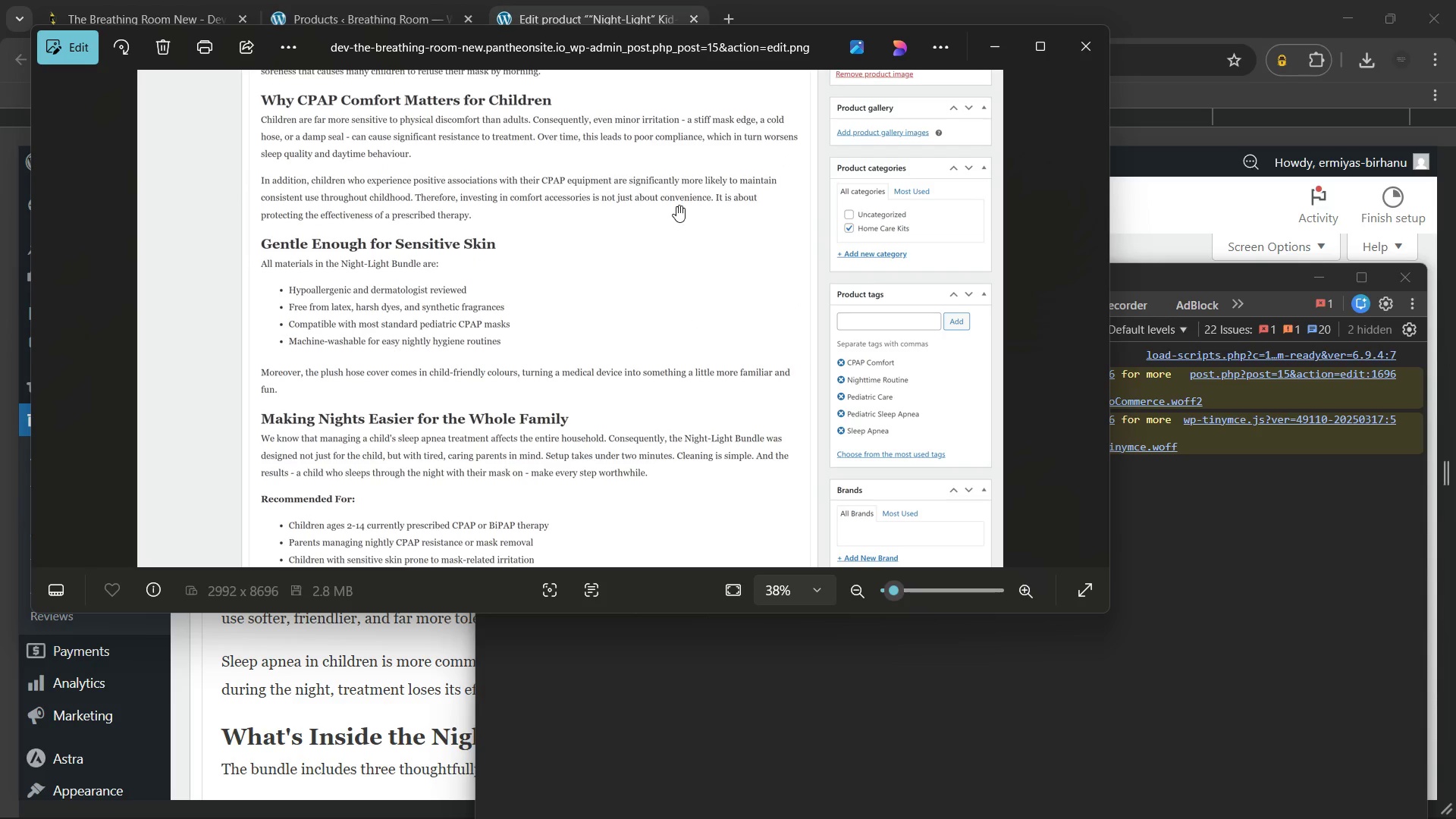 
left_click_drag(start_coordinate=[676, 206], to_coordinate=[748, 472])
 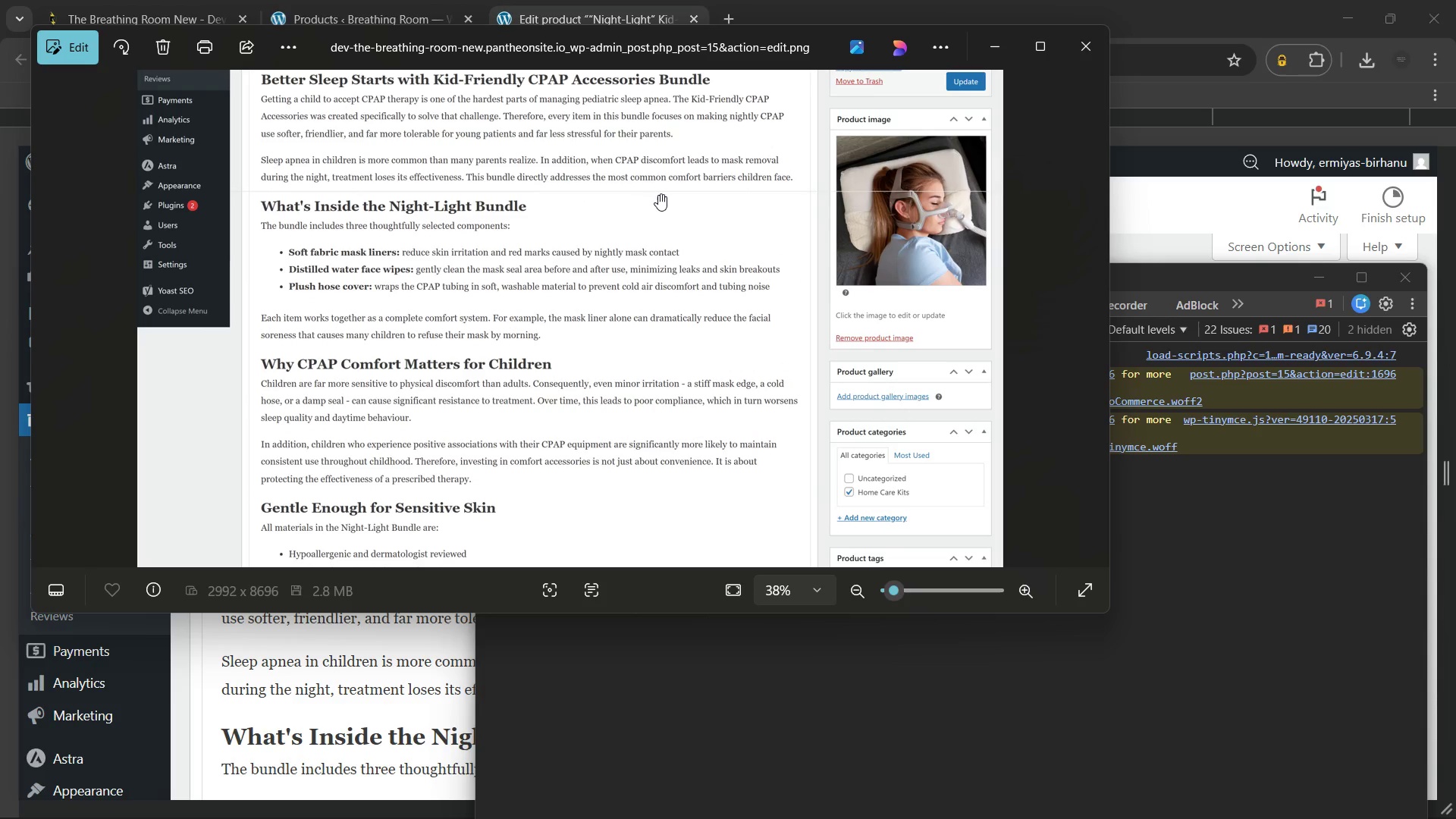 
left_click_drag(start_coordinate=[658, 194], to_coordinate=[714, 358])
 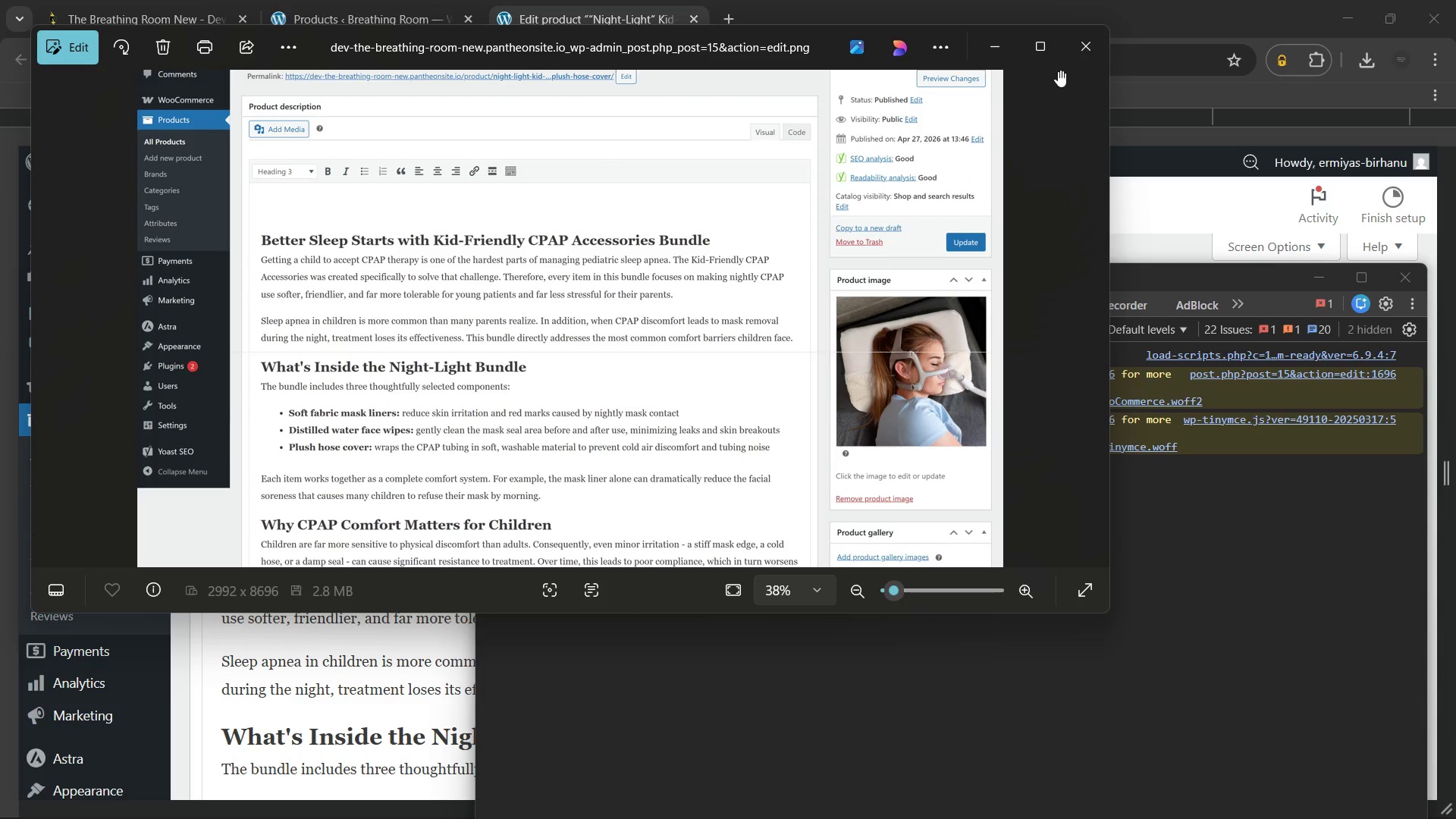 
left_click([1081, 48])
 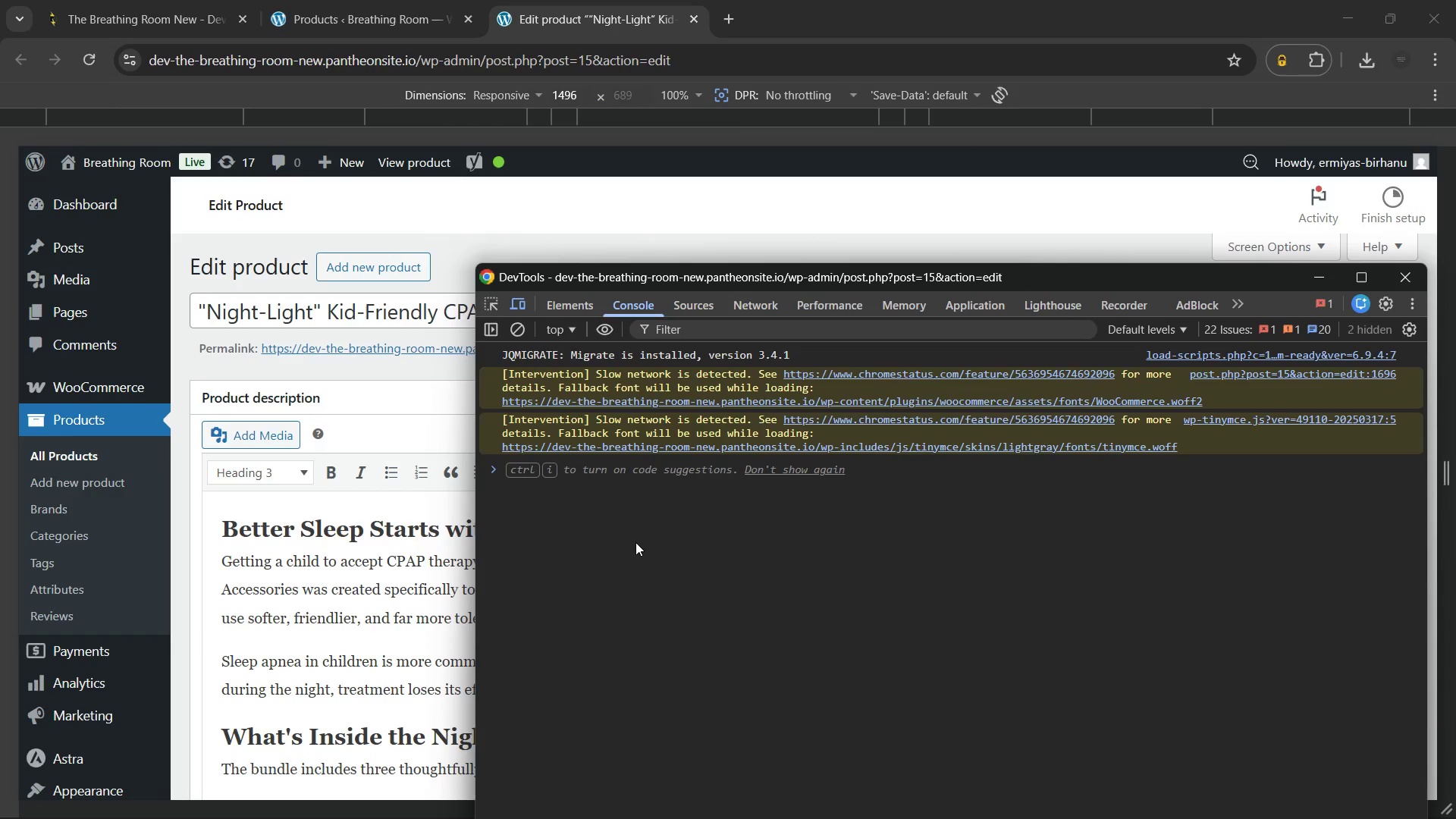 
key(Control+Shift+ShiftLeft)
 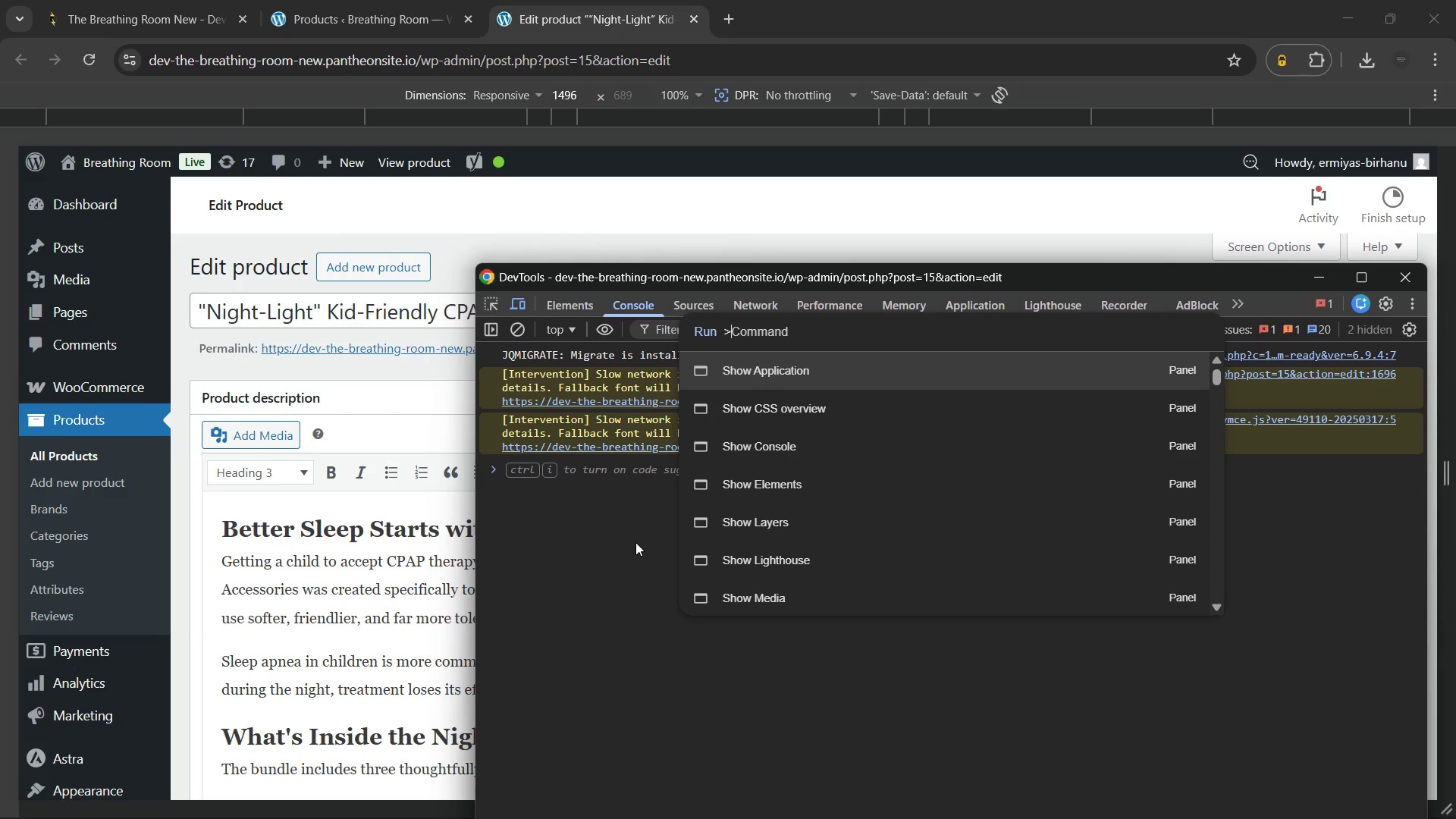 
key(Control+ControlLeft)
 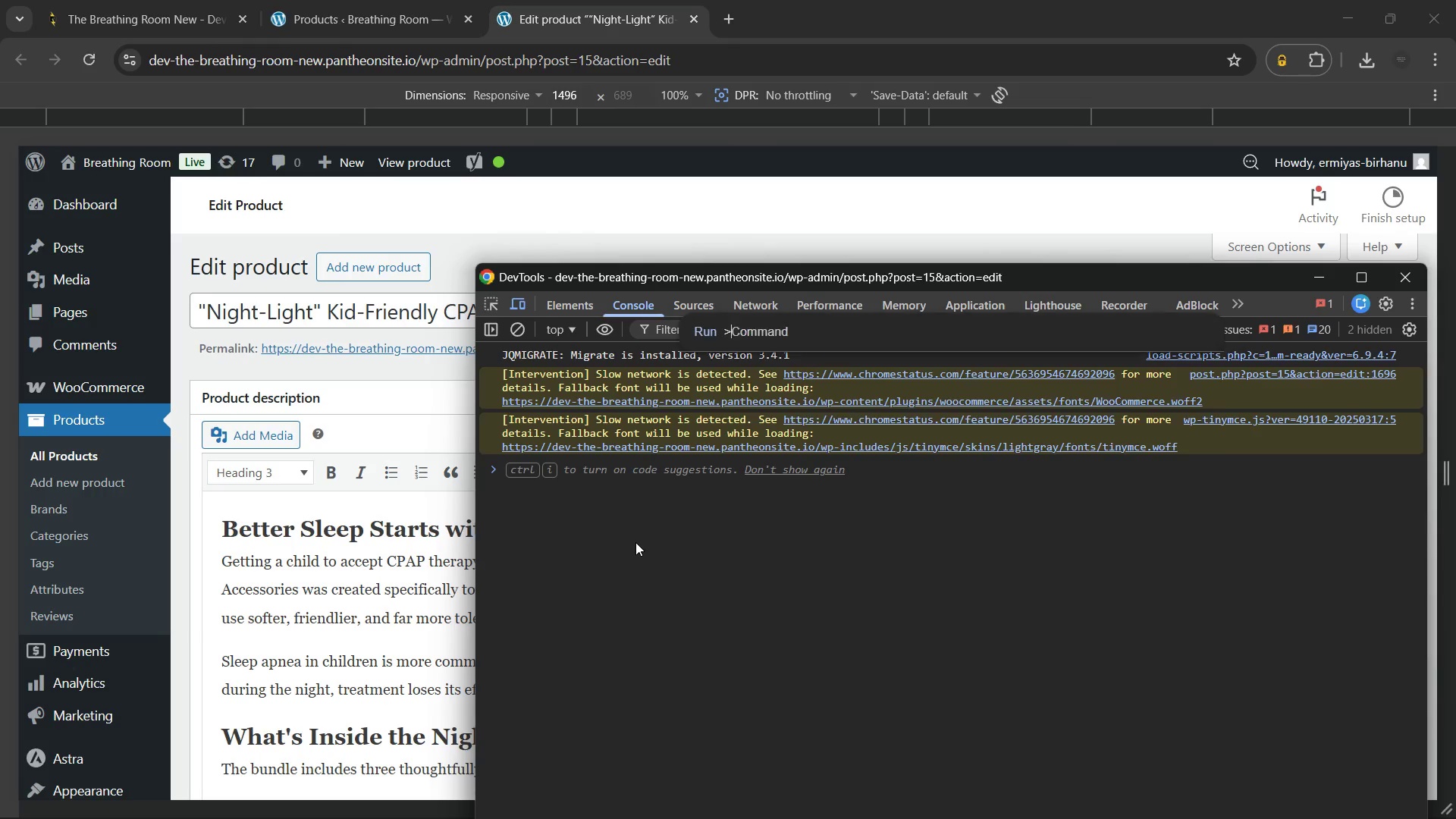 
key(Control+Shift+P)
 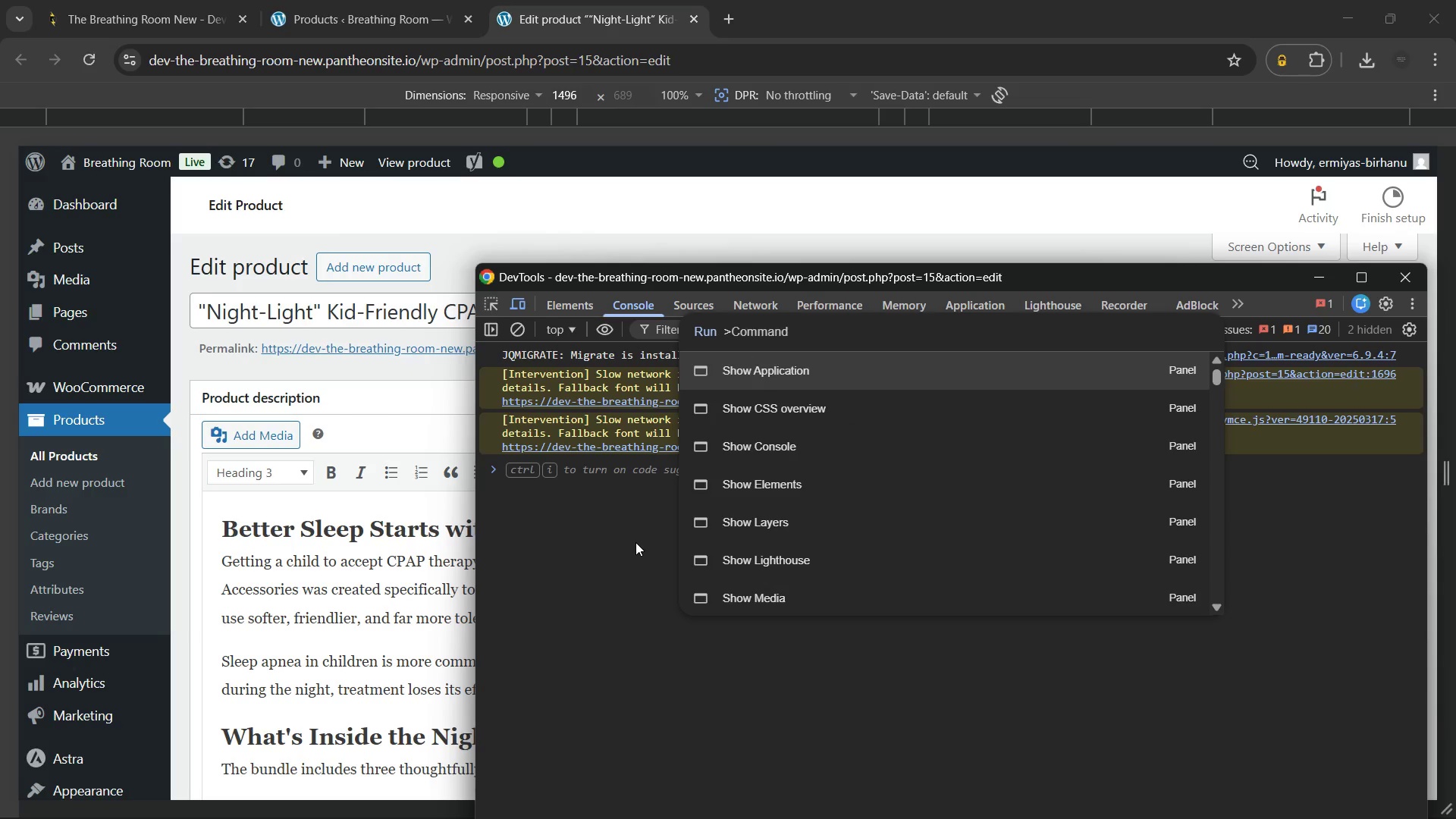 
type(ful)
 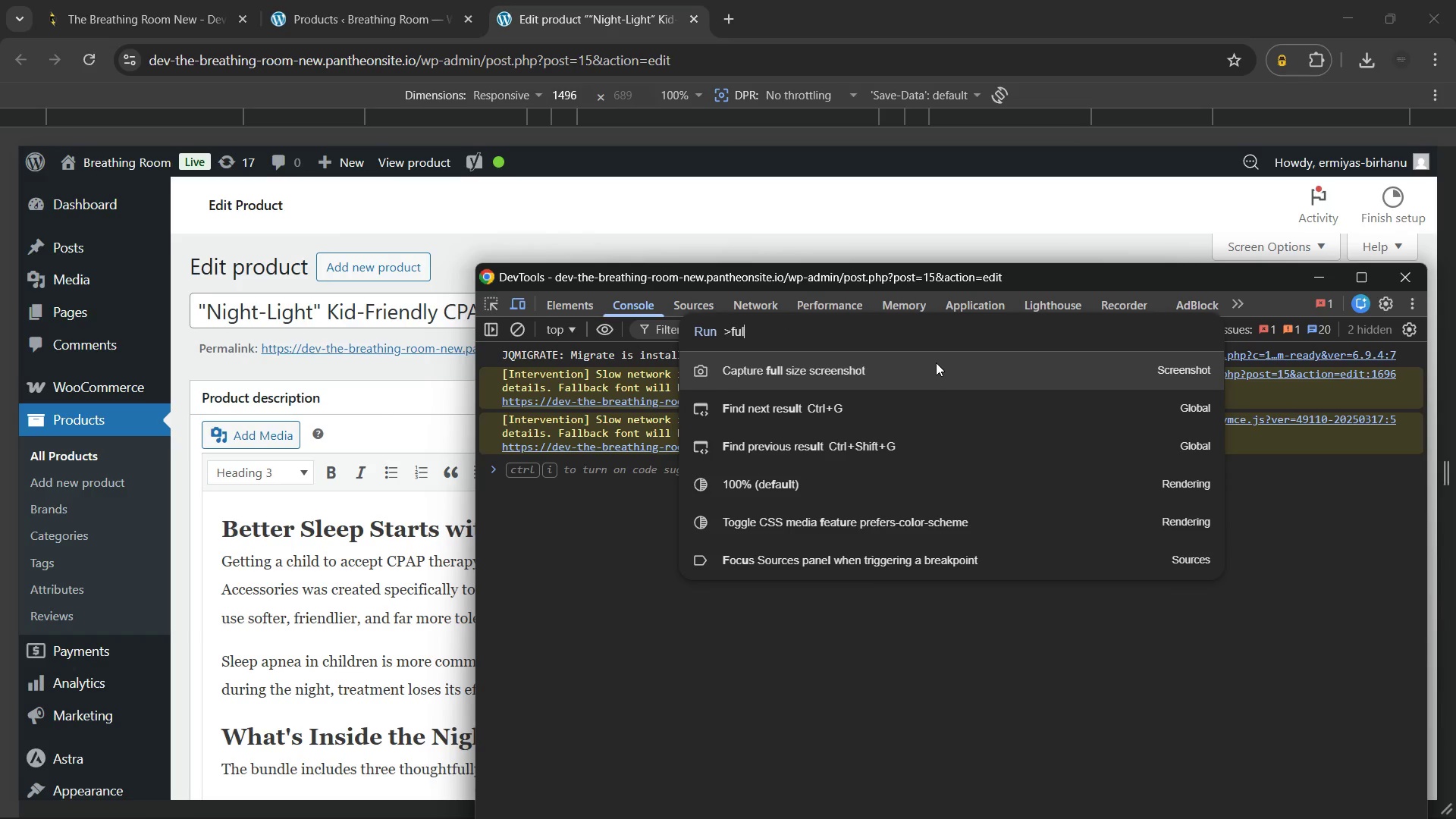 
left_click([936, 362])
 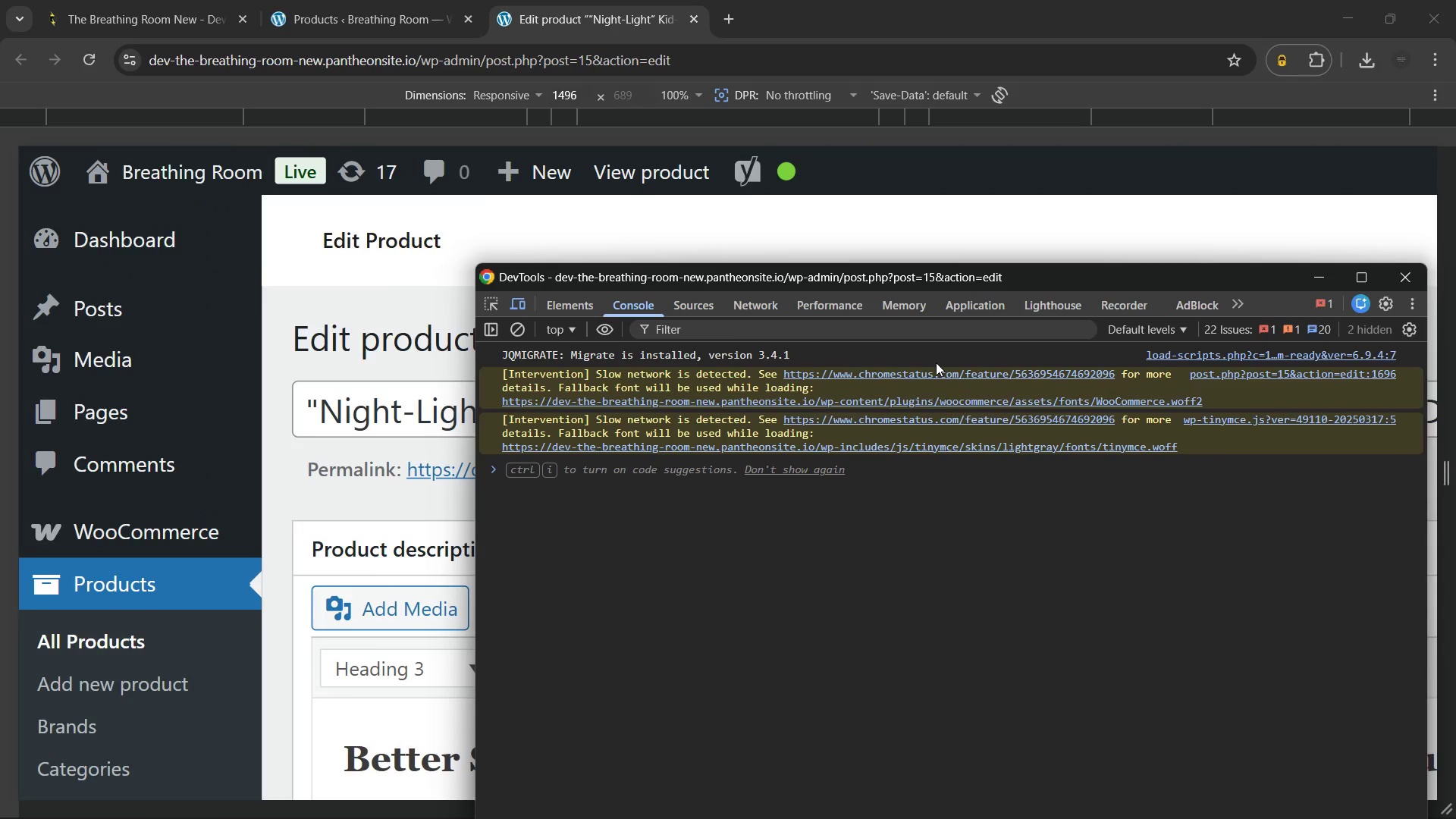 
mouse_move([708, 447])
 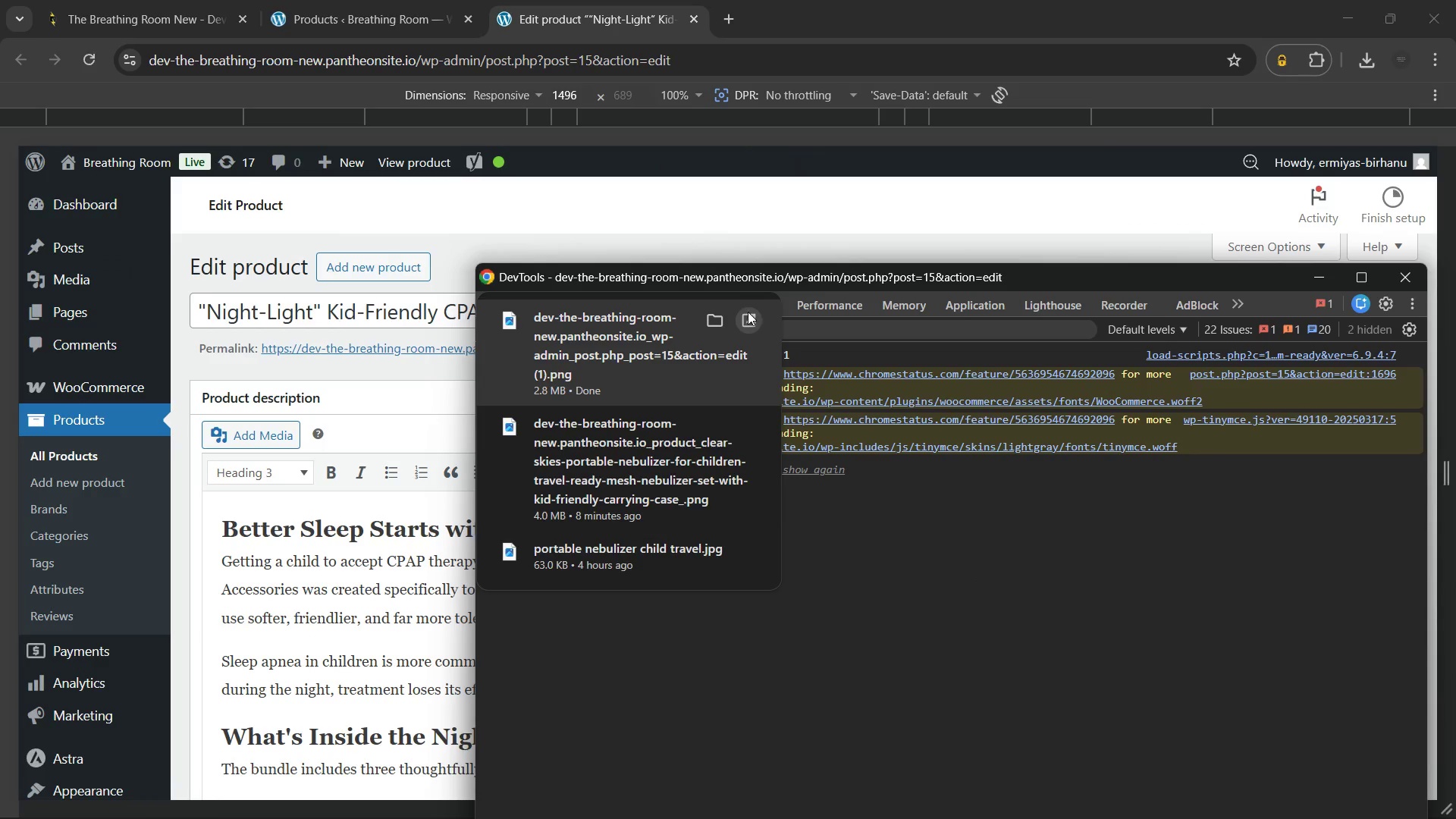 
left_click([748, 312])
 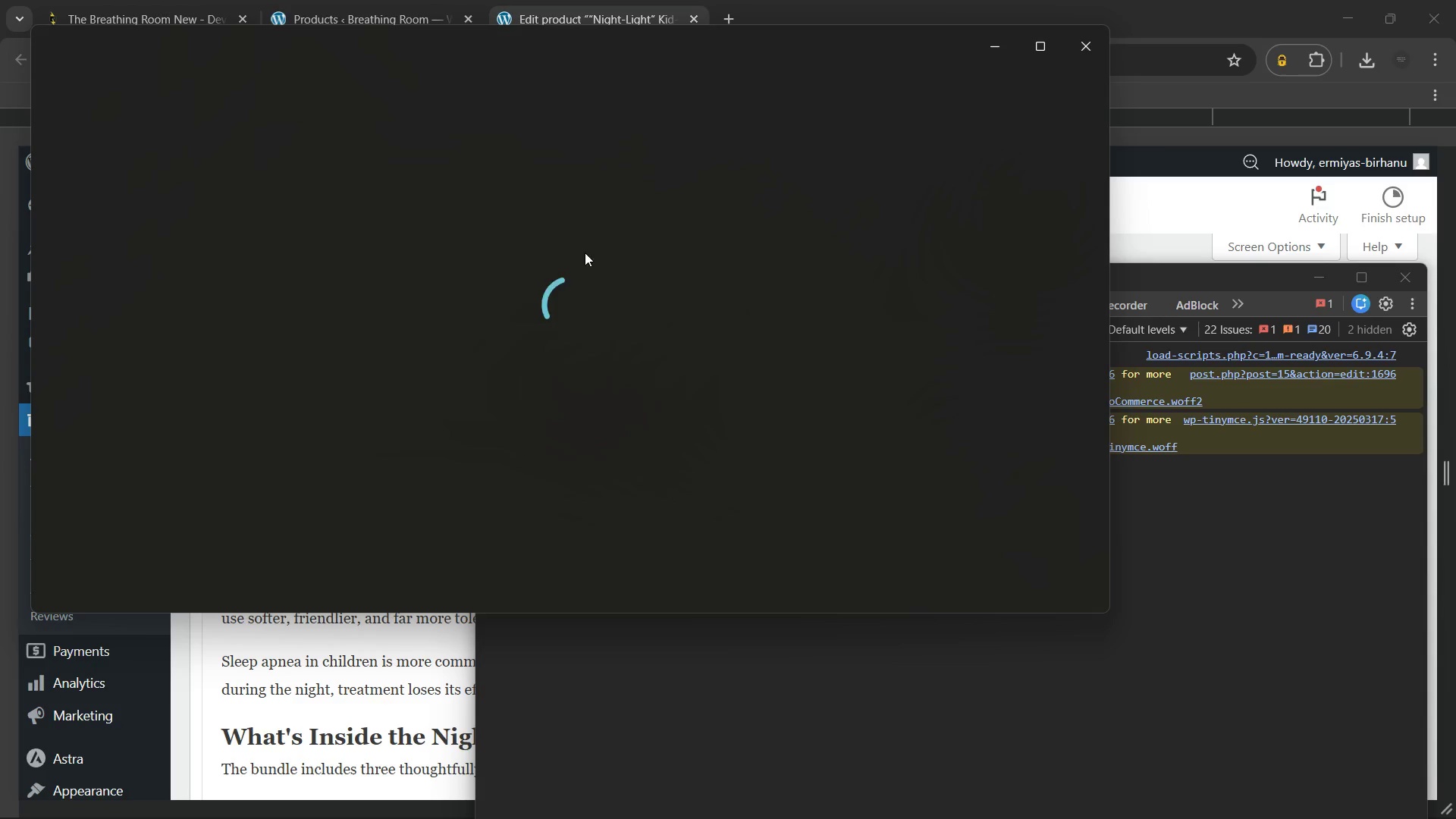 
scroll: coordinate [576, 247], scroll_direction: up, amount: 17.0
 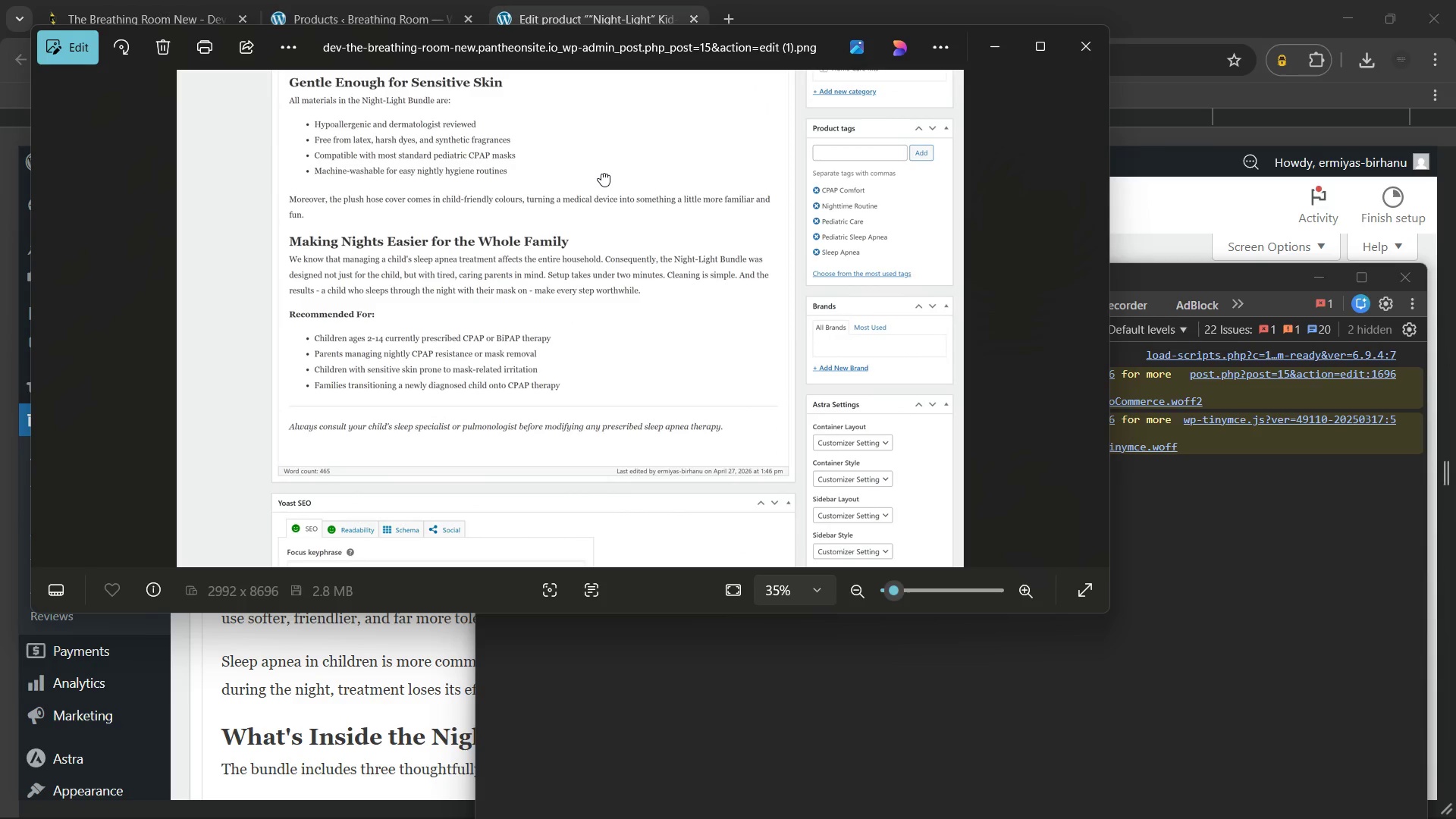 
left_click_drag(start_coordinate=[601, 173], to_coordinate=[629, 503])
 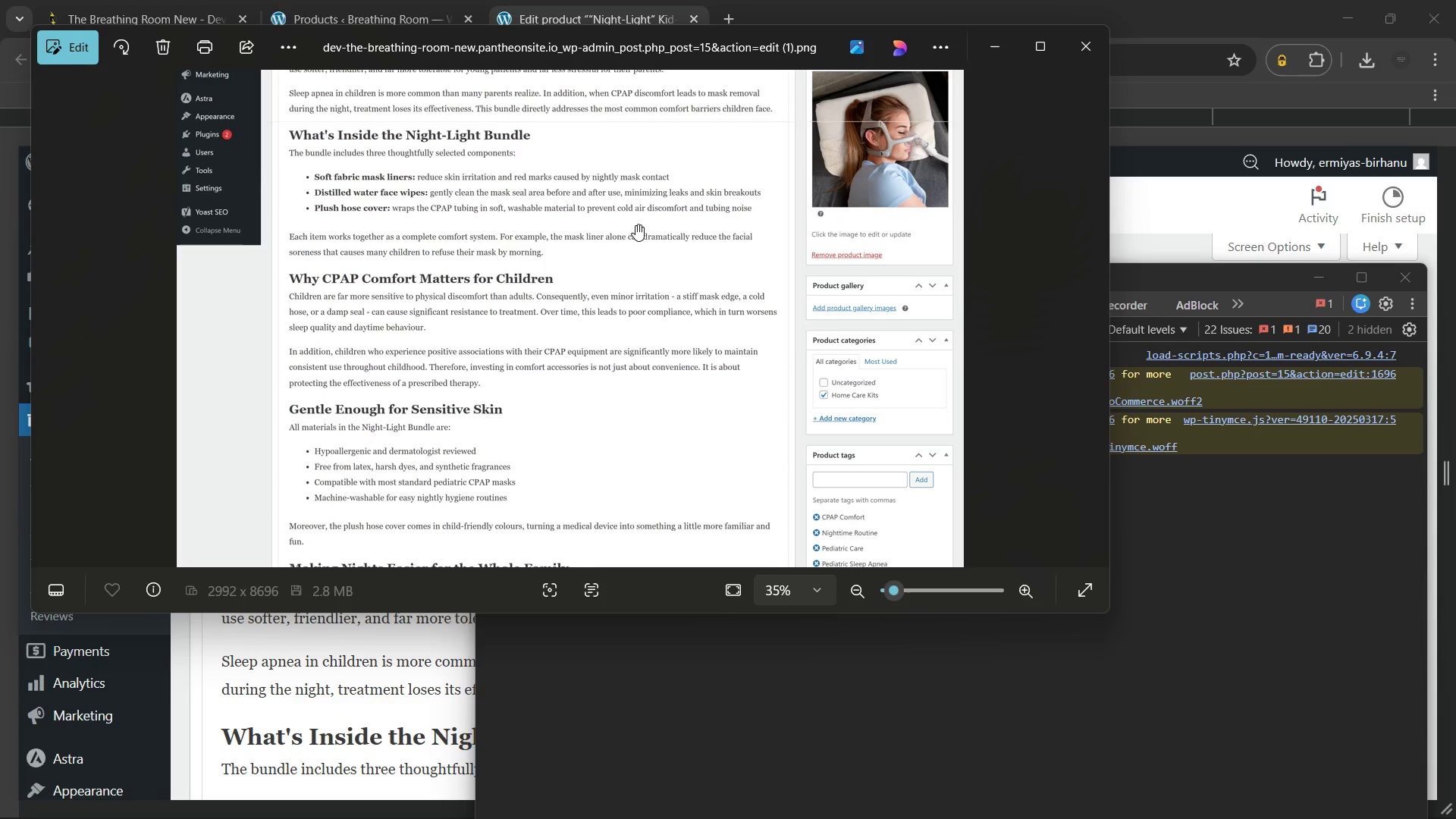 
left_click_drag(start_coordinate=[635, 224], to_coordinate=[653, 453])
 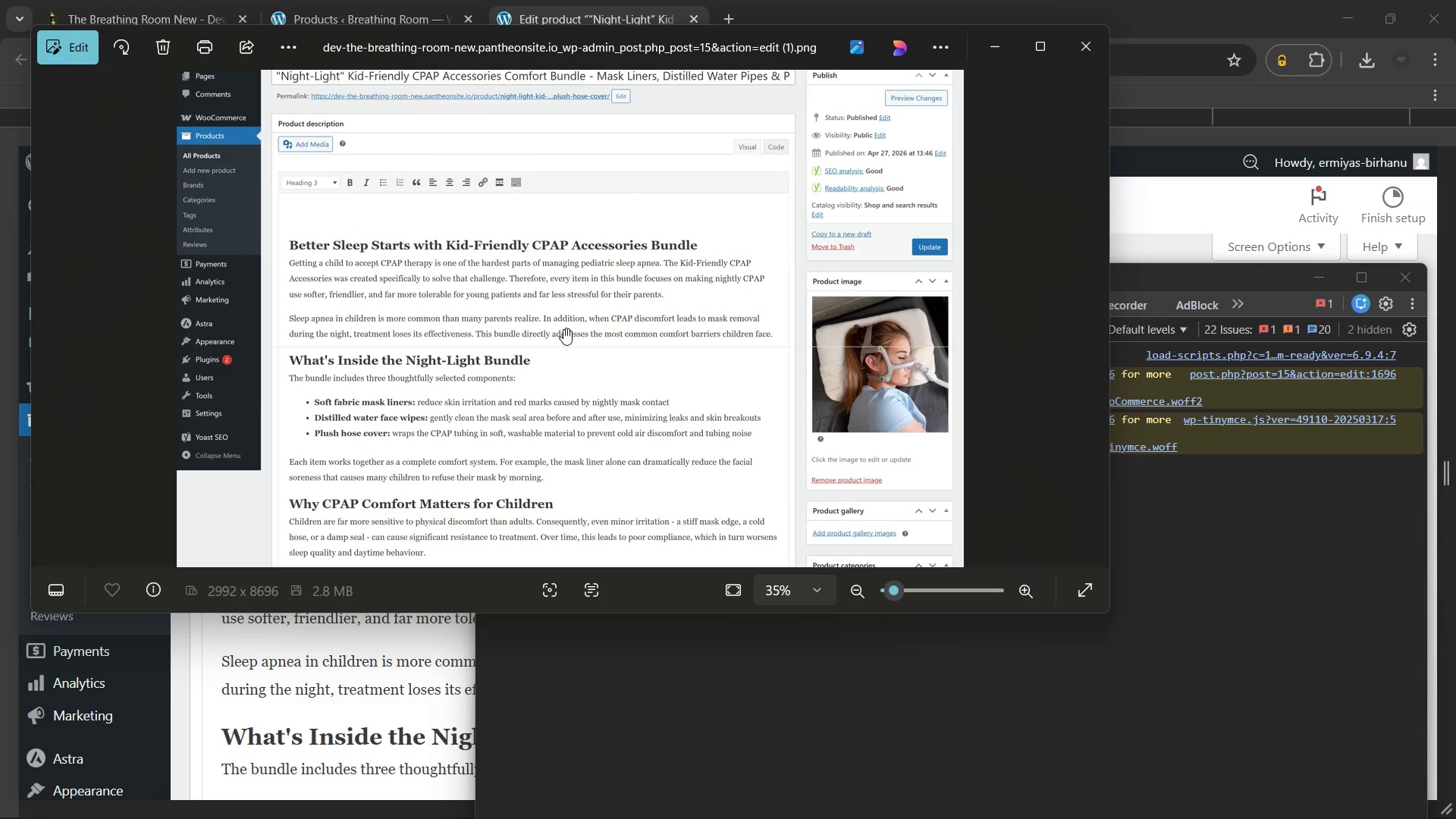 
hold_key(key=ControlLeft, duration=0.39)
scroll: coordinate [563, 328], scroll_direction: up, amount: 6.0
 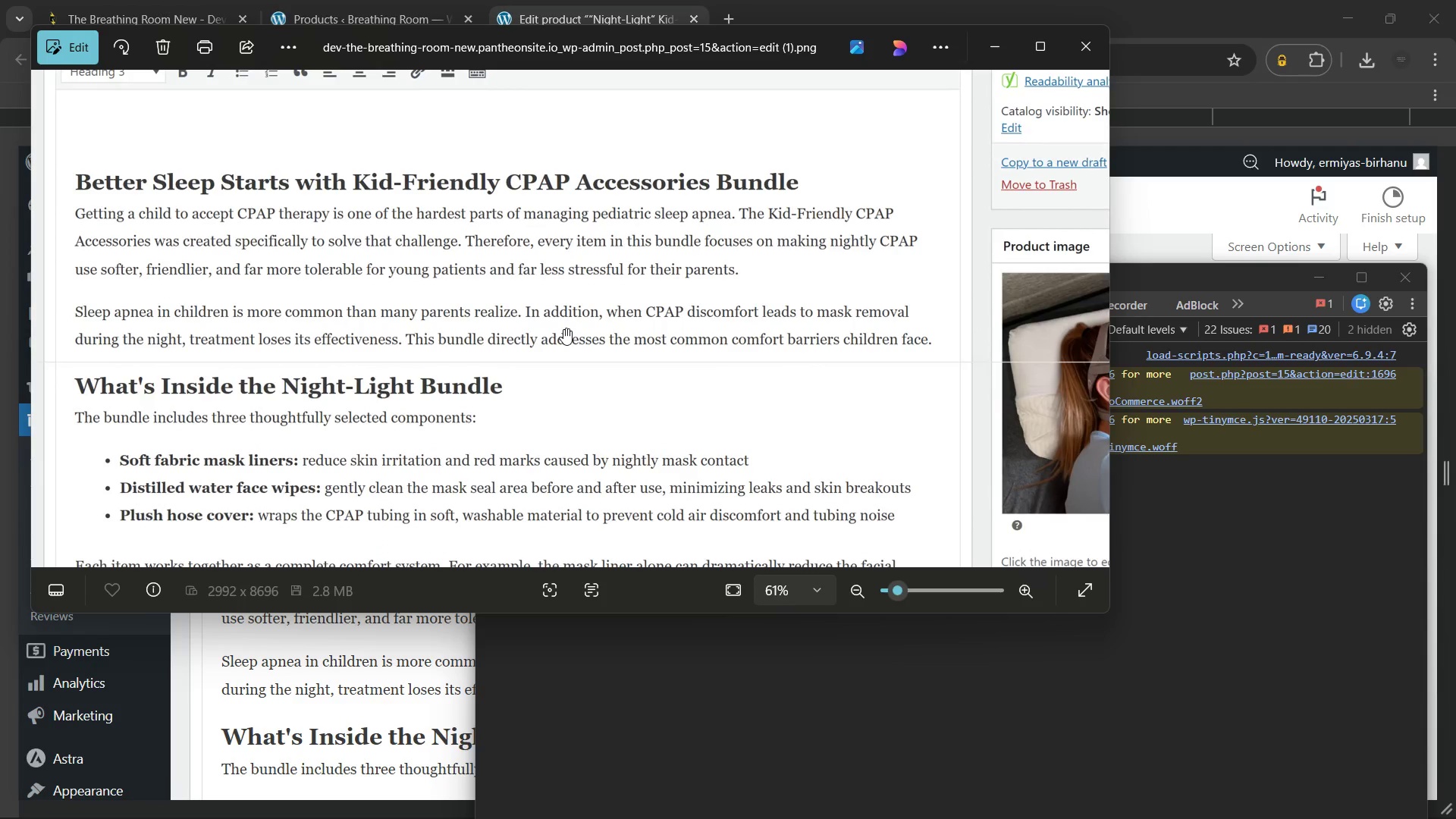 
hold_key(key=ControlLeft, duration=0.36)
scroll: coordinate [563, 328], scroll_direction: down, amount: 6.0
 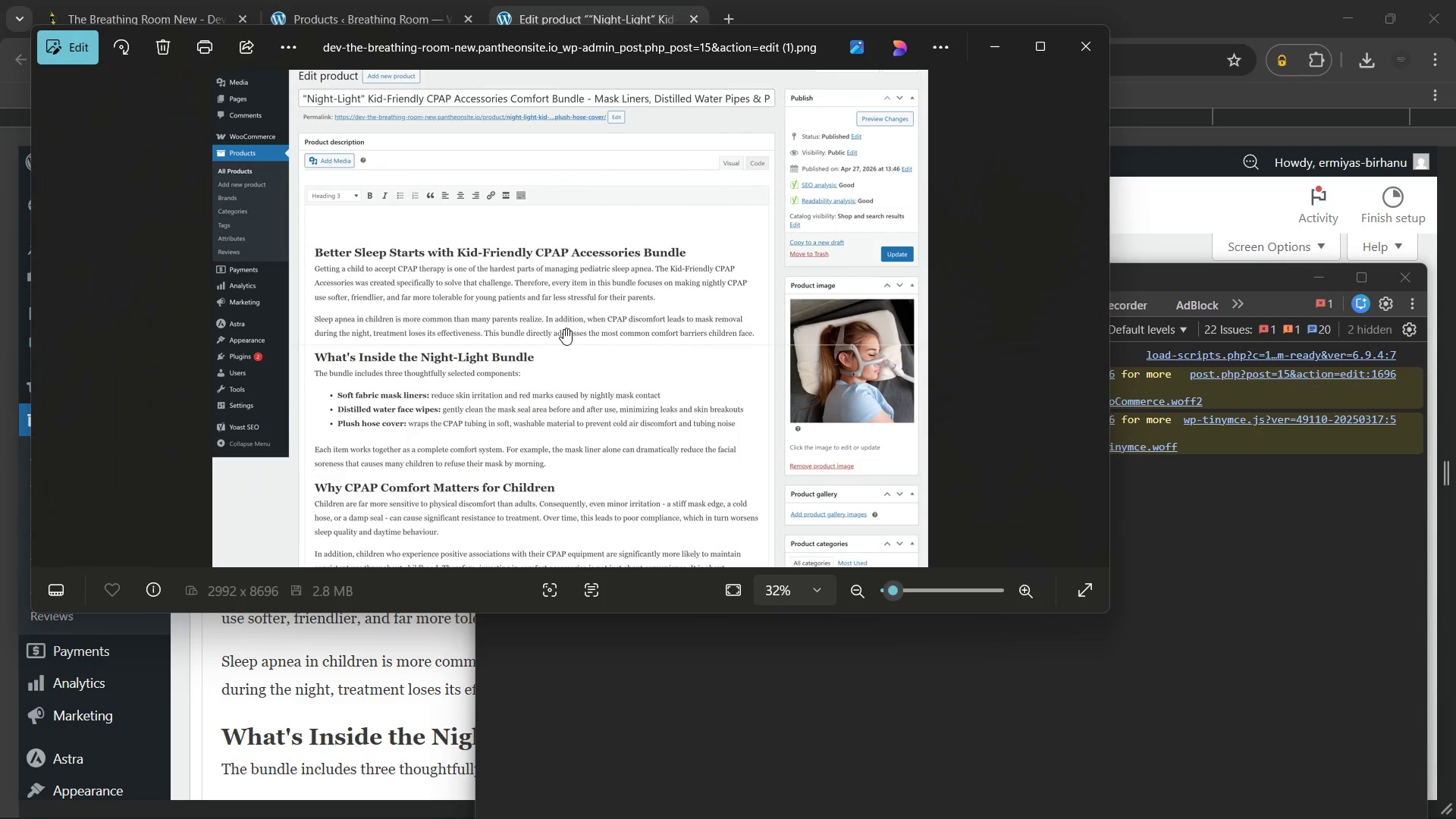 
left_click_drag(start_coordinate=[563, 328], to_coordinate=[576, 182])
 